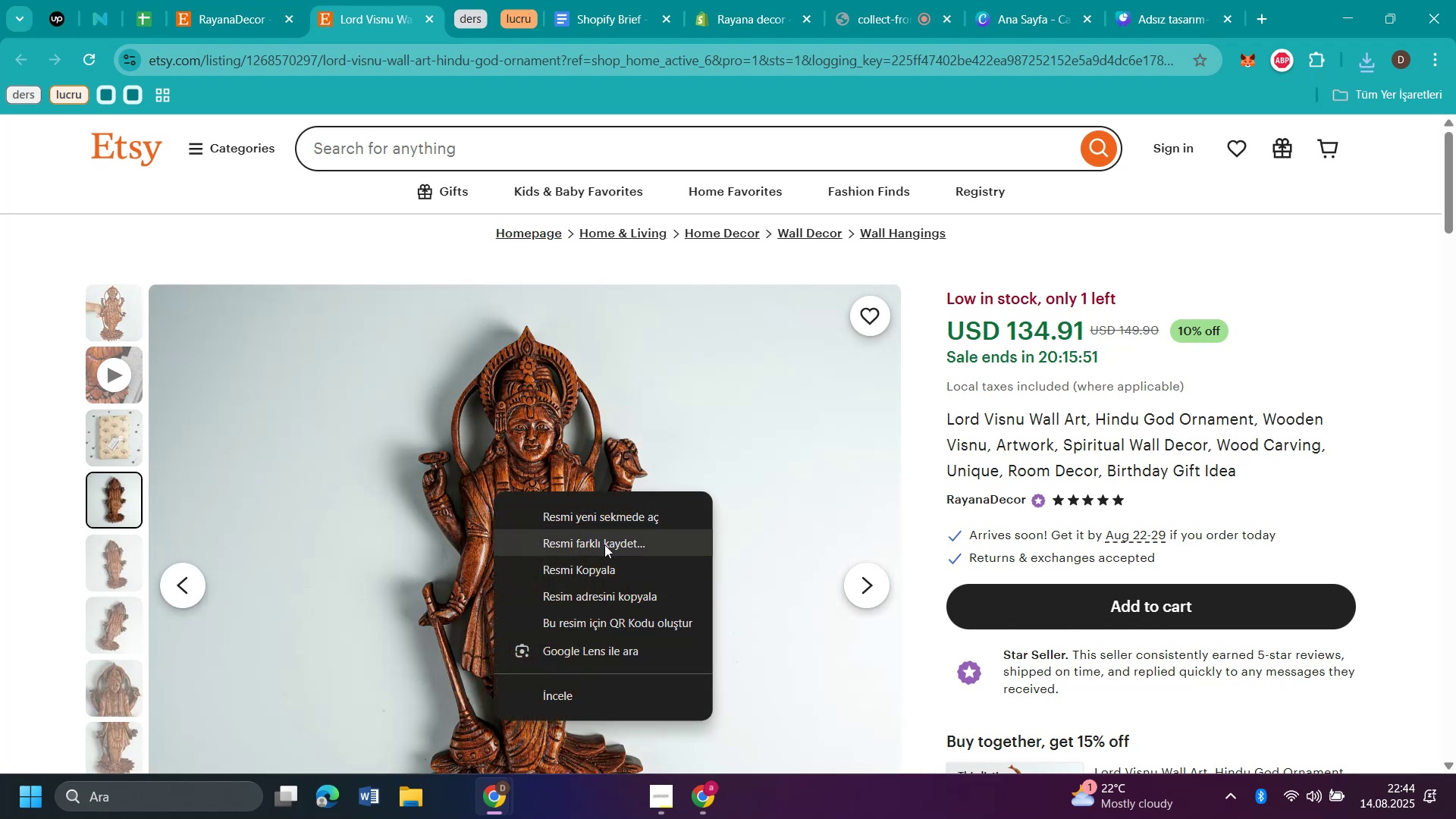 
left_click([604, 552])
 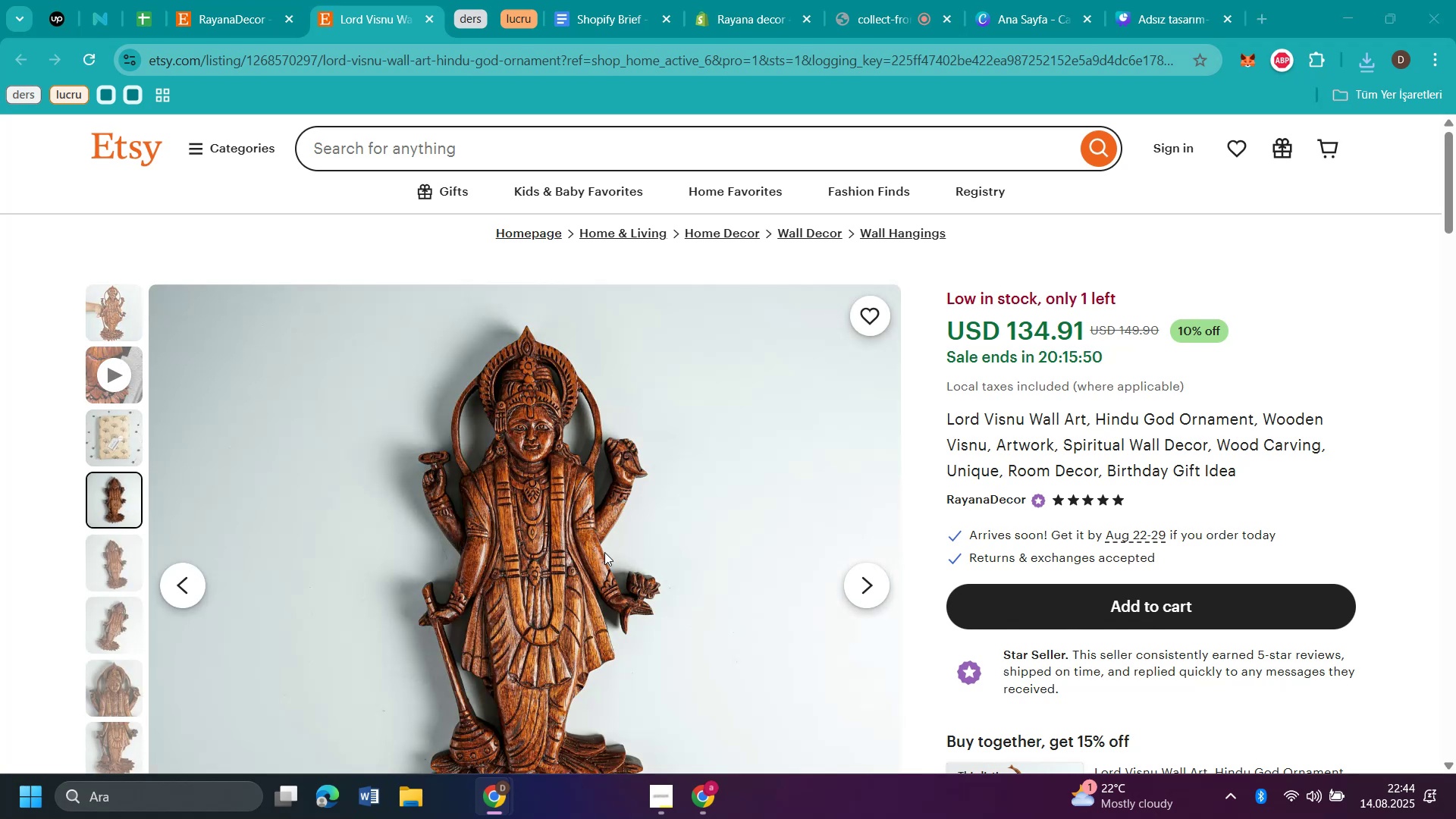 
type(f1)
 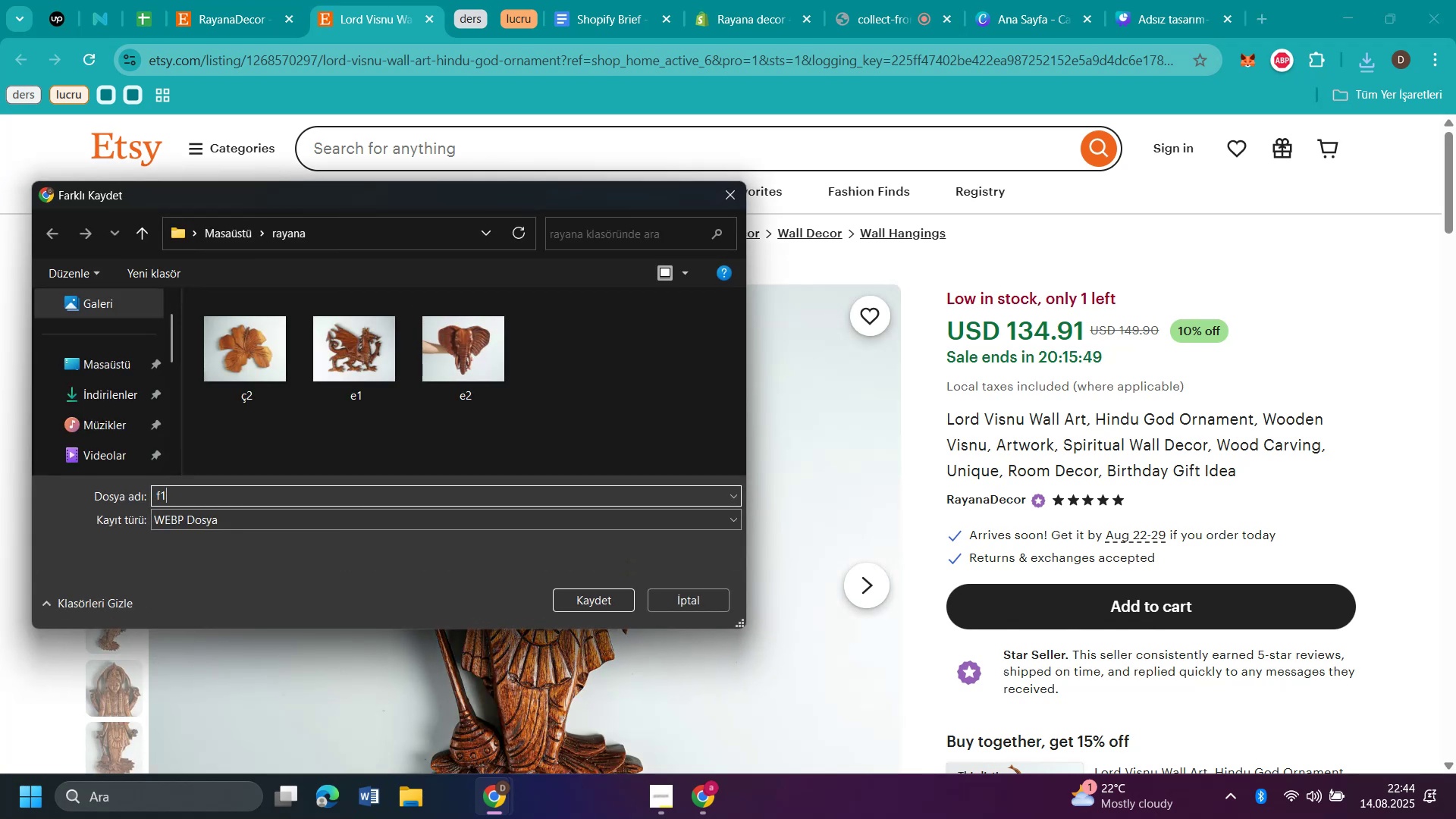 
key(Enter)
 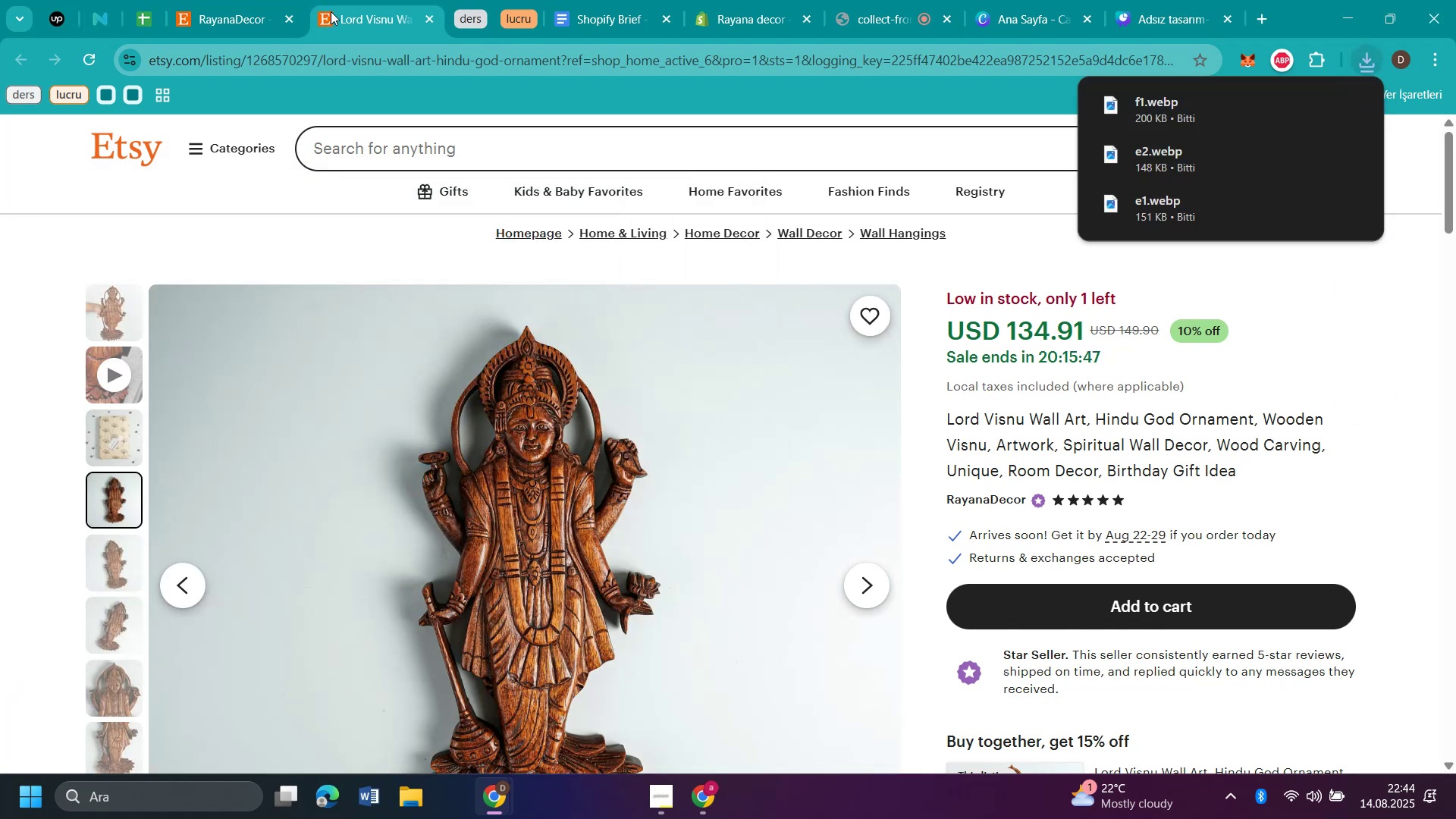 
left_click([244, 17])
 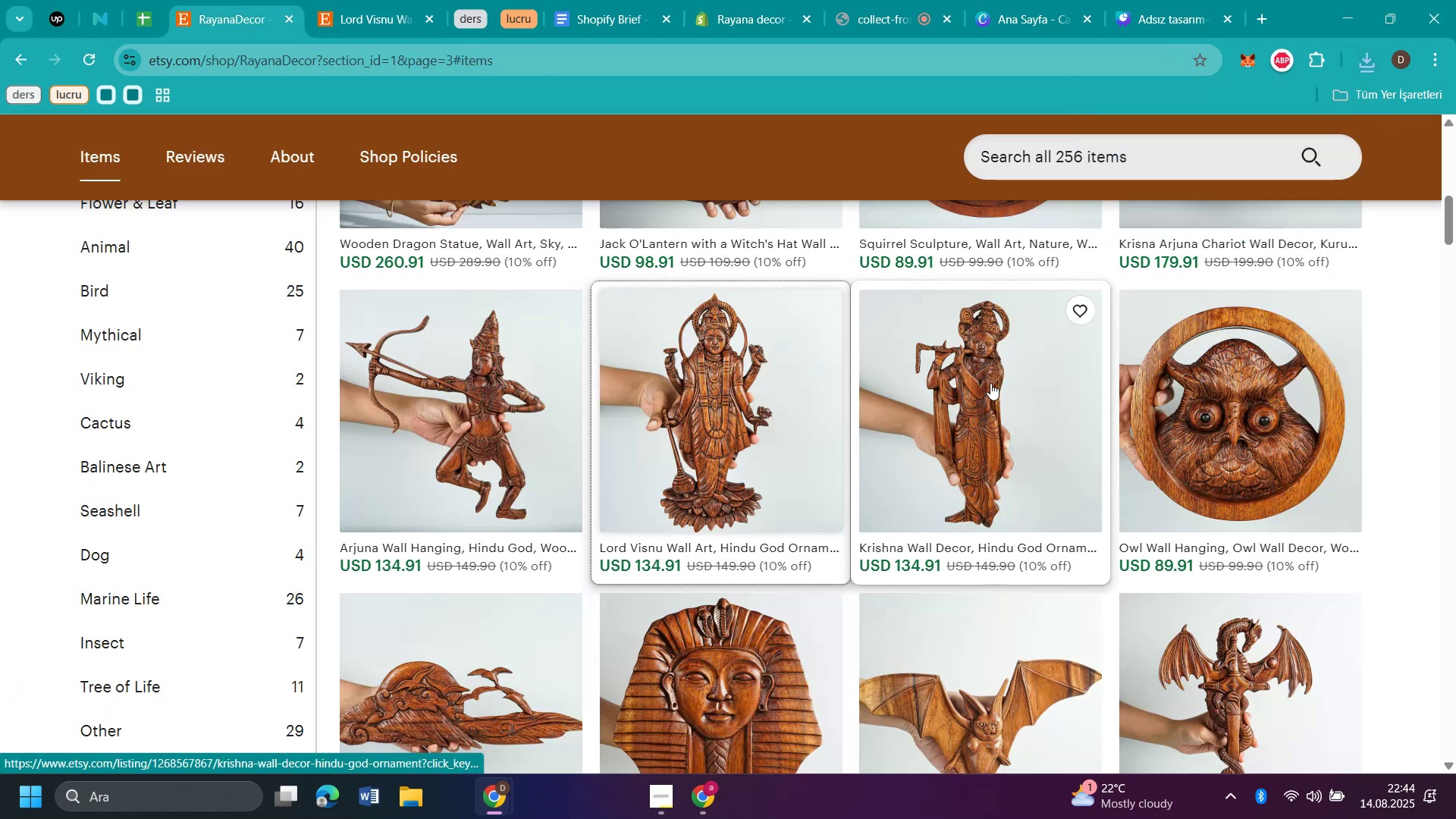 
left_click([990, 383])
 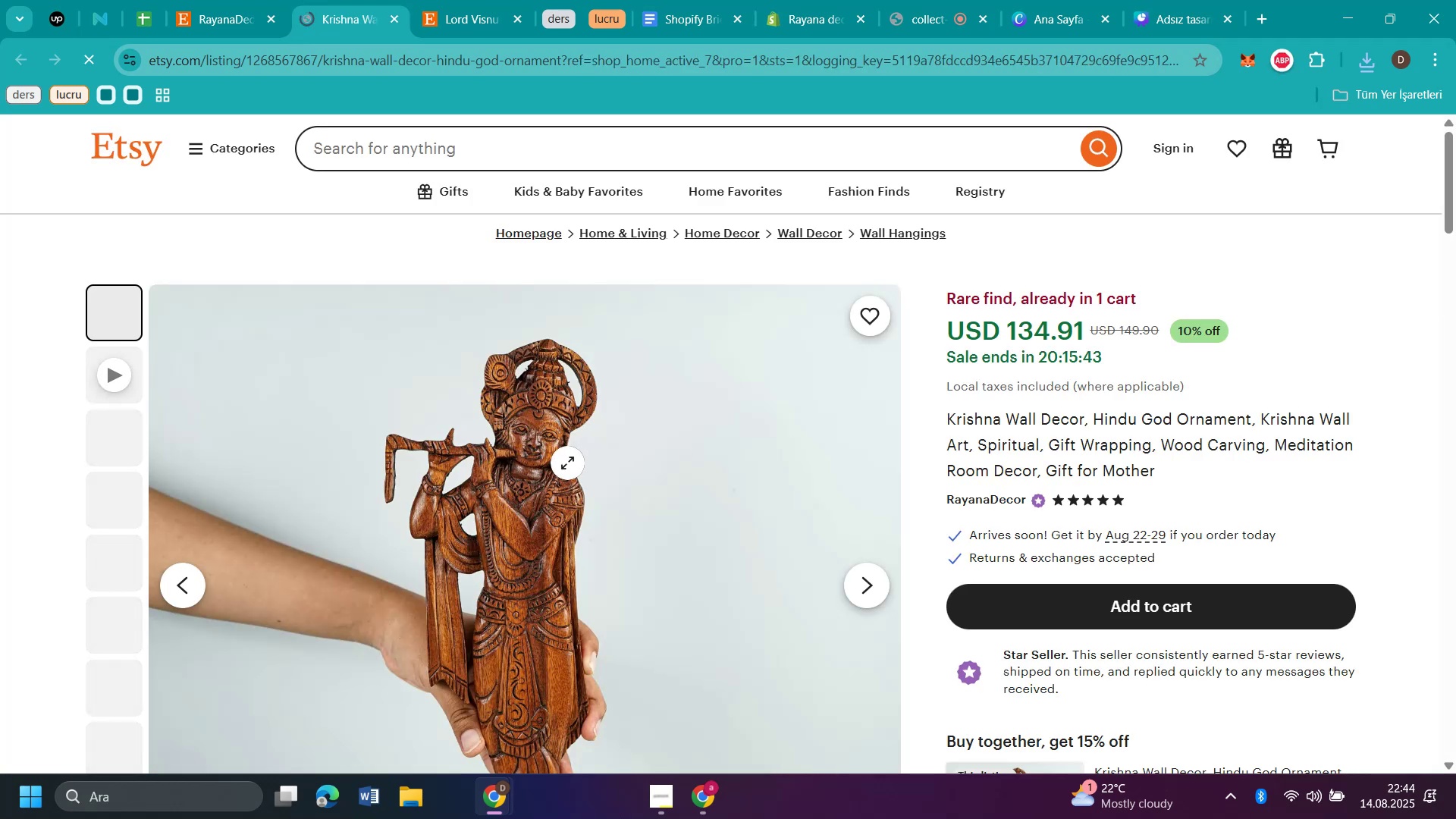 
left_click([634, 518])
 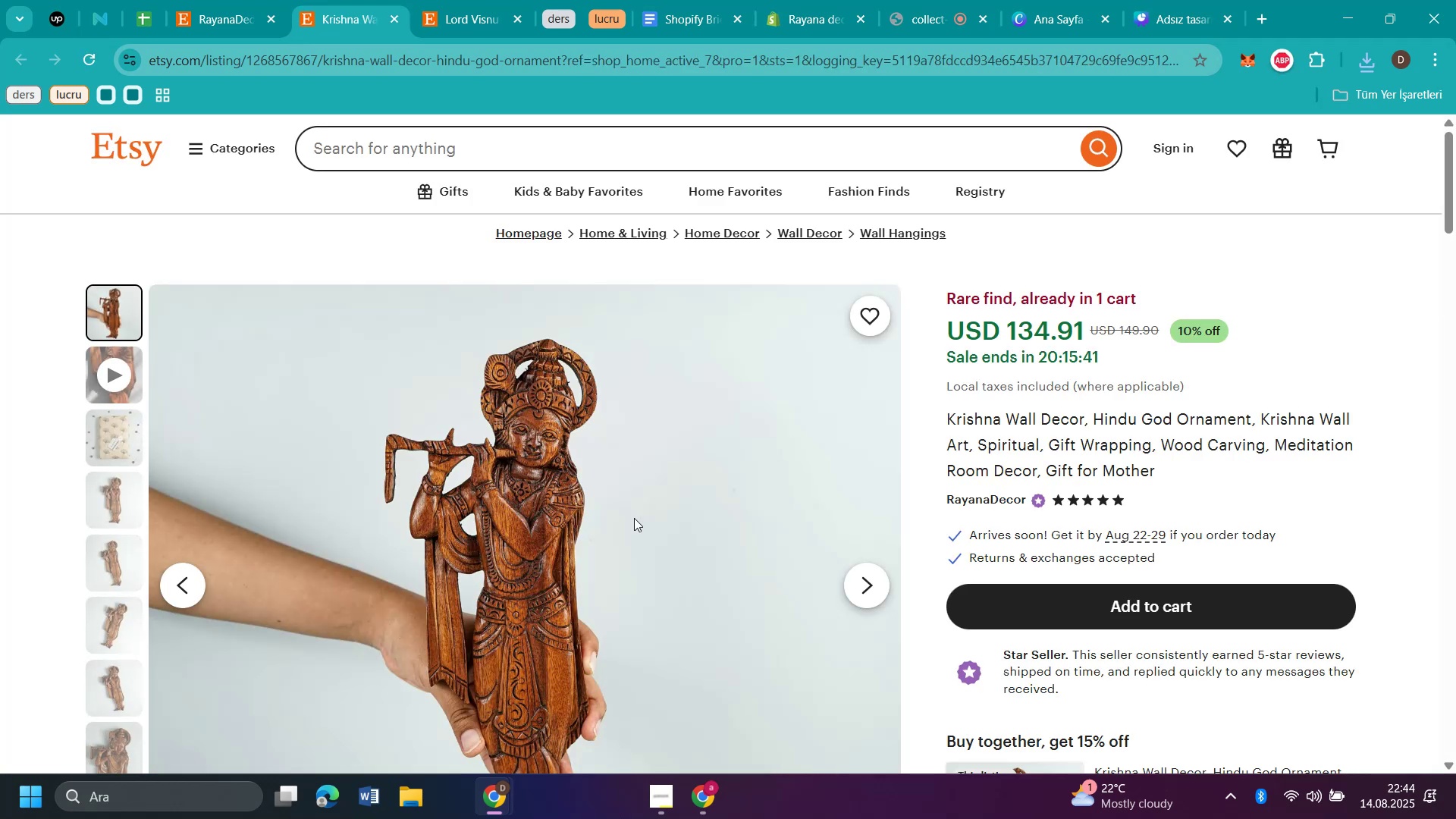 
type(f2)
 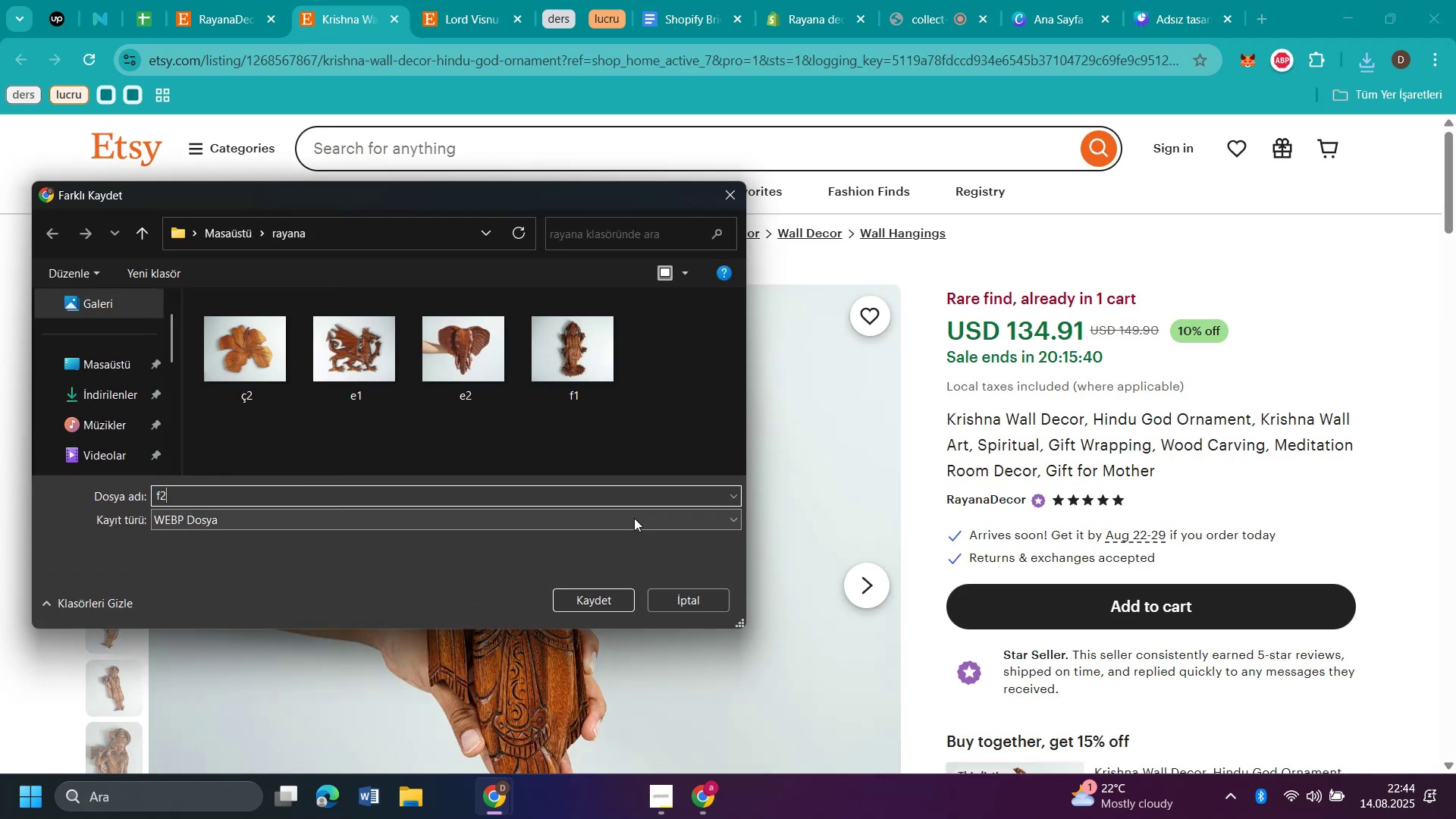 
key(Enter)
 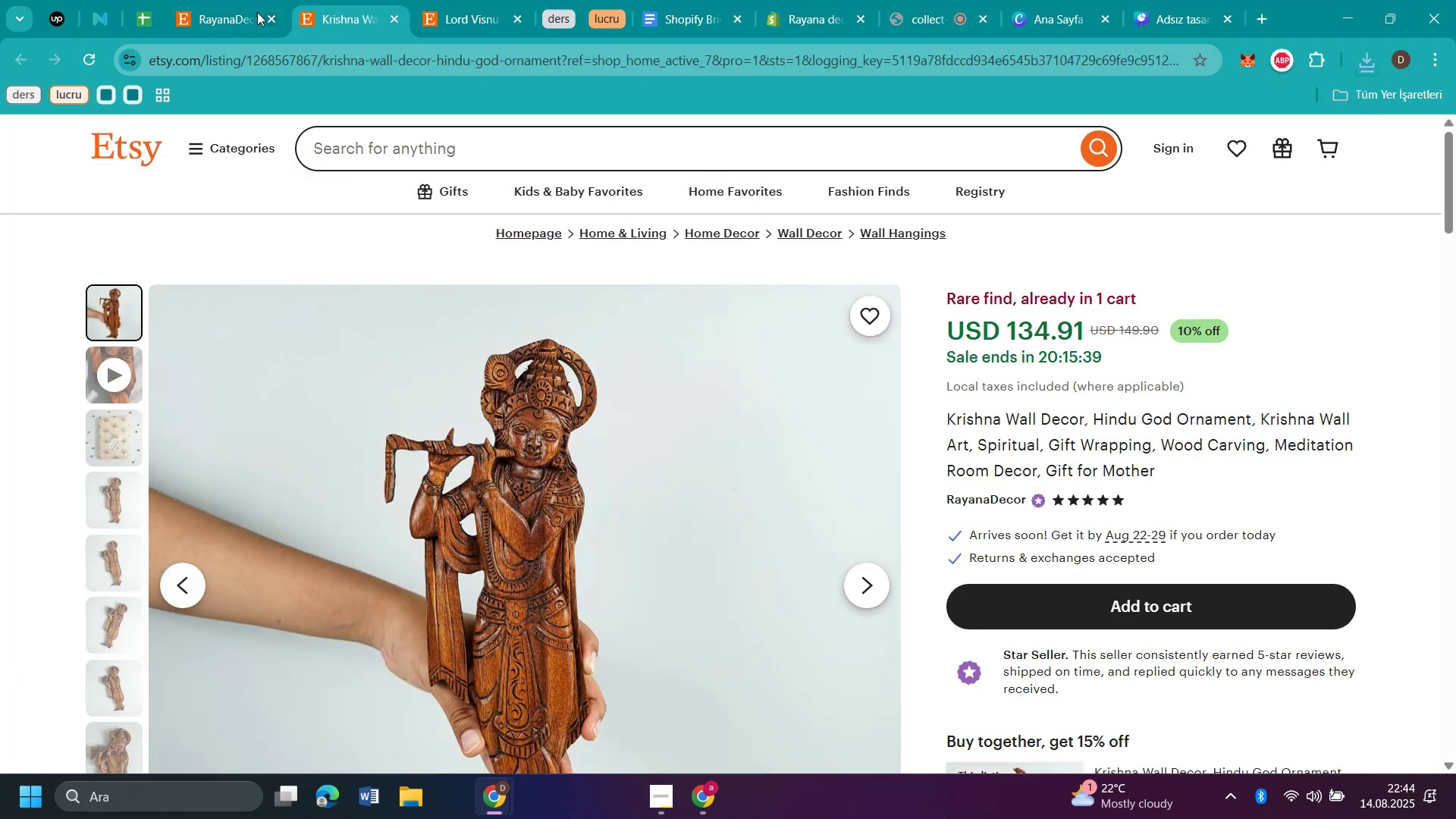 
left_click([227, 24])
 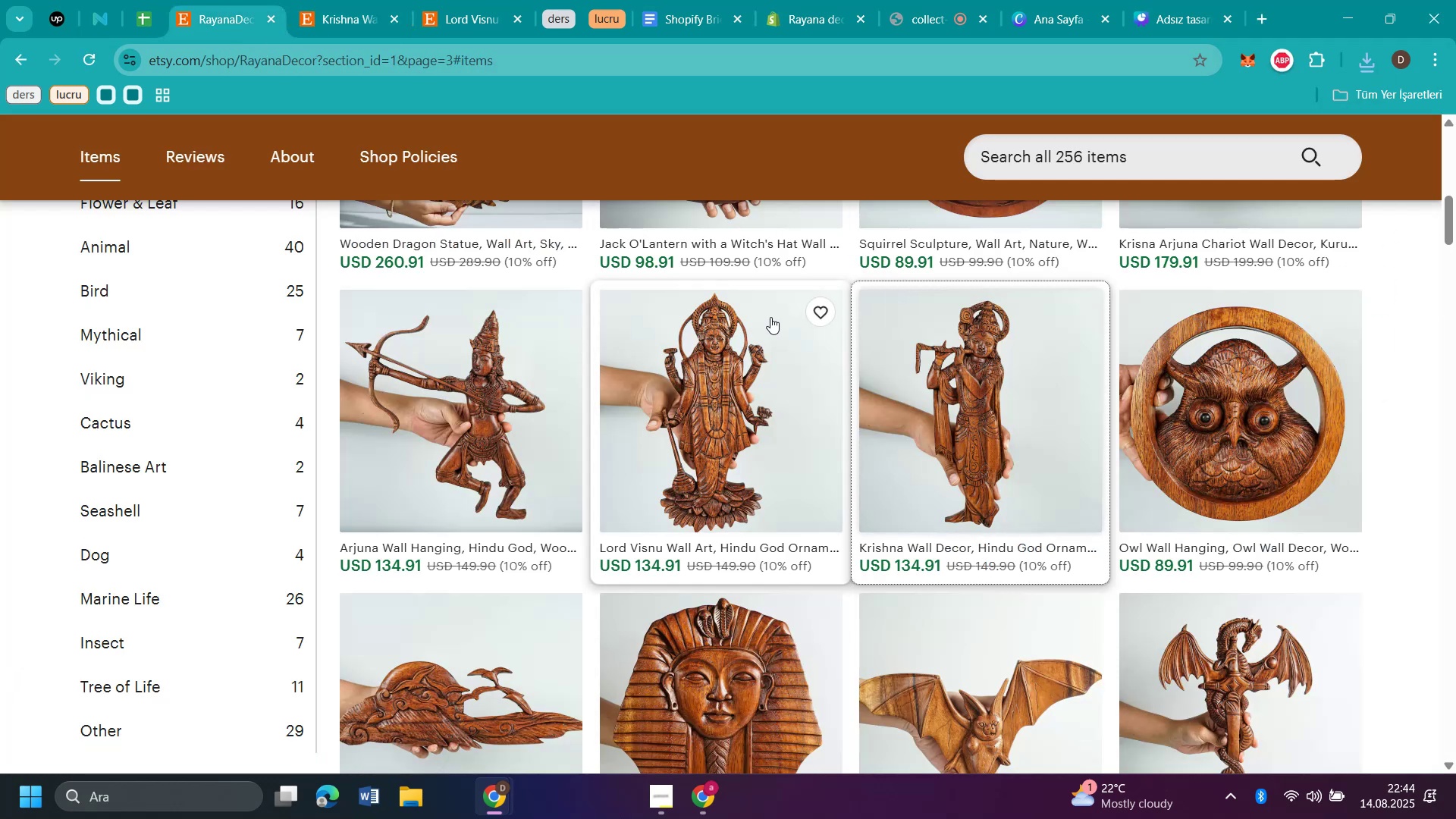 
scroll: coordinate [770, 317], scroll_direction: down, amount: 2.0
 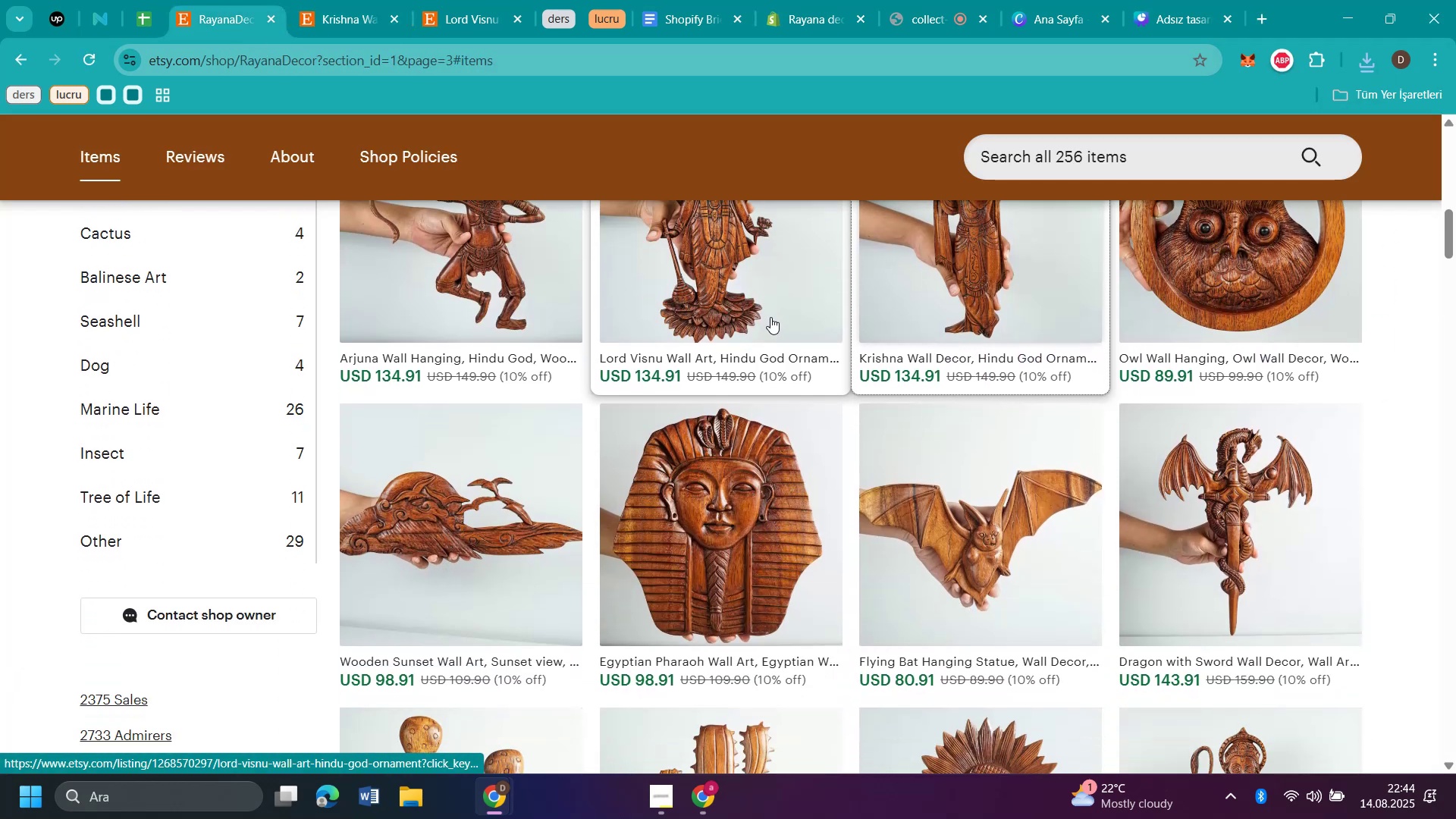 
scroll: coordinate [770, 317], scroll_direction: up, amount: 4.0
 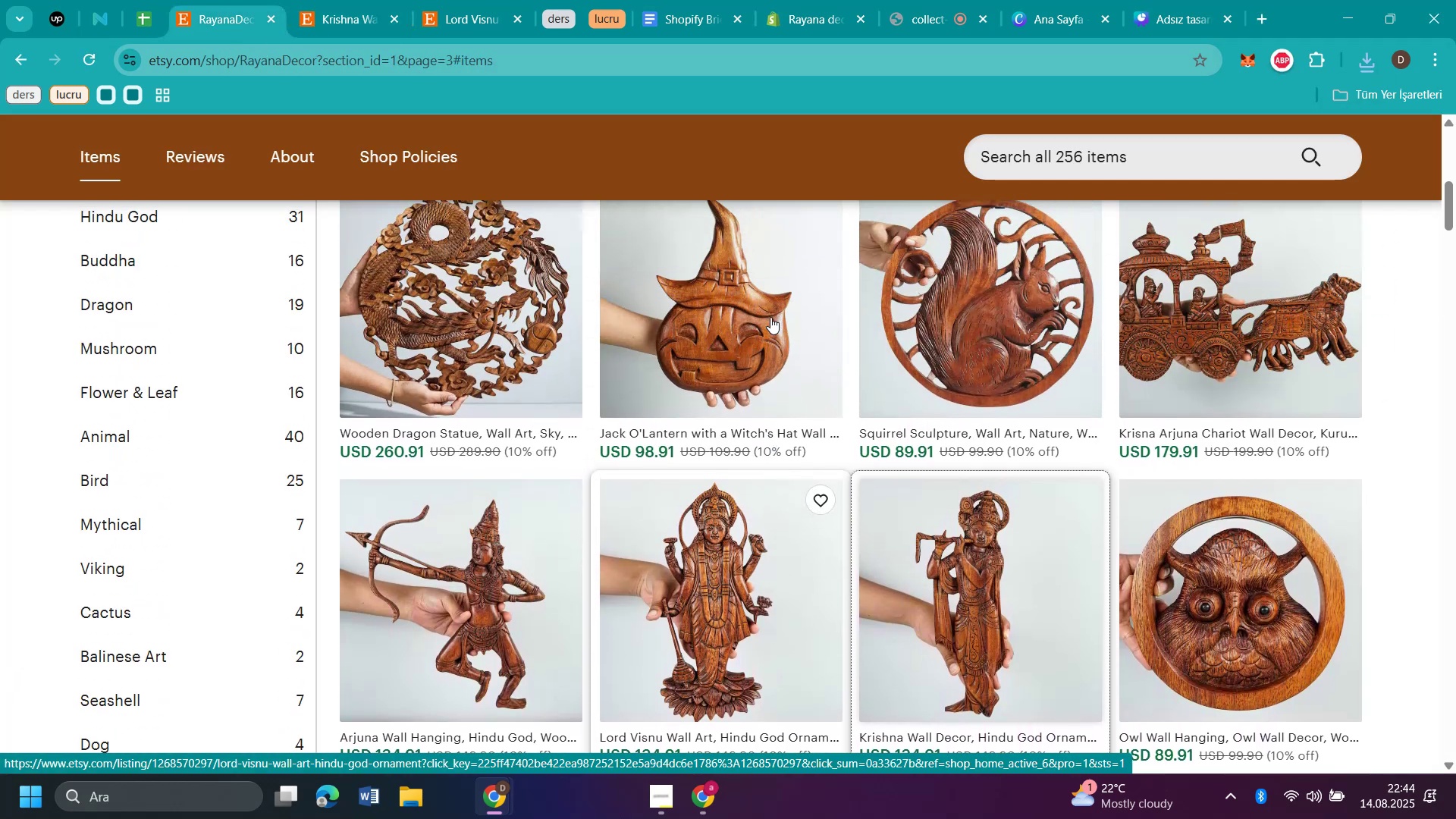 
scroll: coordinate [1055, 414], scroll_direction: down, amount: 8.0
 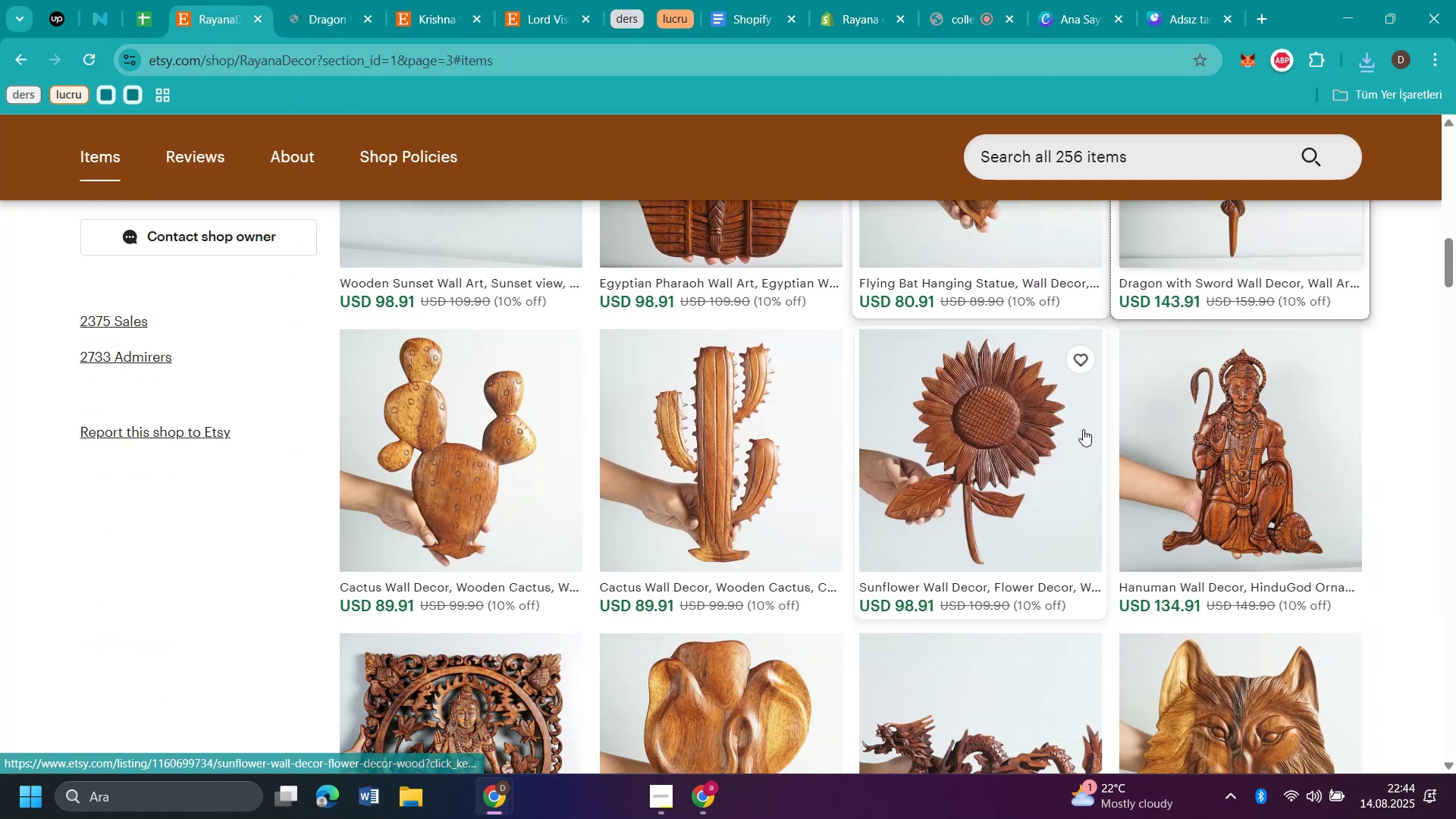 
mouse_move([1244, 455])
 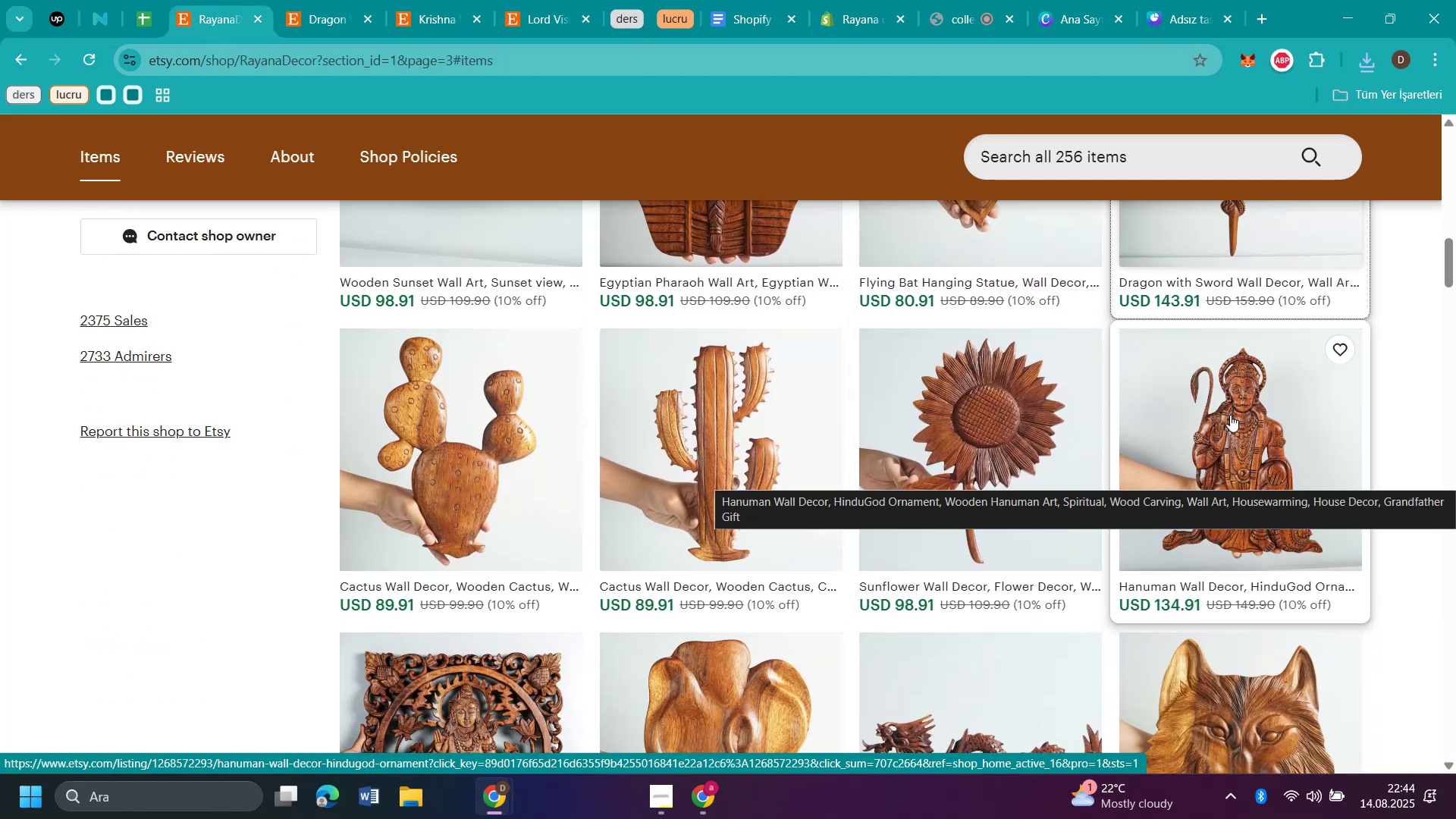 
scroll: coordinate [1239, 419], scroll_direction: up, amount: 2.0
 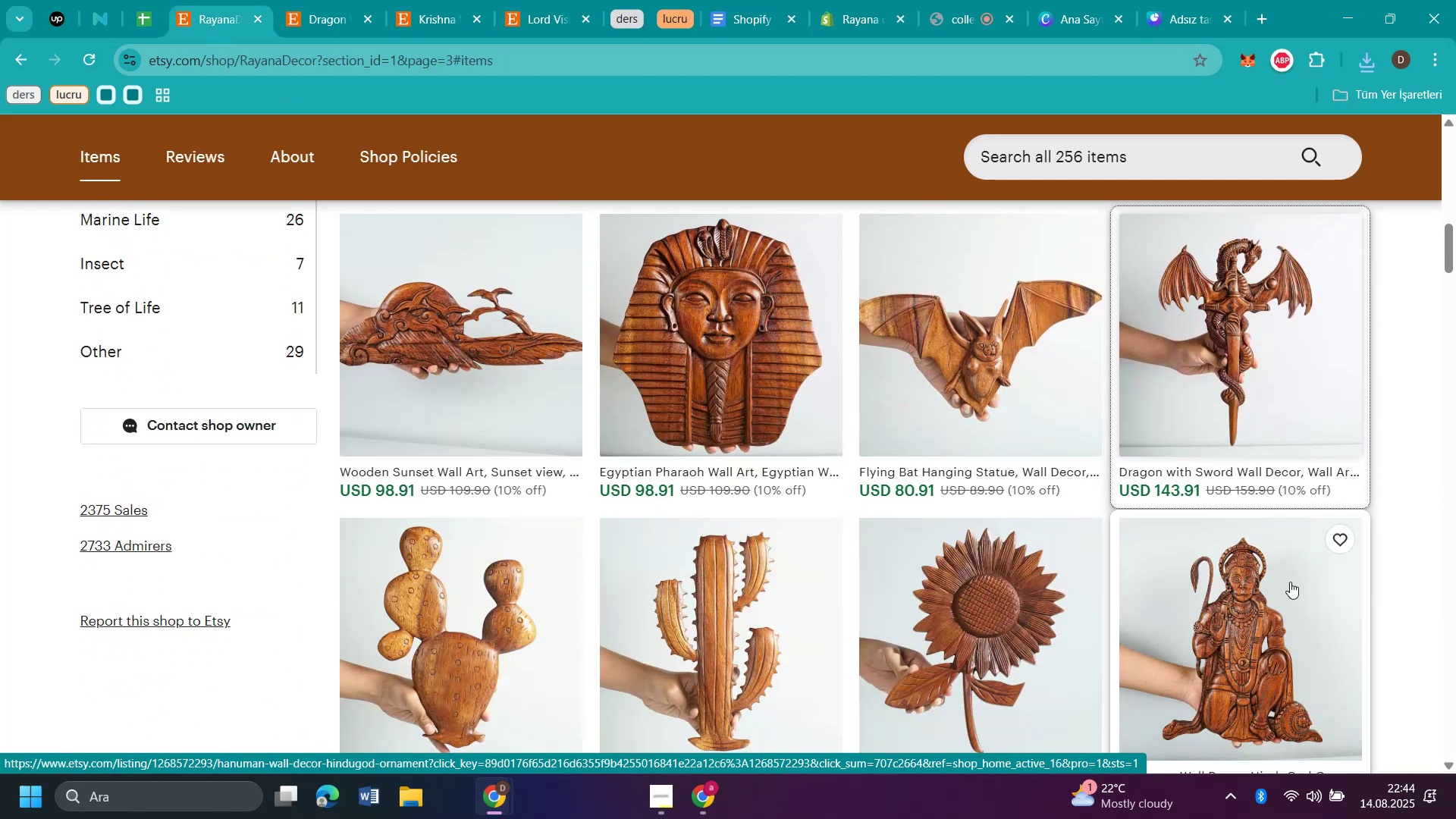 
left_click([1288, 582])
 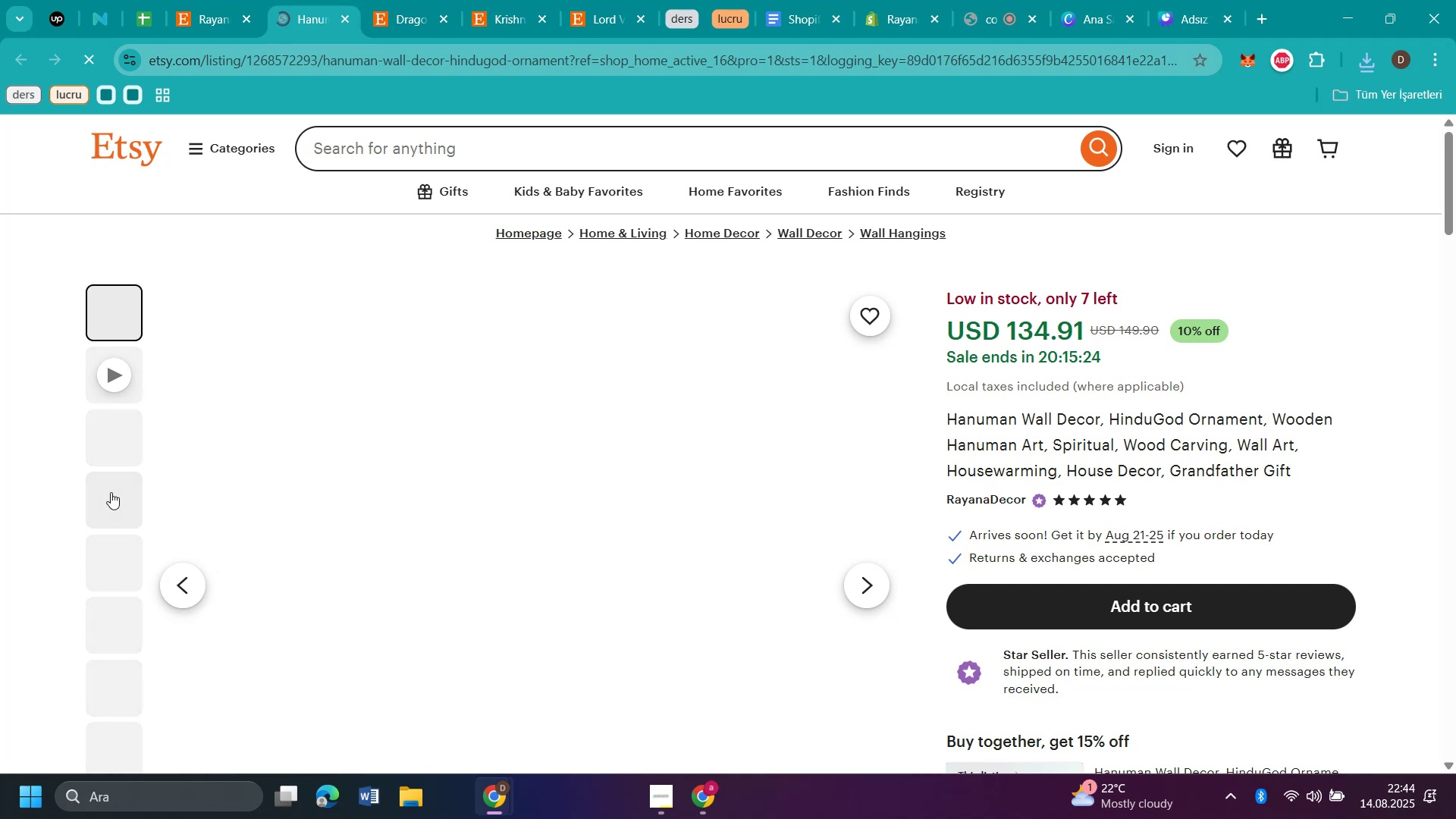 
left_click([106, 494])
 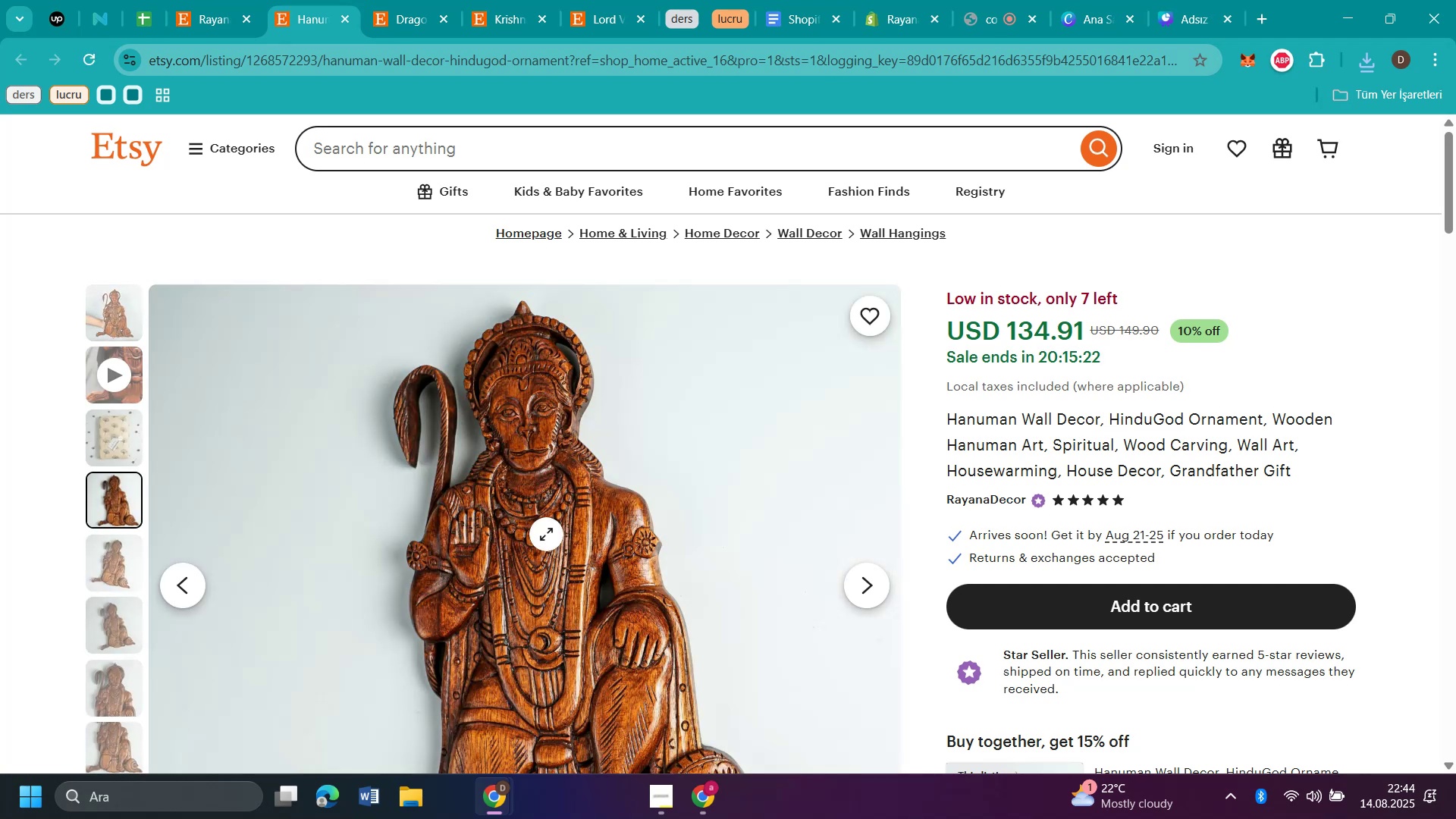 
right_click([546, 534])
 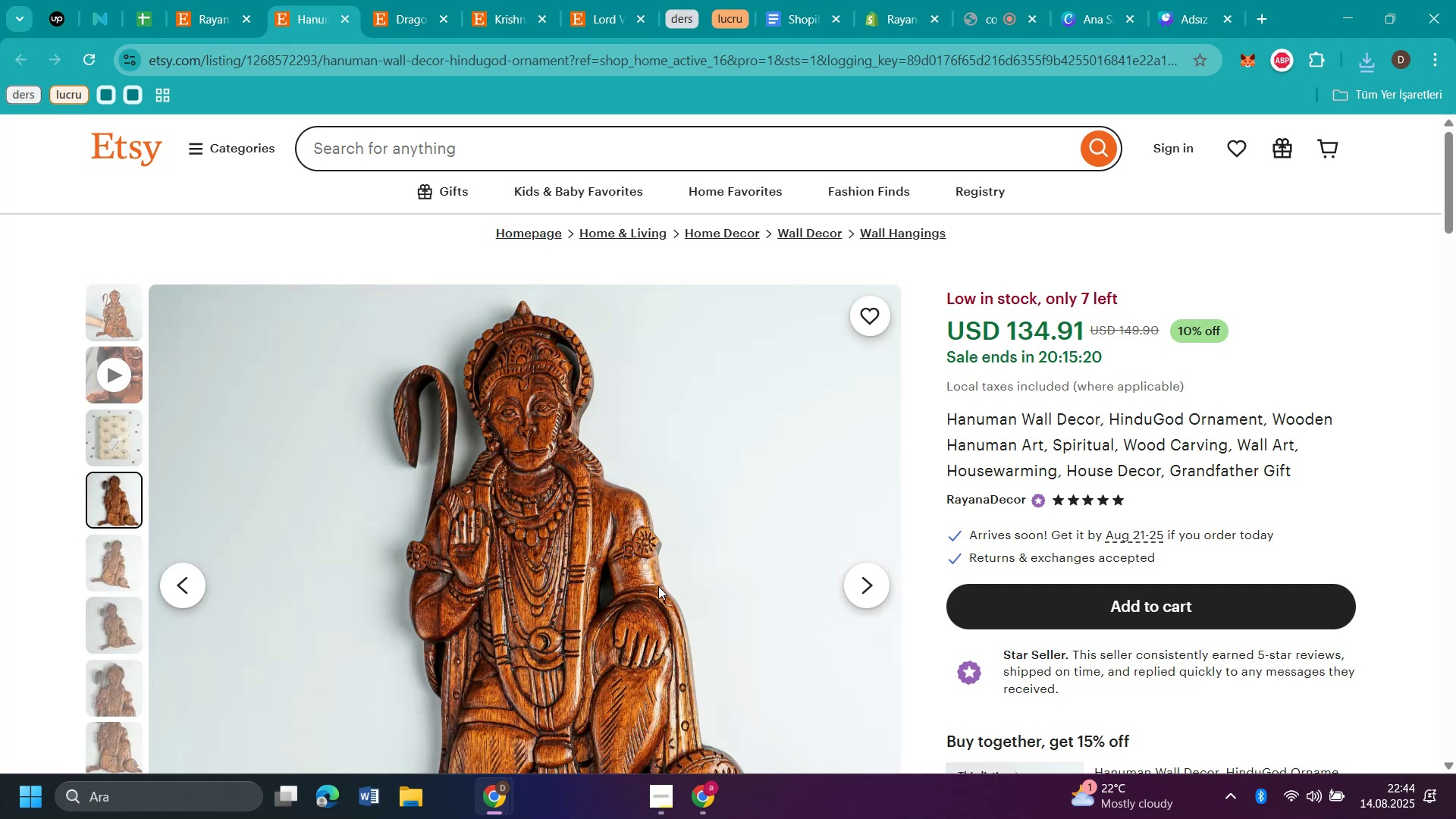 
type(f3)
 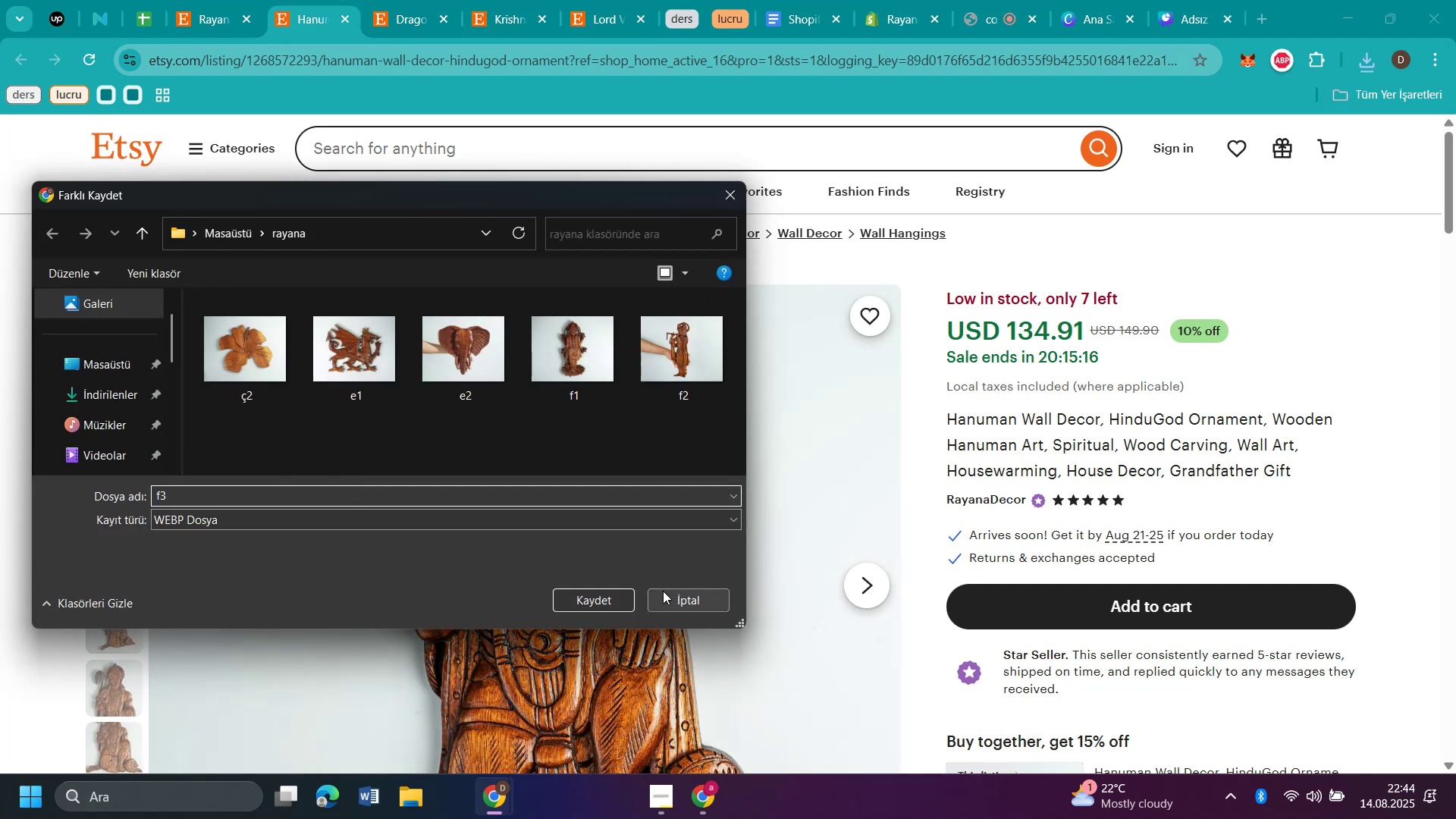 
key(Enter)
 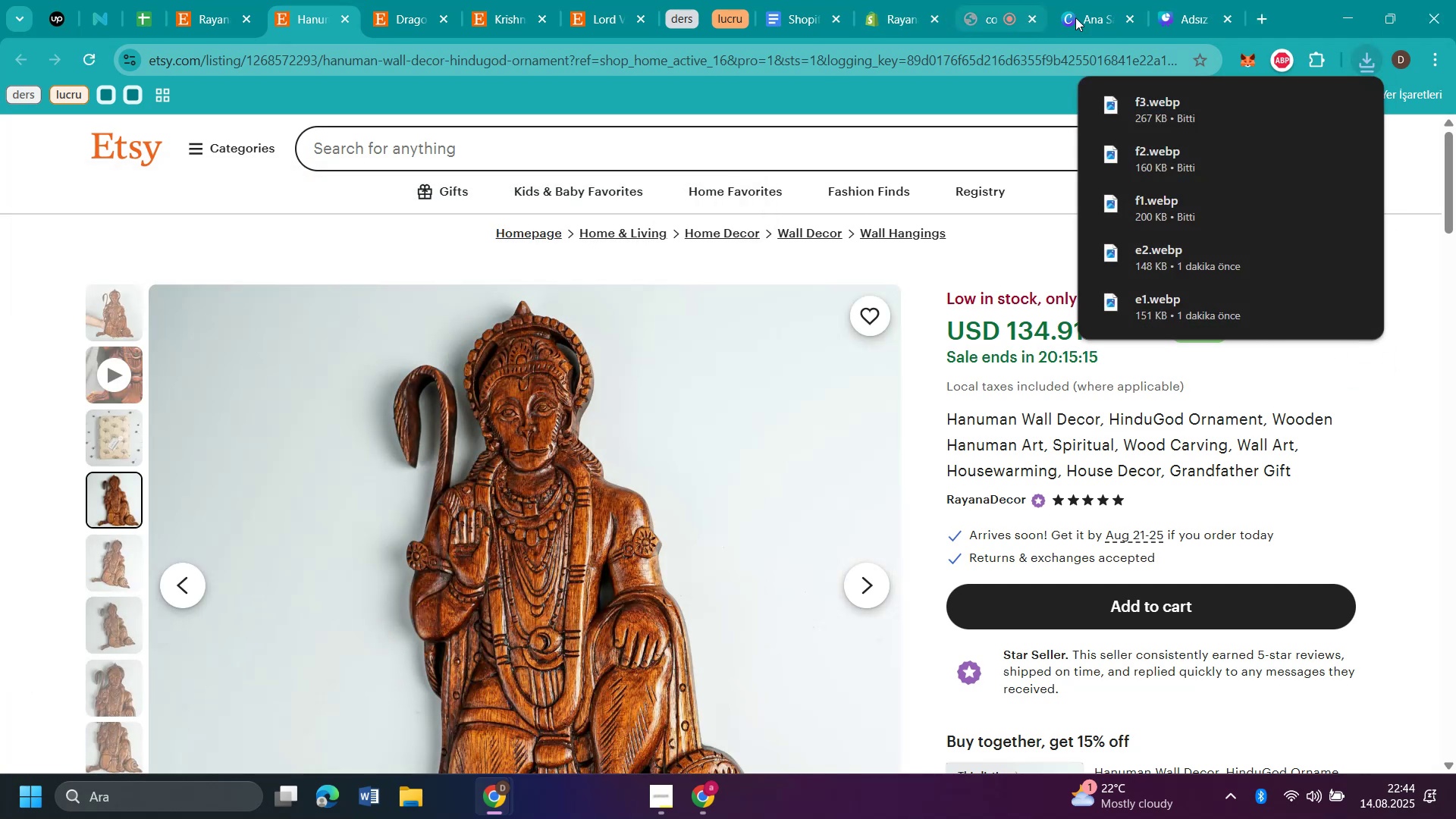 
left_click([1194, 18])
 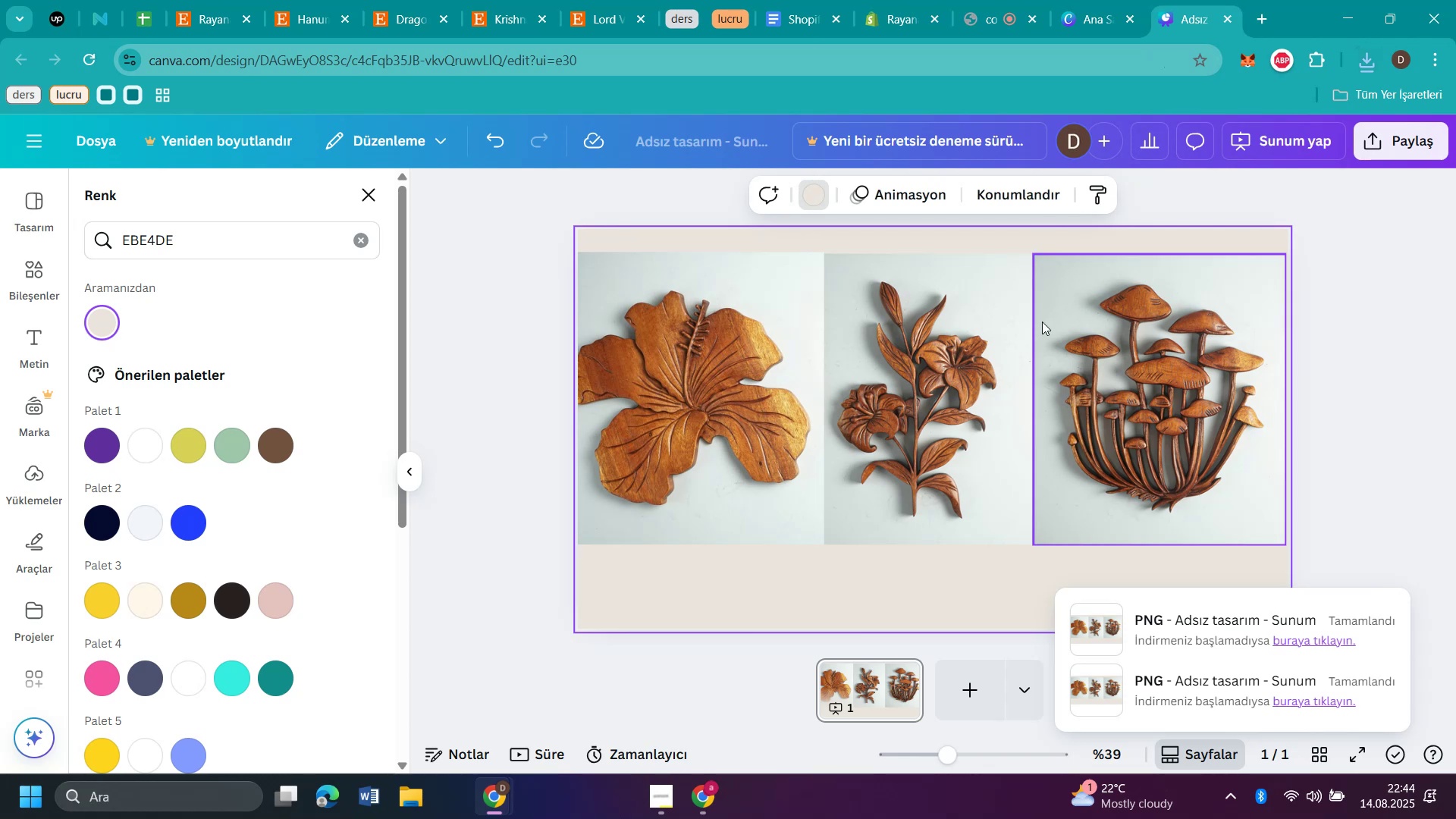 
left_click([734, 378])
 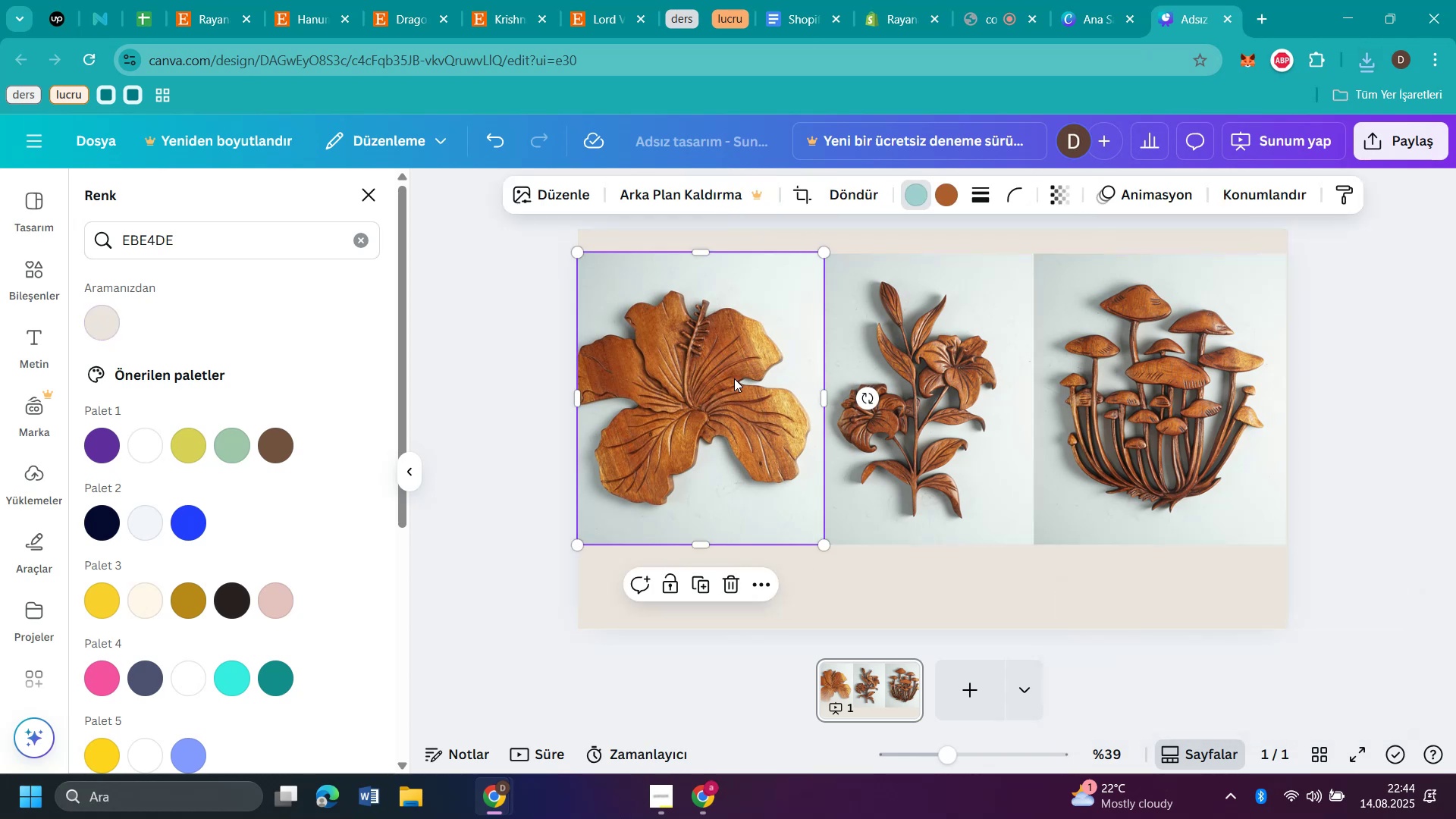 
key(Backspace)
 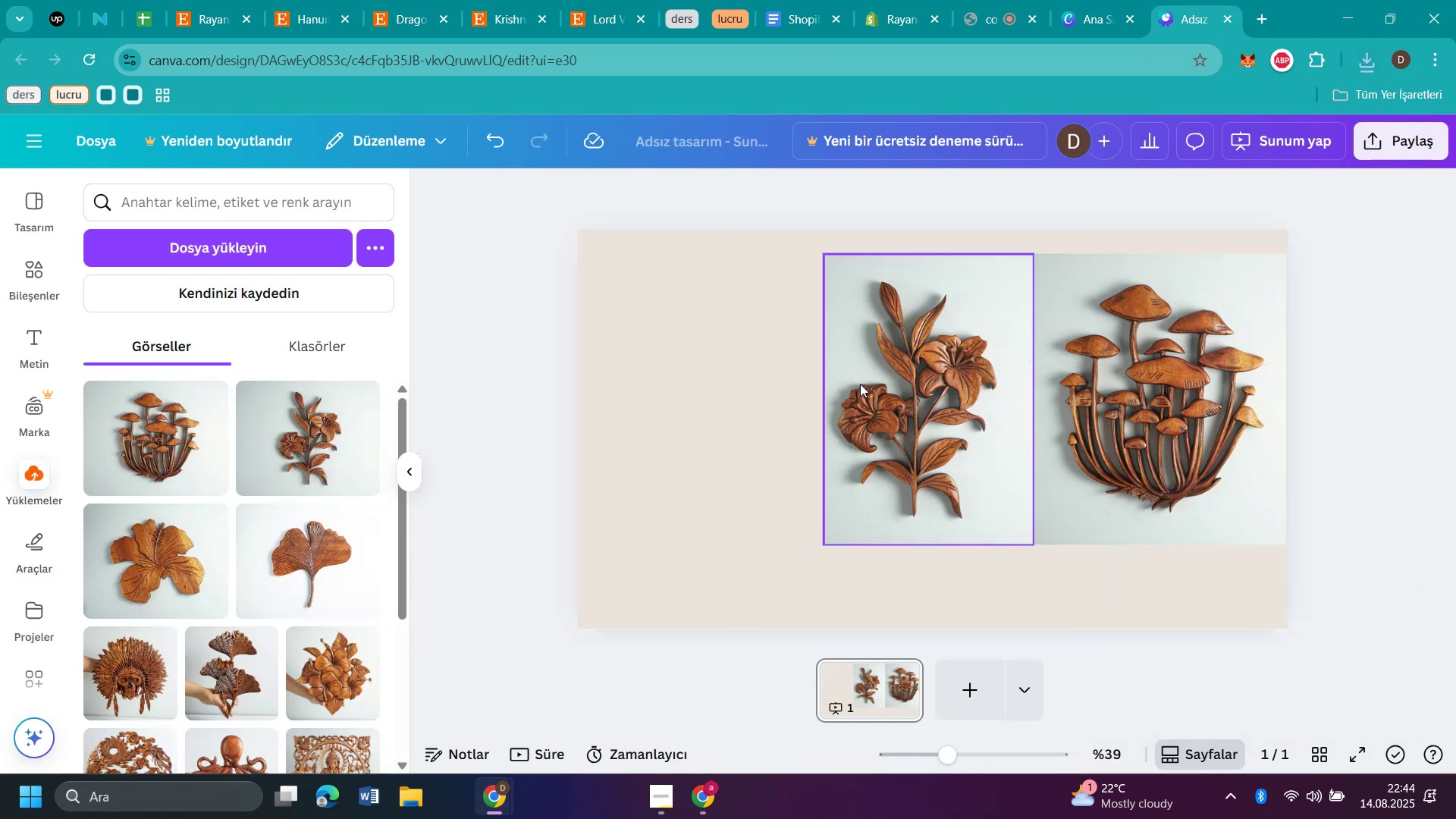 
left_click([859, 388])
 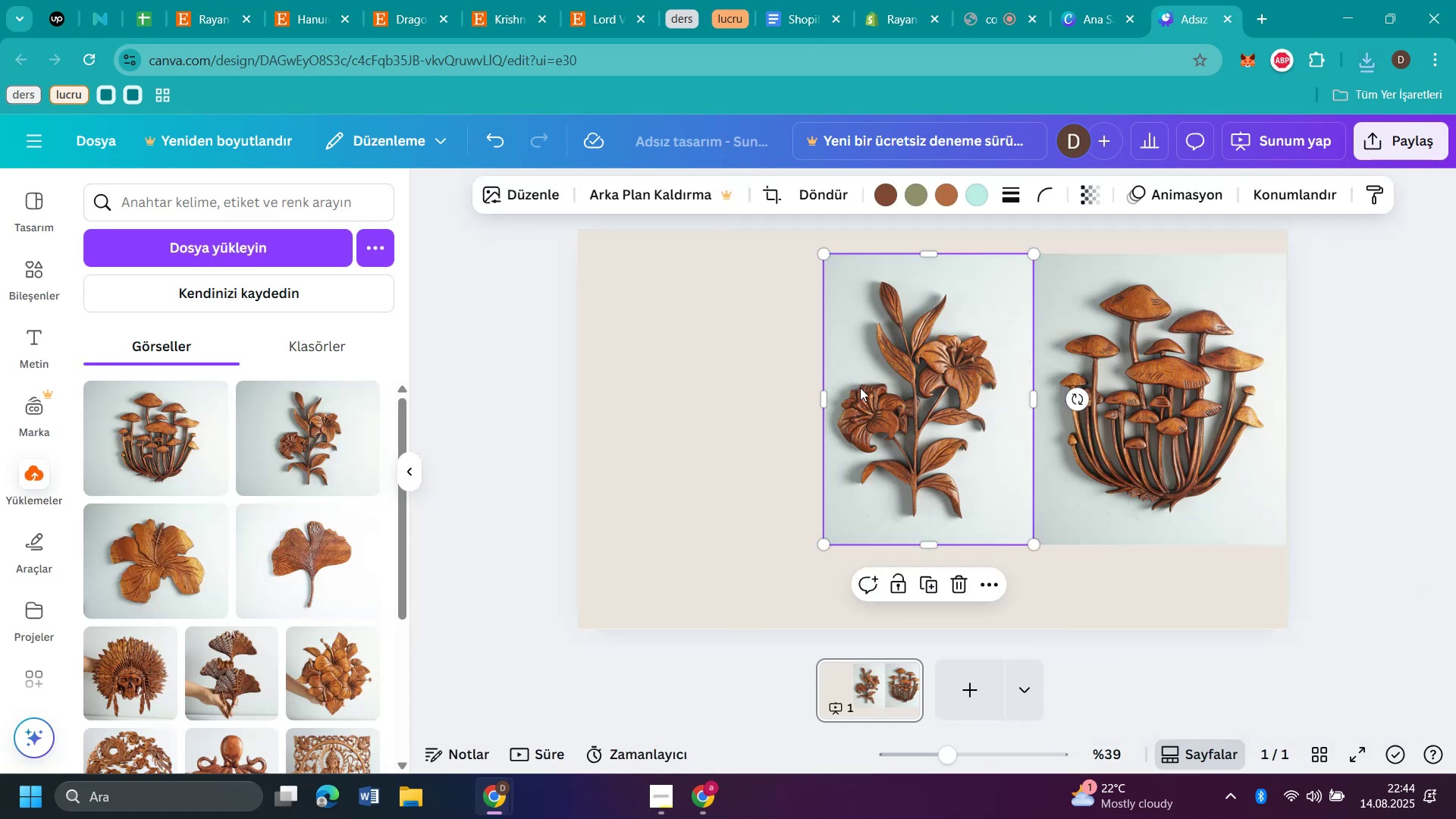 
key(Backspace)
 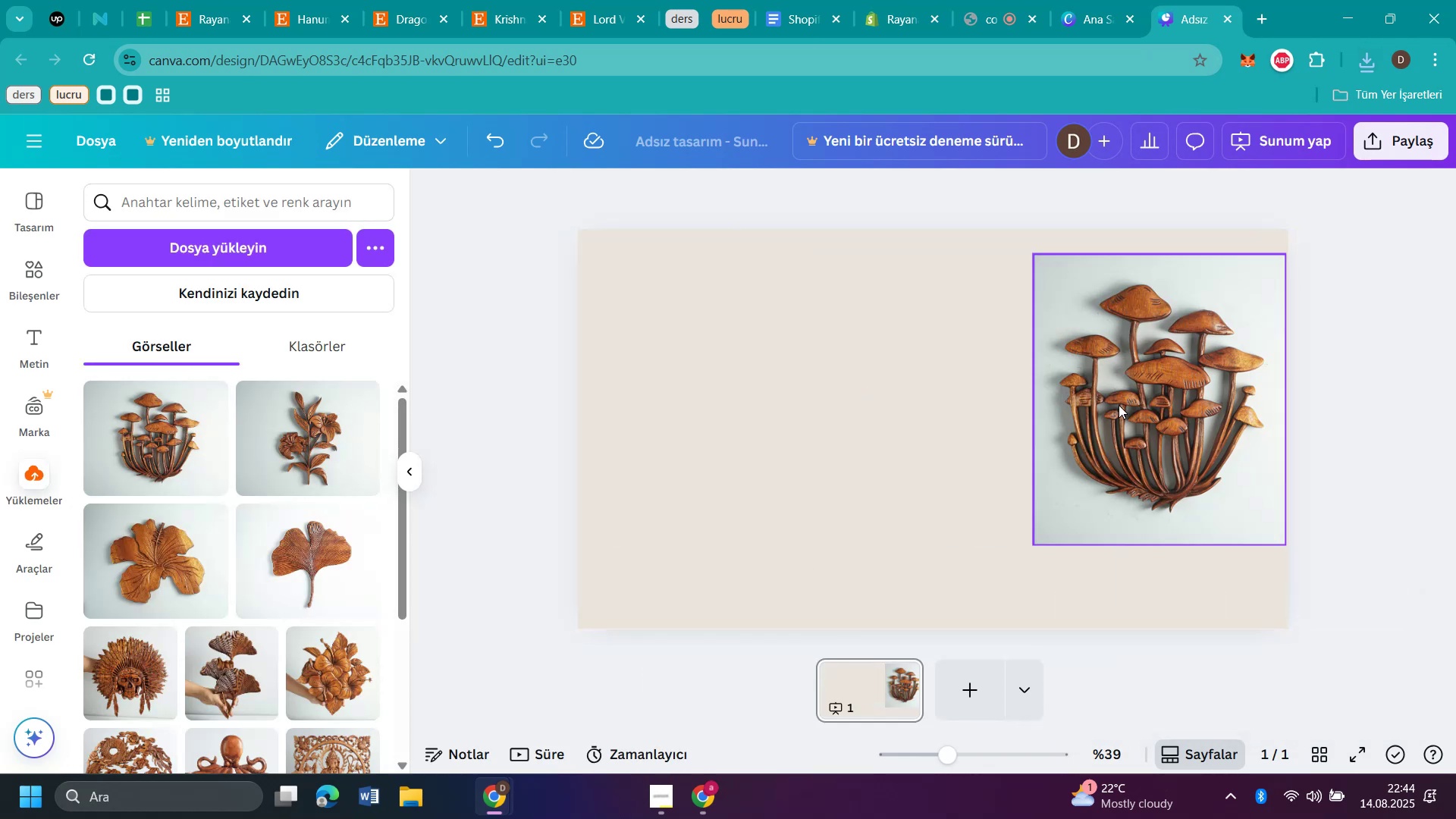 
key(Backspace)
 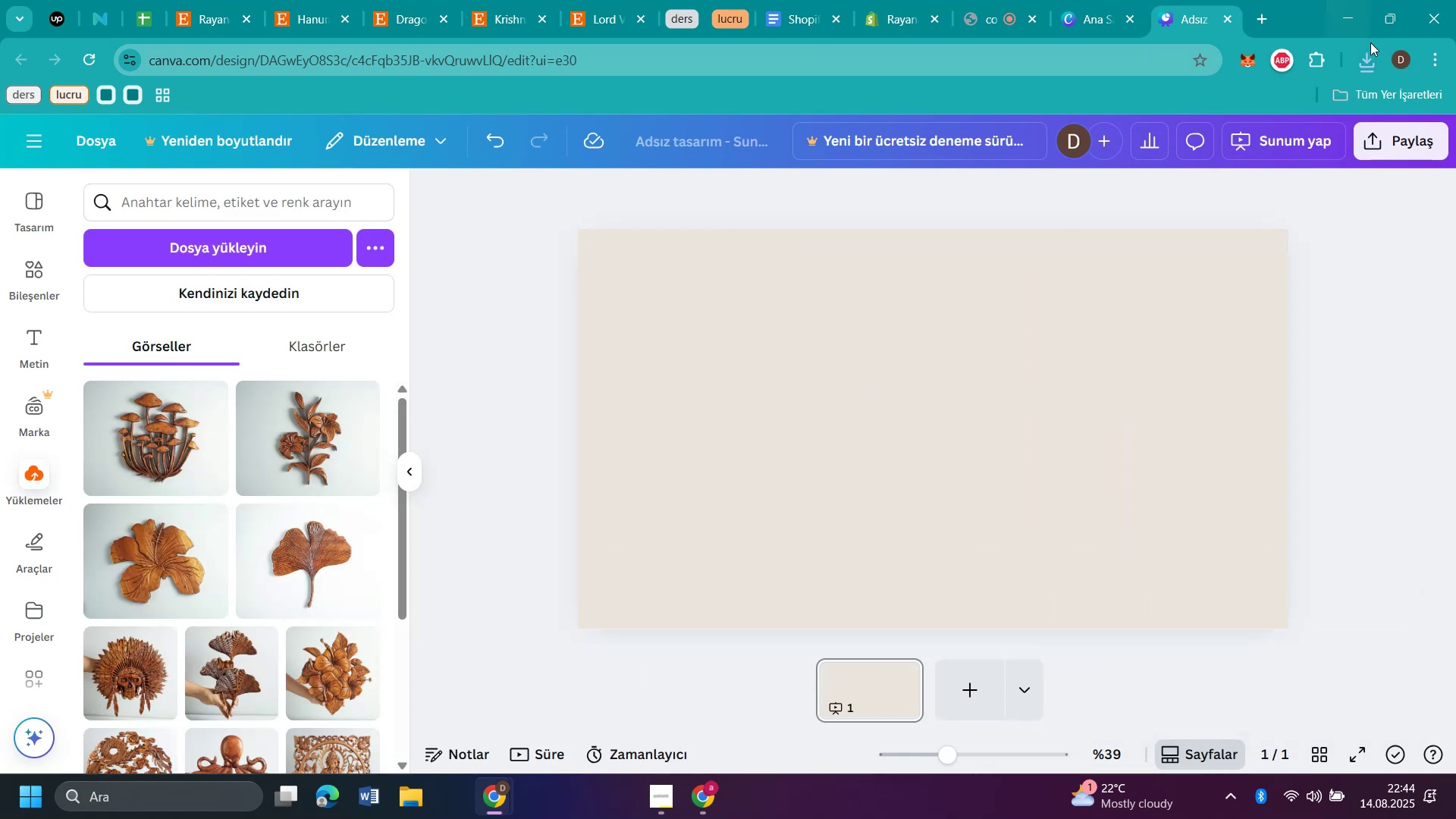 
left_click([1371, 55])
 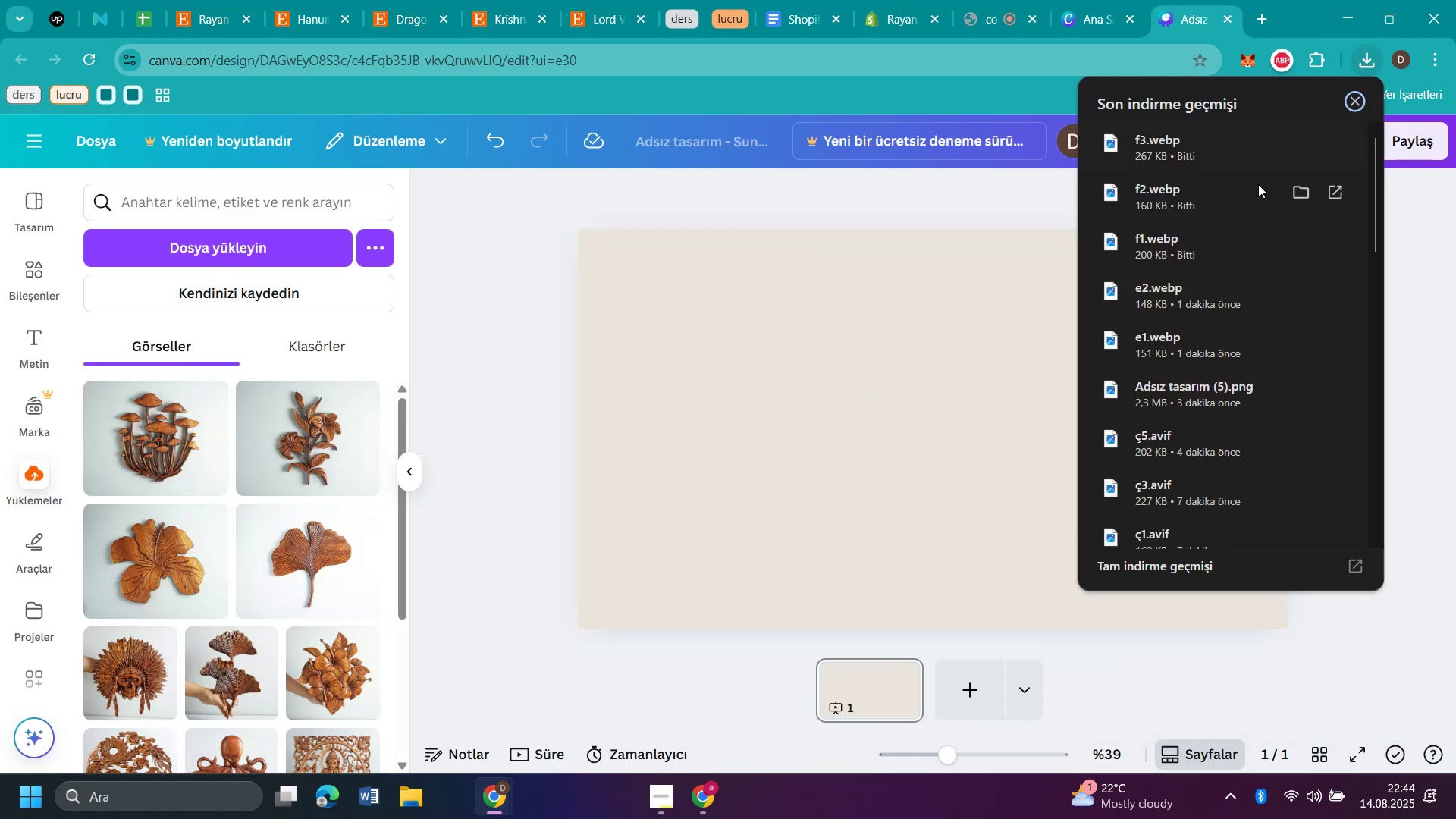 
left_click_drag(start_coordinate=[1144, 252], to_coordinate=[883, 420])
 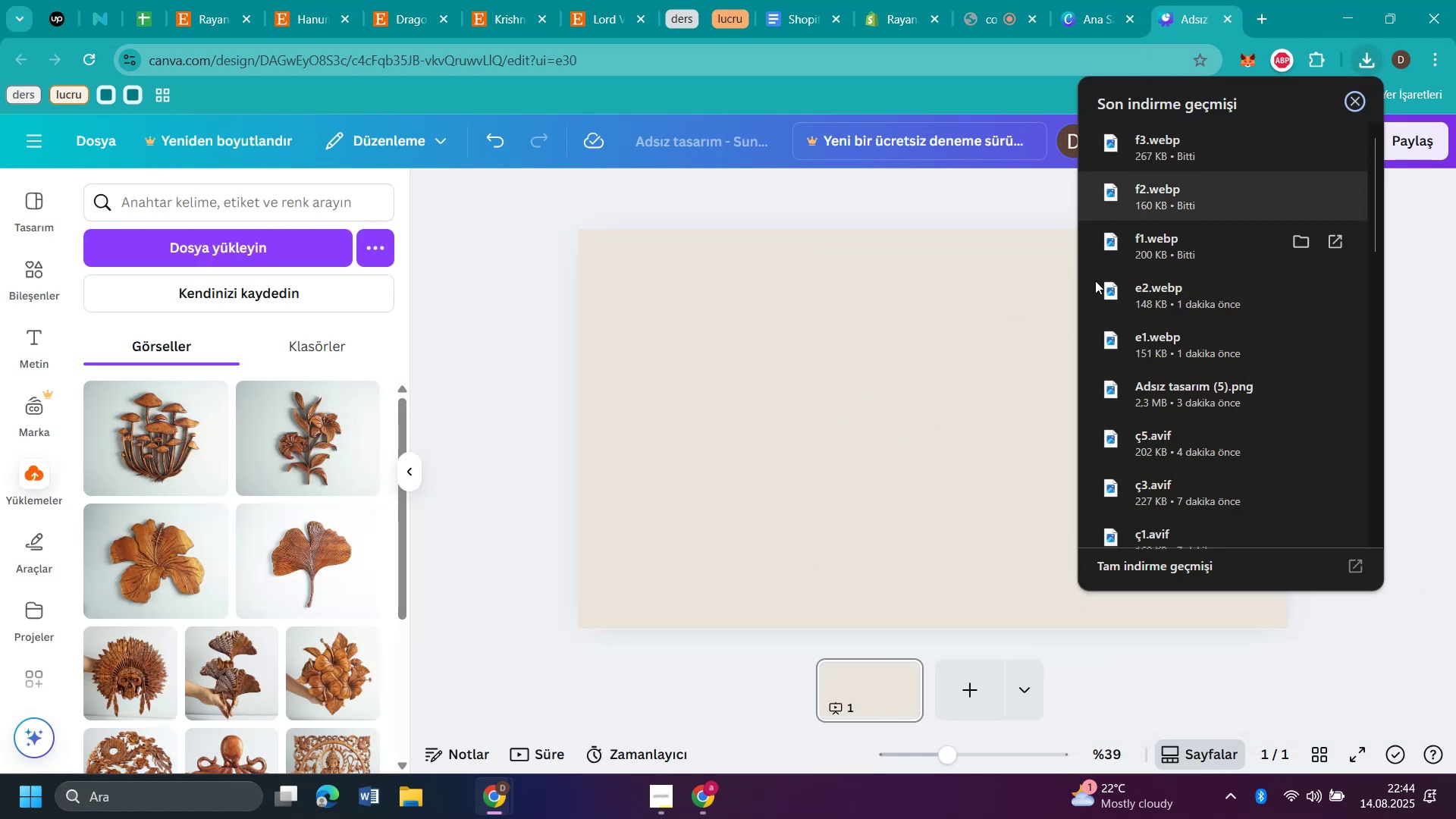 
left_click_drag(start_coordinate=[883, 431], to_coordinate=[973, 420])
 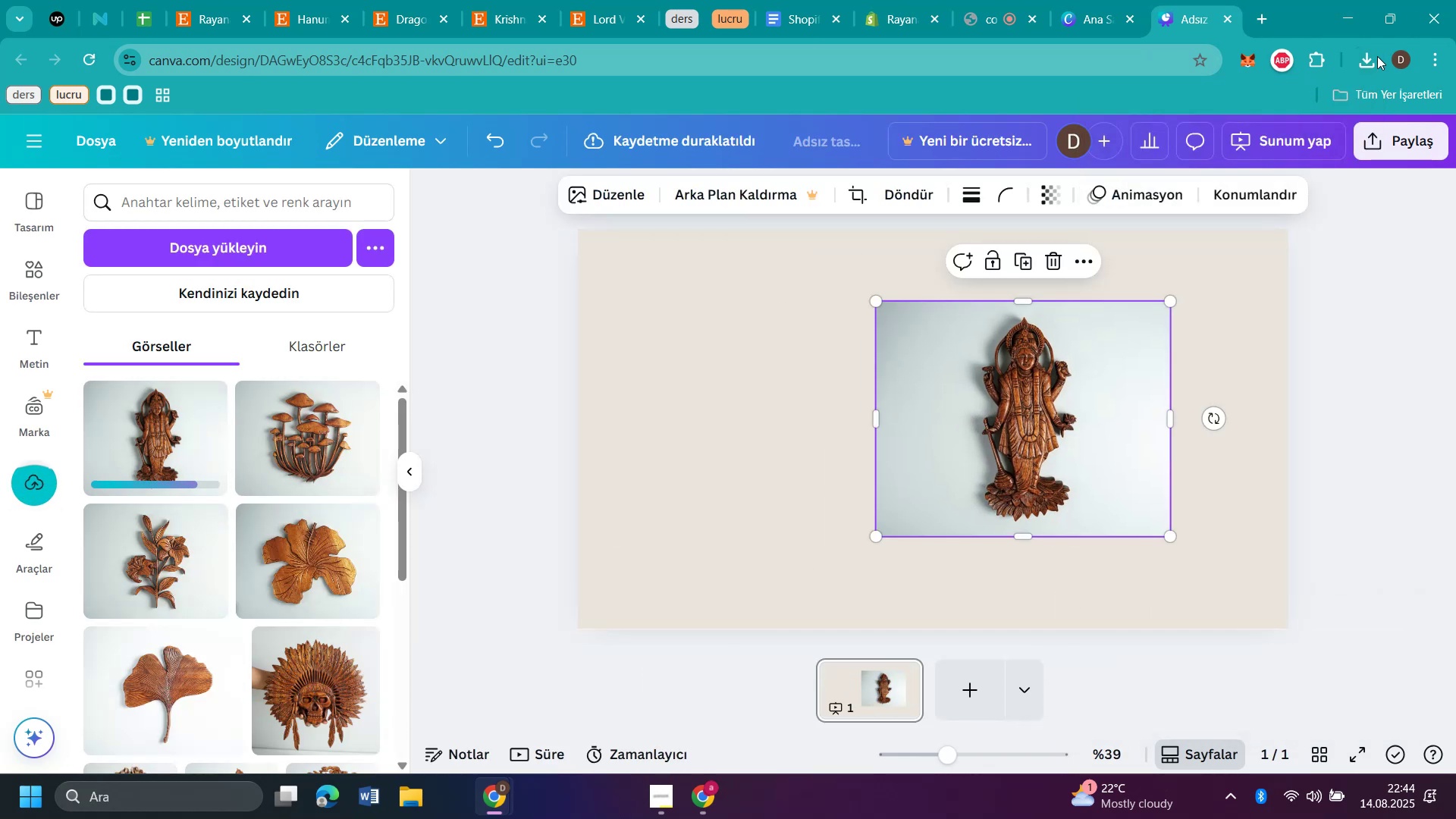 
left_click_drag(start_coordinate=[1040, 436], to_coordinate=[1149, 364])
 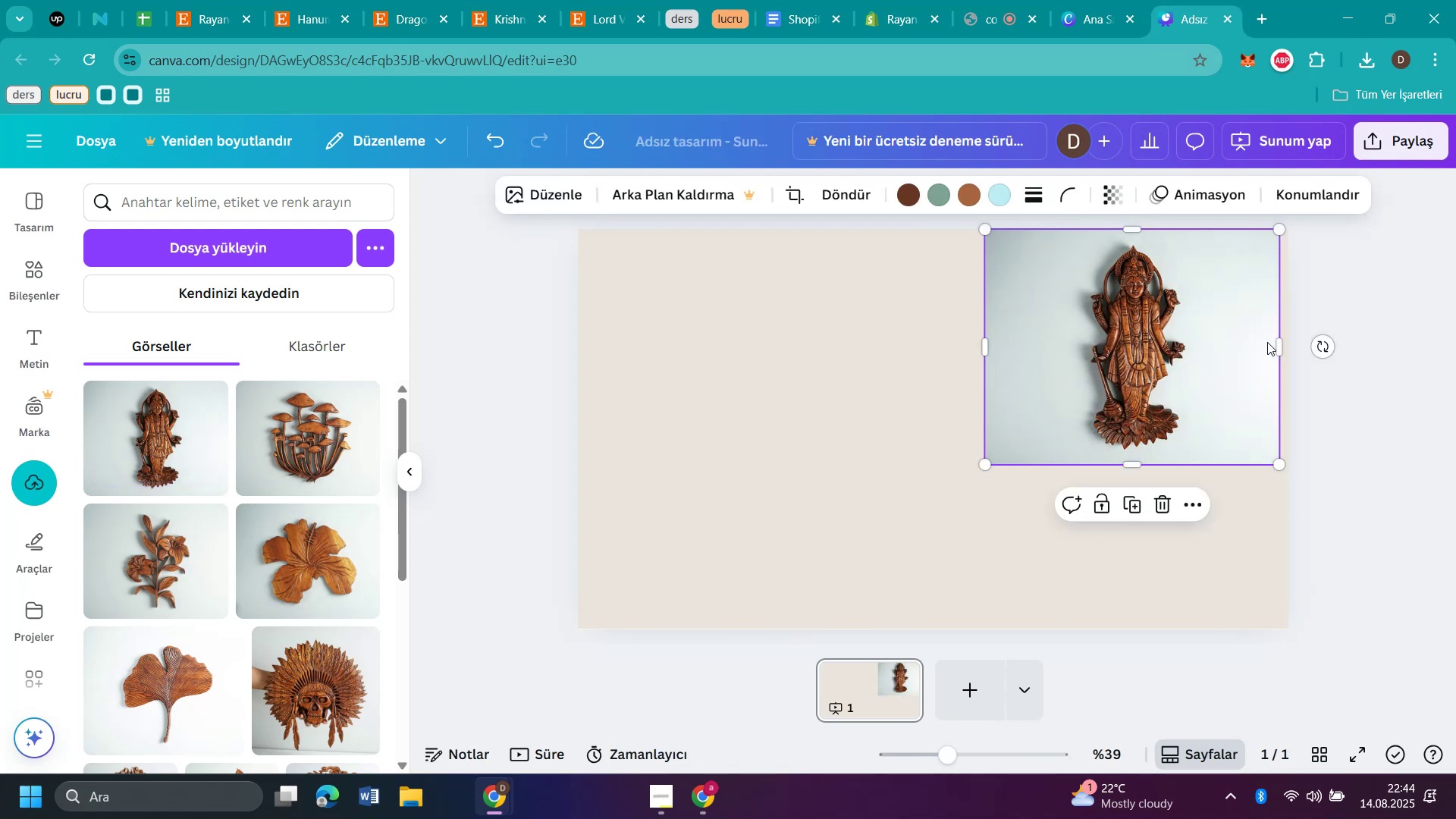 
left_click_drag(start_coordinate=[1280, 344], to_coordinate=[1213, 356])
 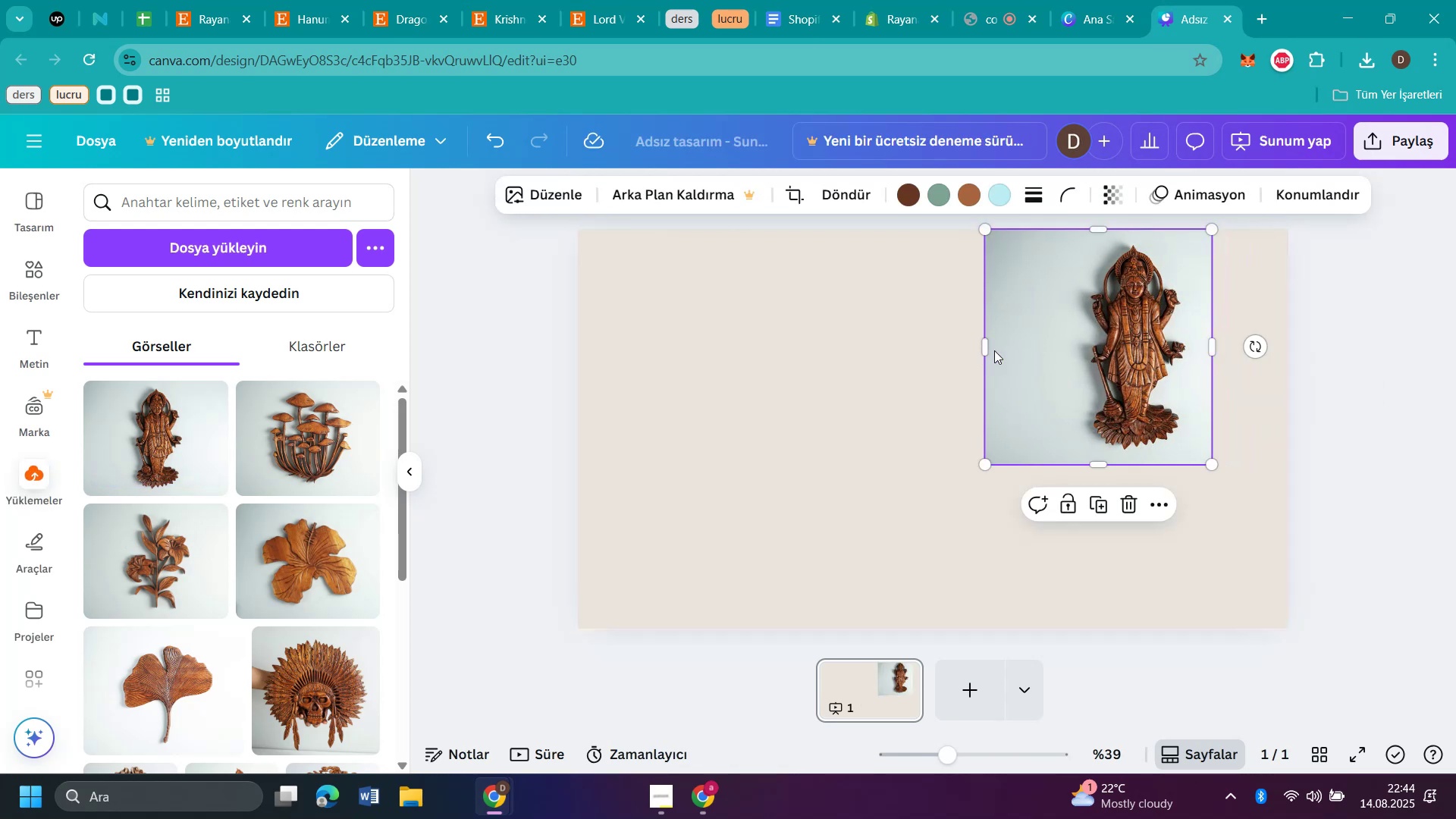 
left_click_drag(start_coordinate=[989, 348], to_coordinate=[1061, 372])
 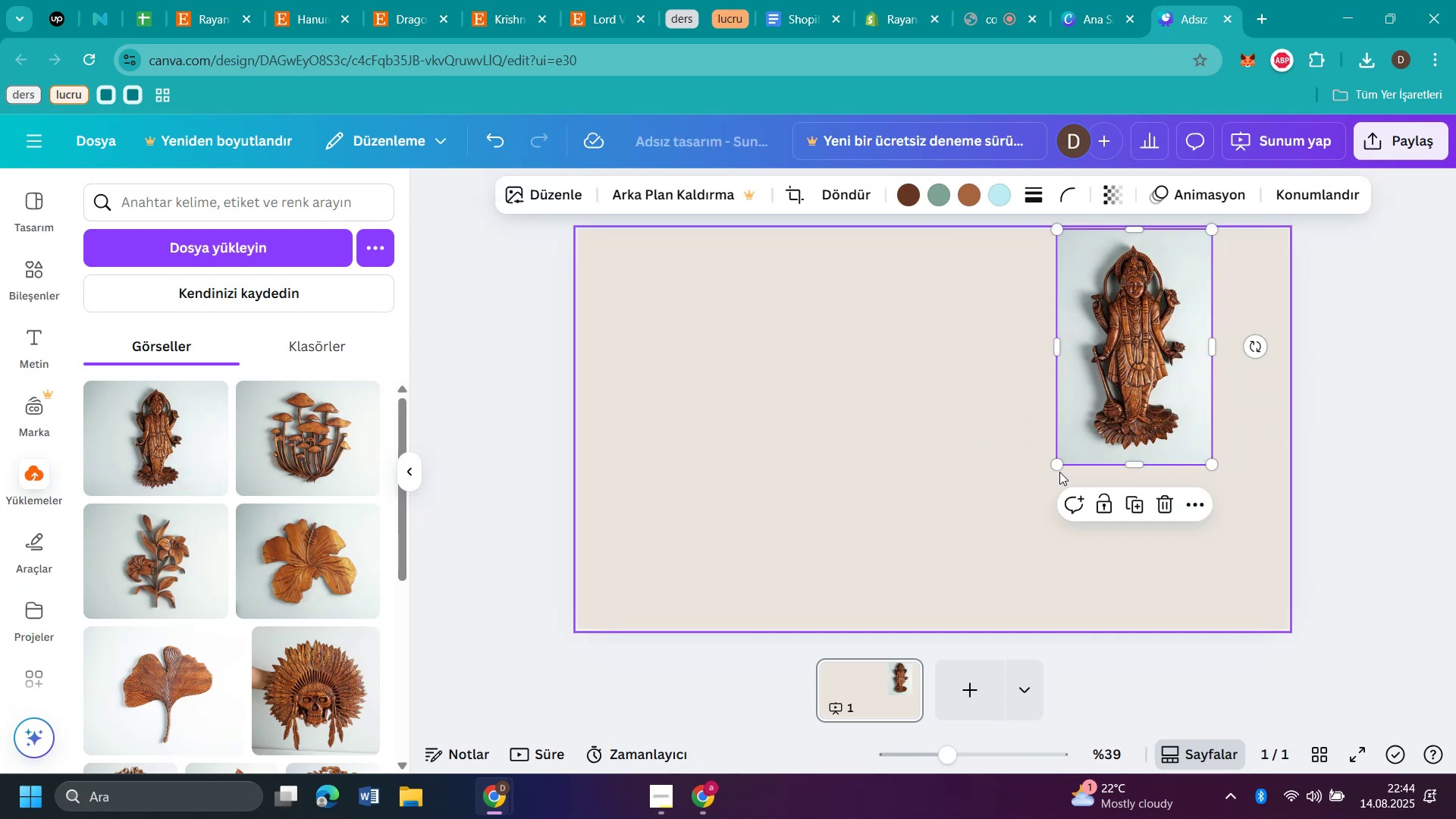 
left_click_drag(start_coordinate=[1059, 467], to_coordinate=[1004, 580])
 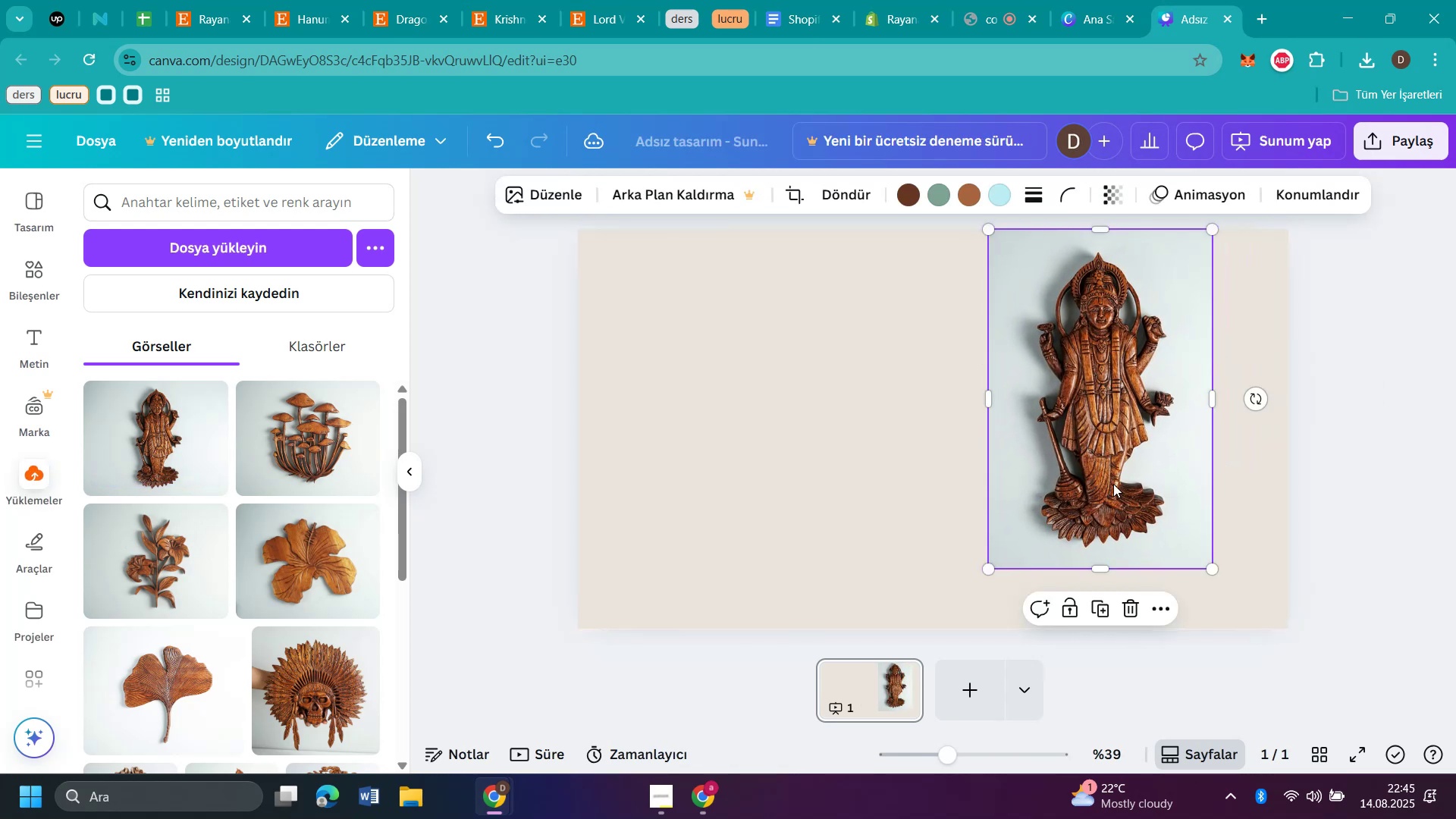 
left_click_drag(start_coordinate=[1103, 473], to_coordinate=[1177, 492])
 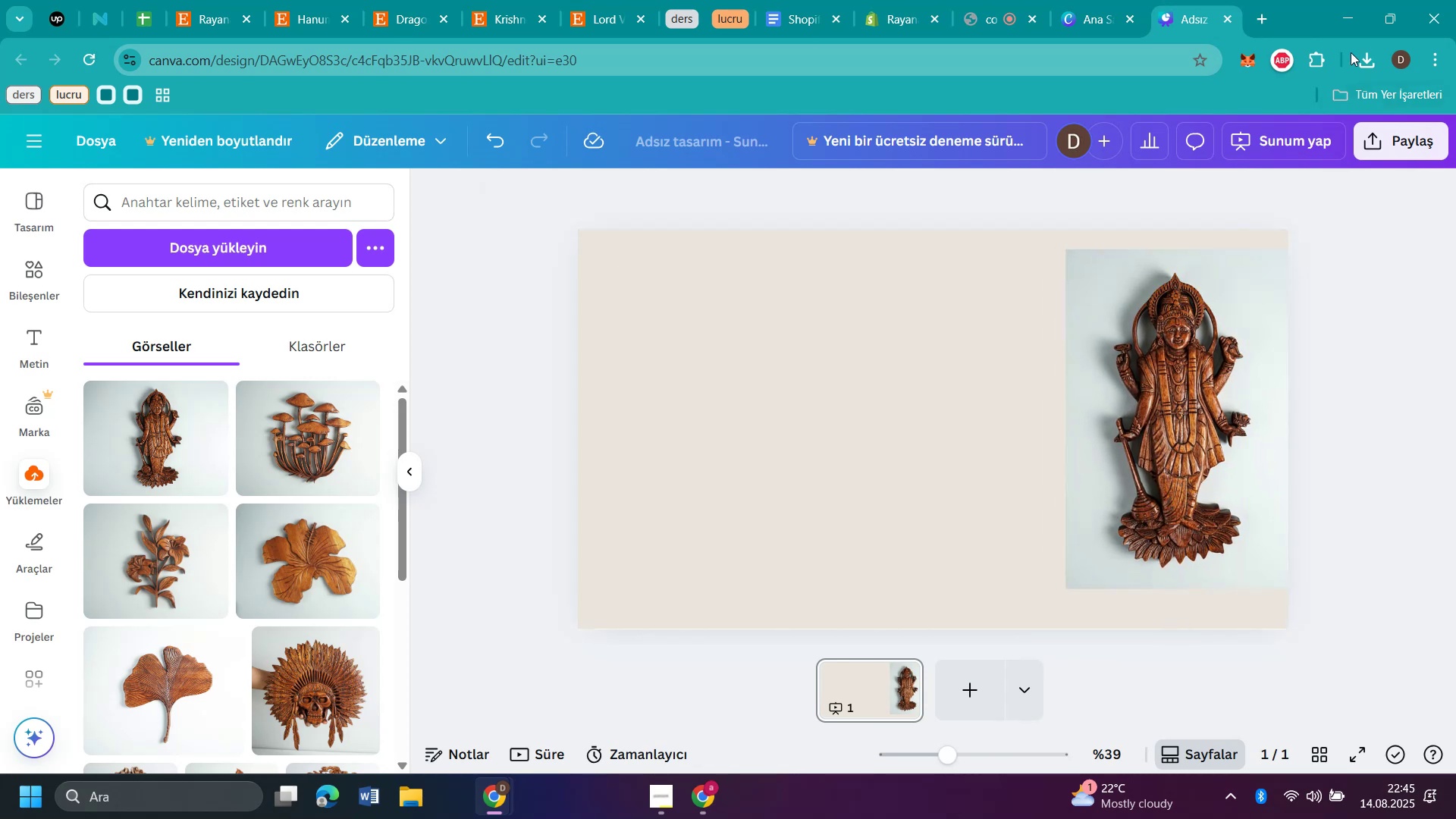 
left_click([1358, 61])
 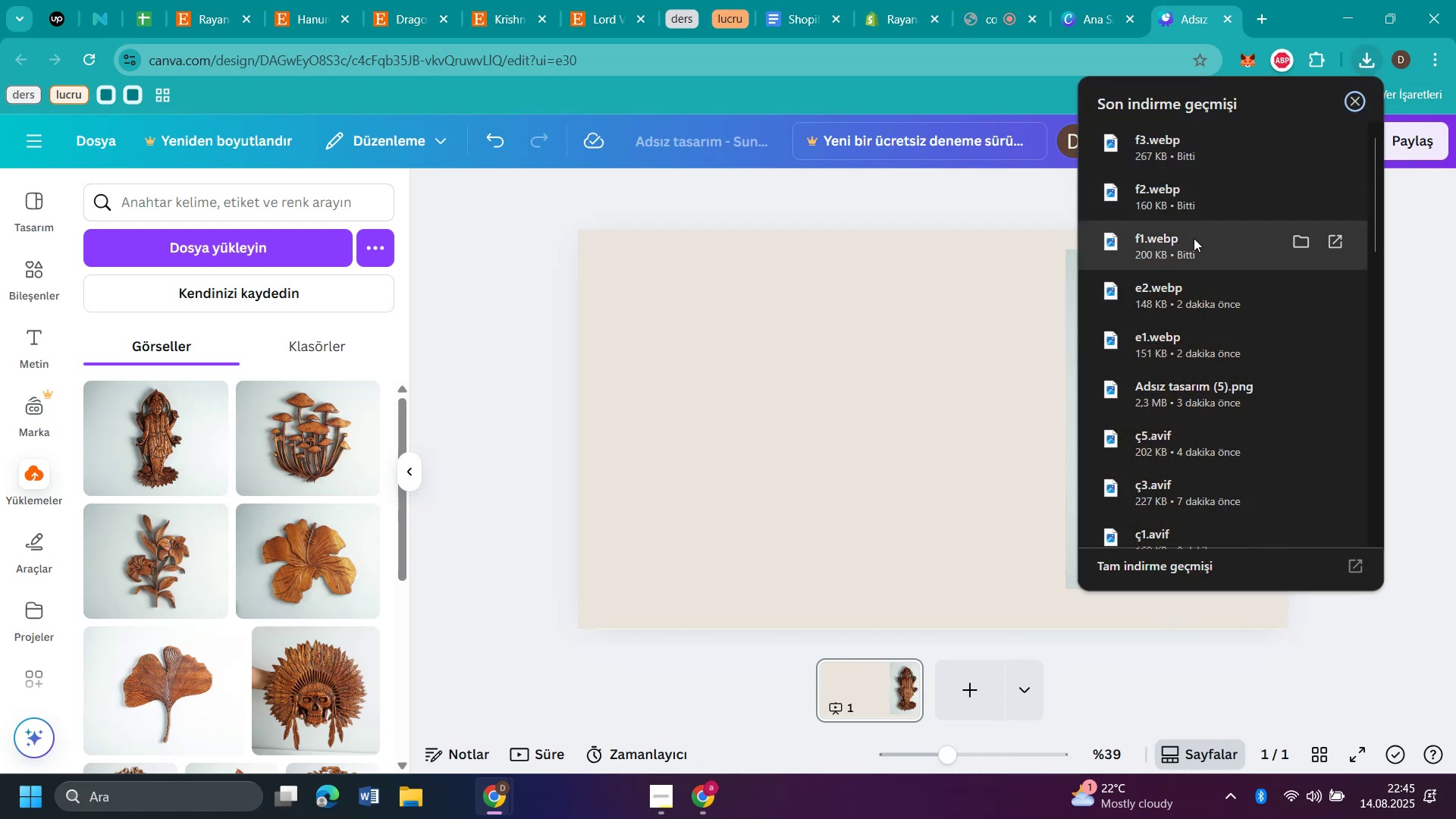 
left_click_drag(start_coordinate=[1179, 204], to_coordinate=[876, 452])
 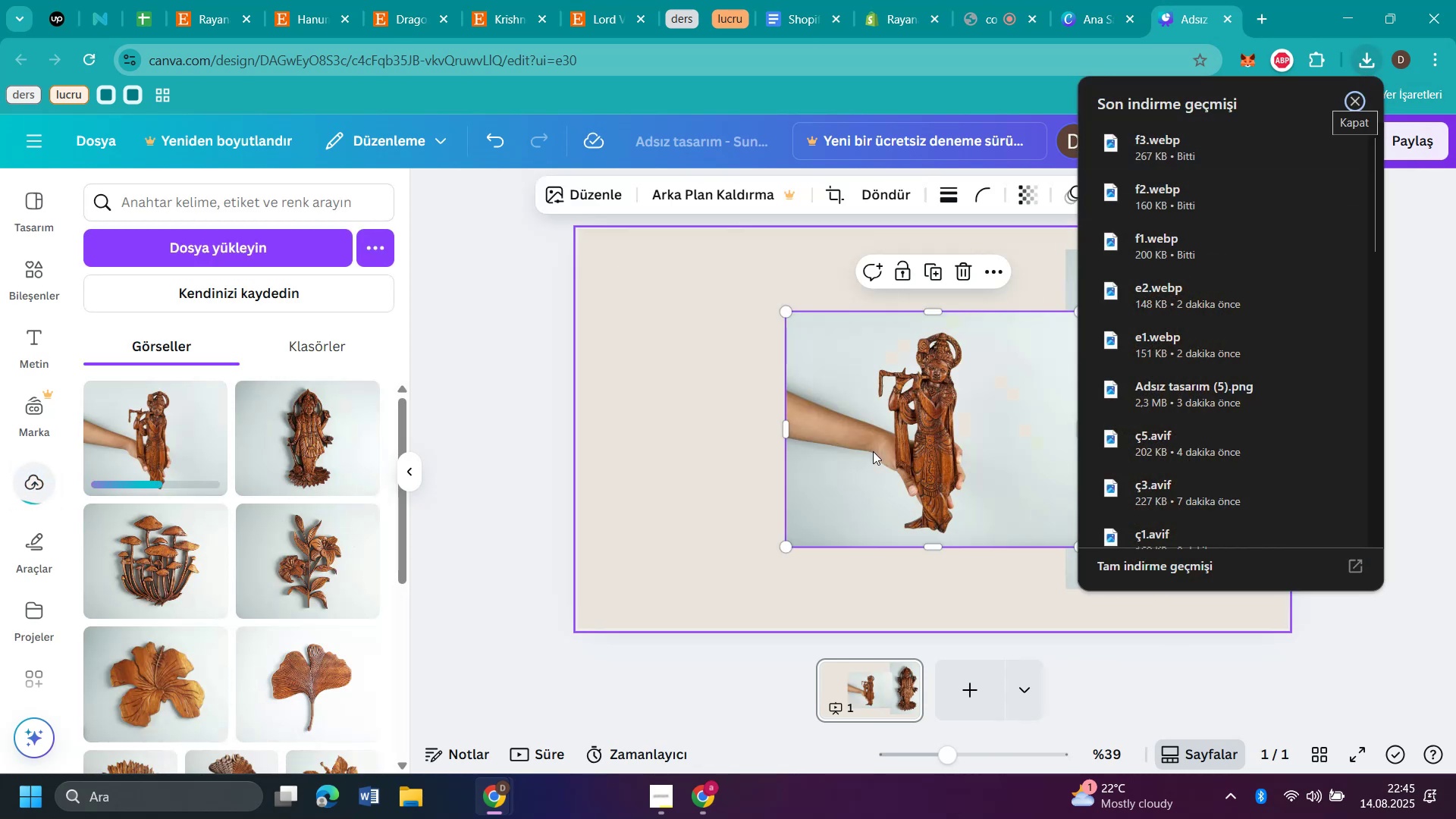 
left_click_drag(start_coordinate=[873, 451], to_coordinate=[671, 397])
 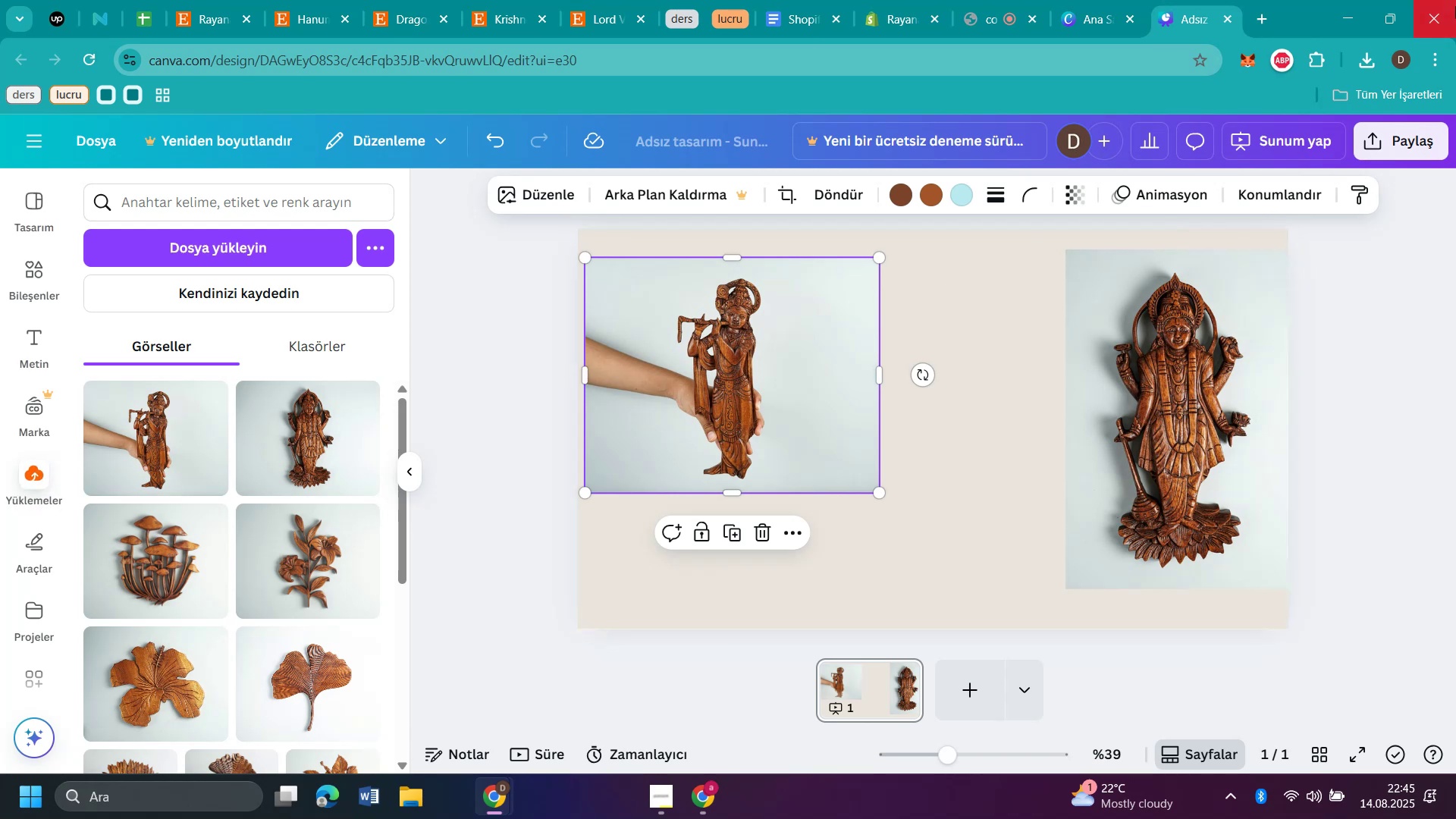 
left_click([1376, 61])
 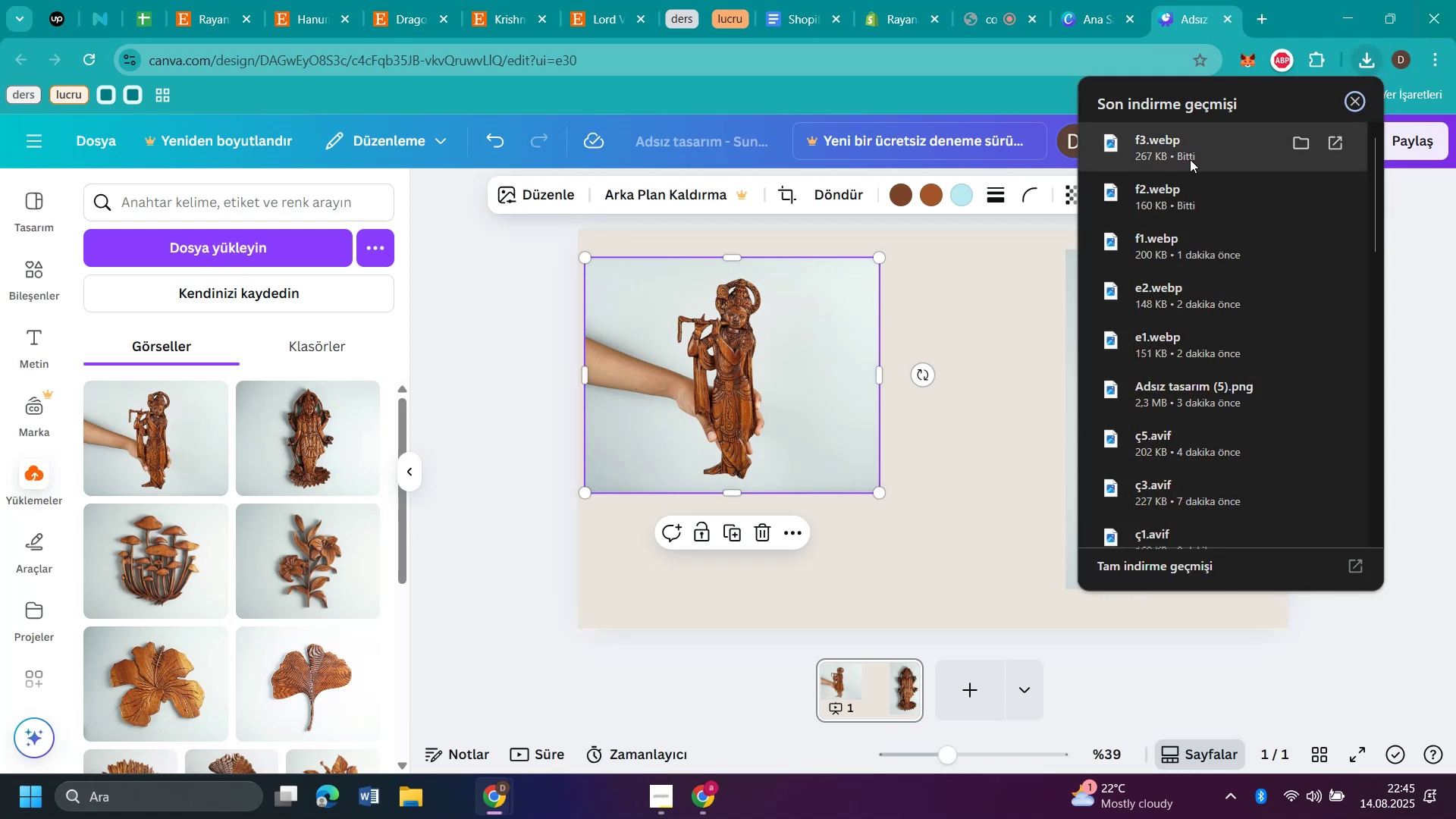 
left_click([1178, 148])
 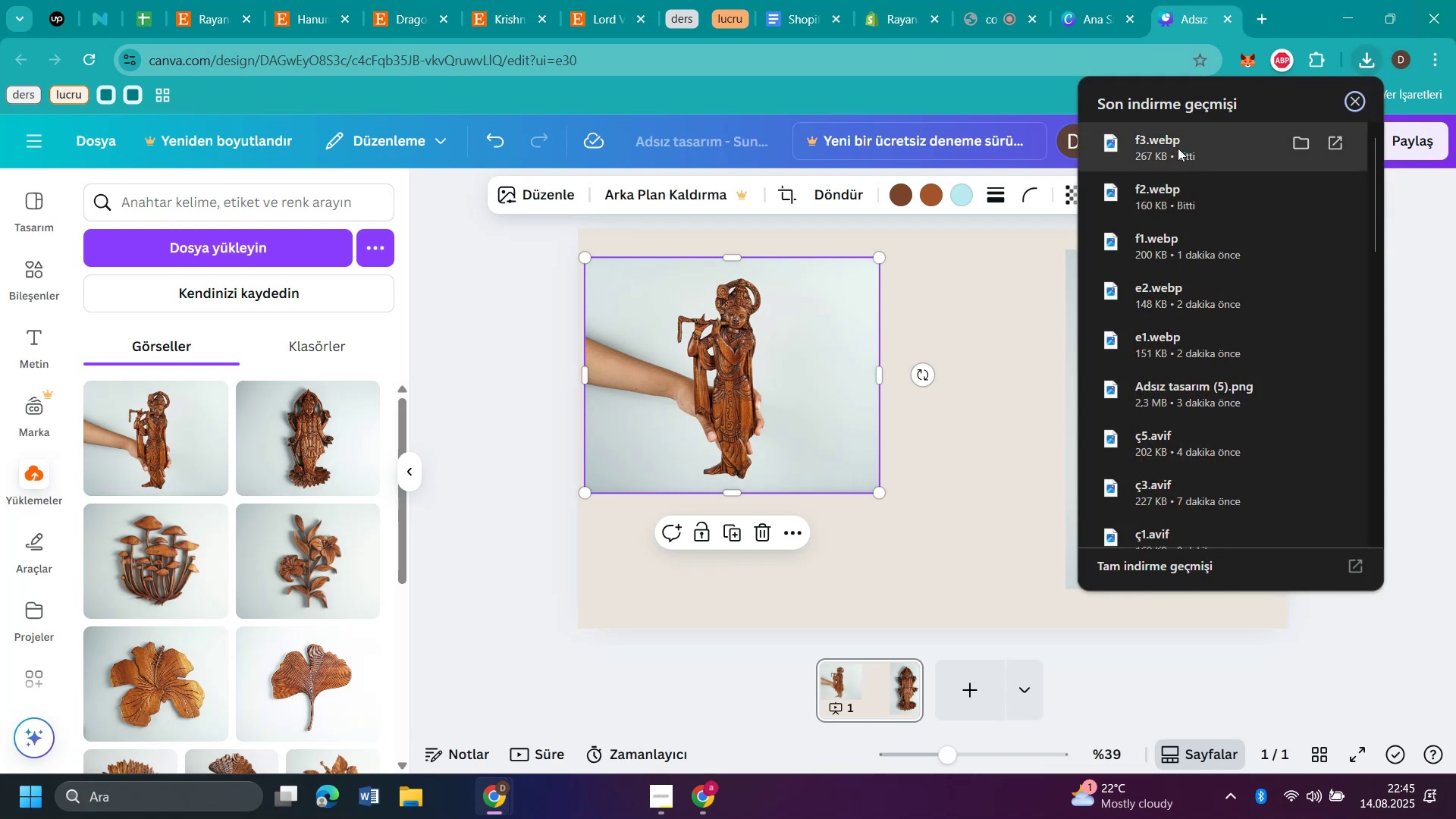 
left_click_drag(start_coordinate=[1178, 148], to_coordinate=[976, 384])
 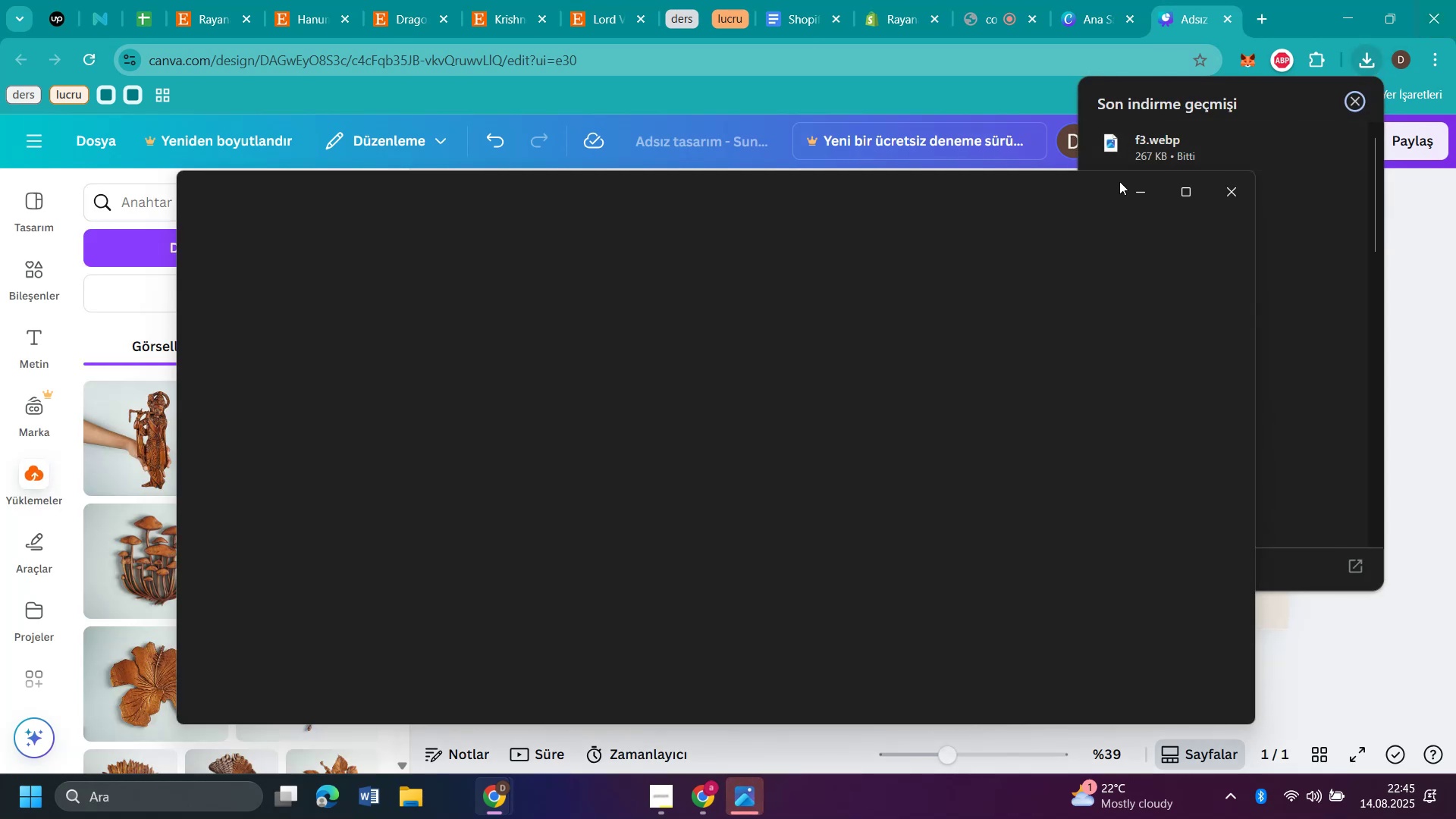 
left_click([1233, 195])
 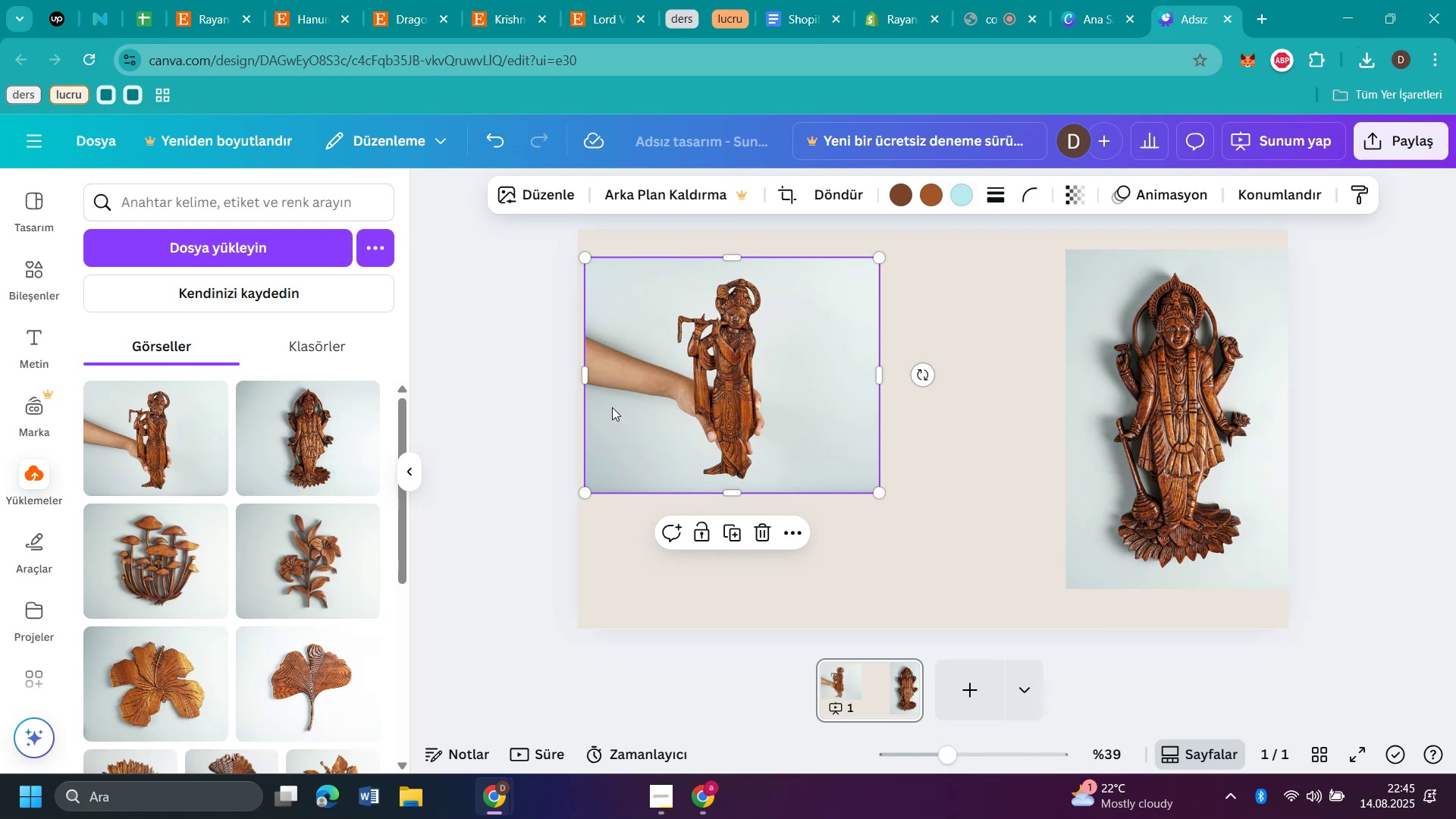 
left_click_drag(start_coordinate=[588, 376], to_coordinate=[676, 403])
 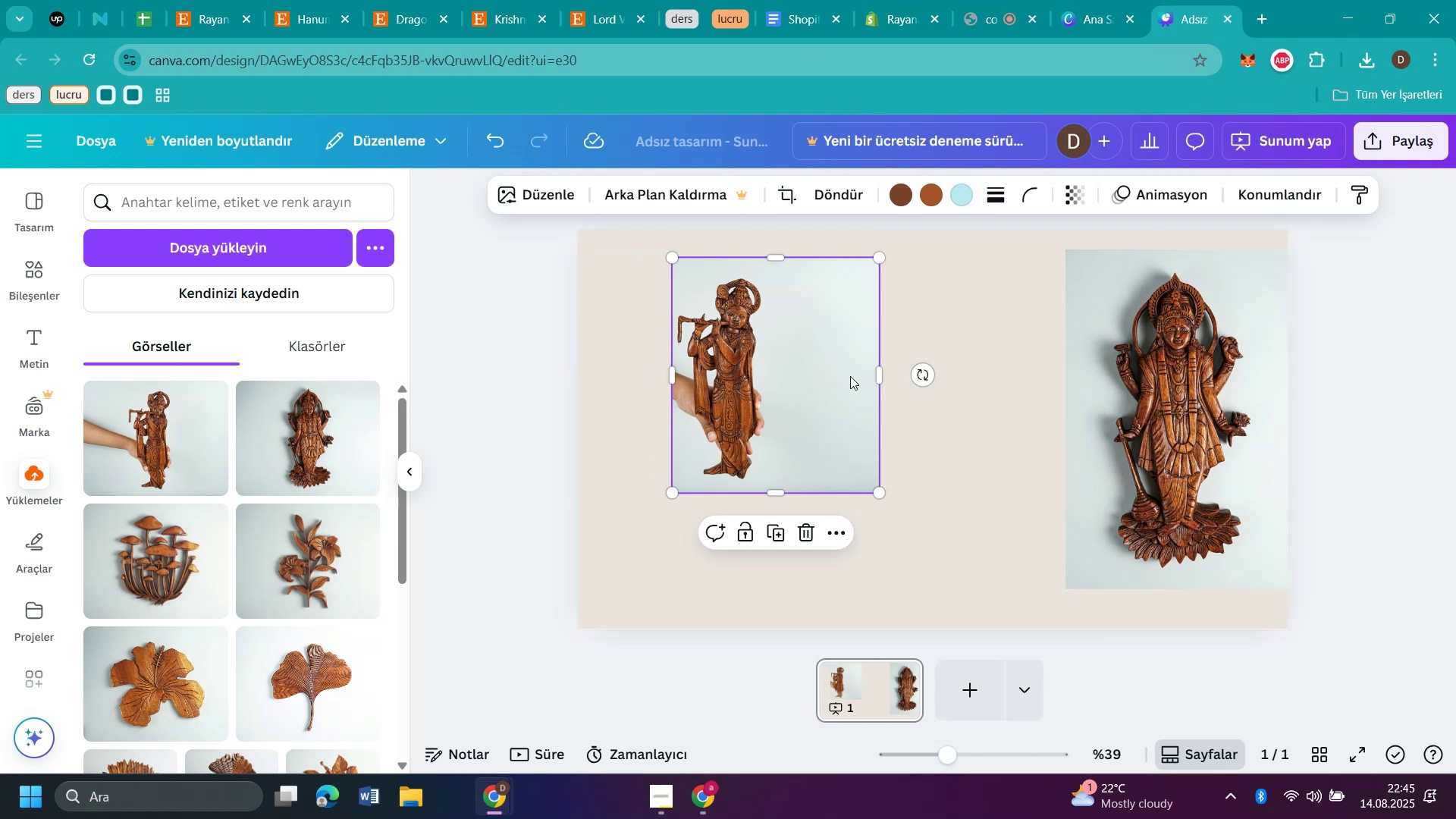 
left_click_drag(start_coordinate=[880, 375], to_coordinate=[805, 371])
 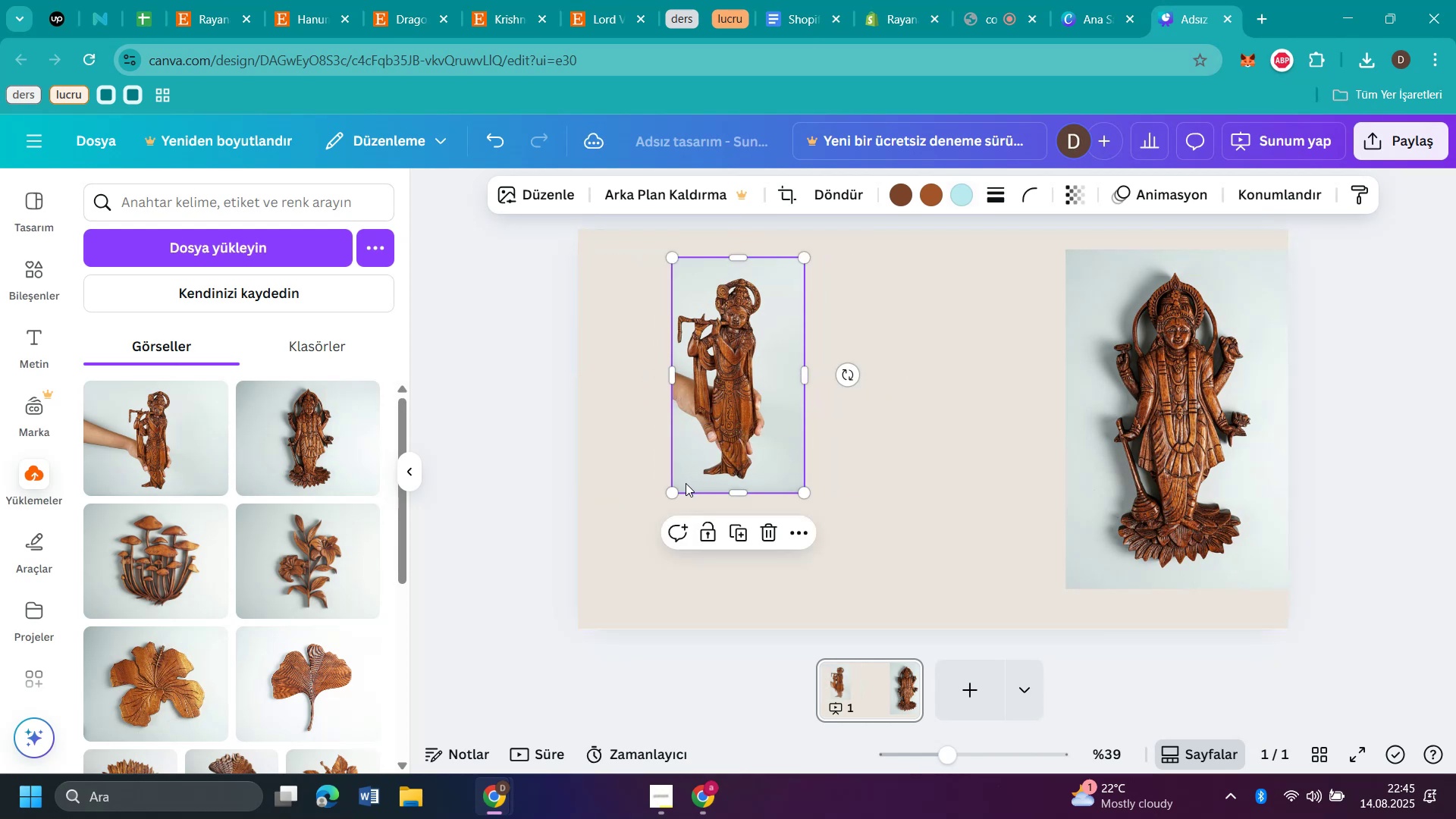 
left_click_drag(start_coordinate=[673, 492], to_coordinate=[584, 596])
 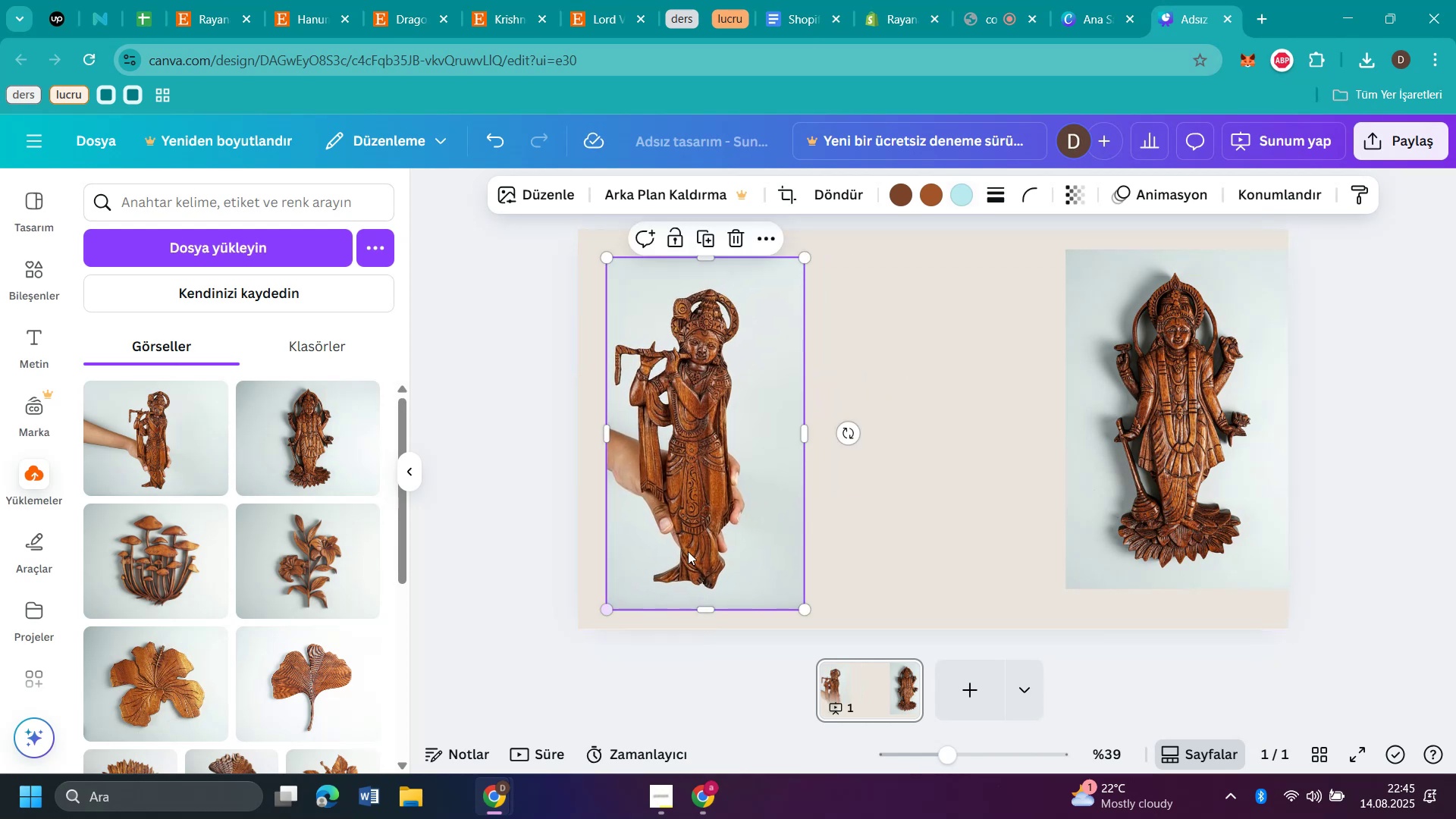 
left_click_drag(start_coordinate=[716, 536], to_coordinate=[689, 511])
 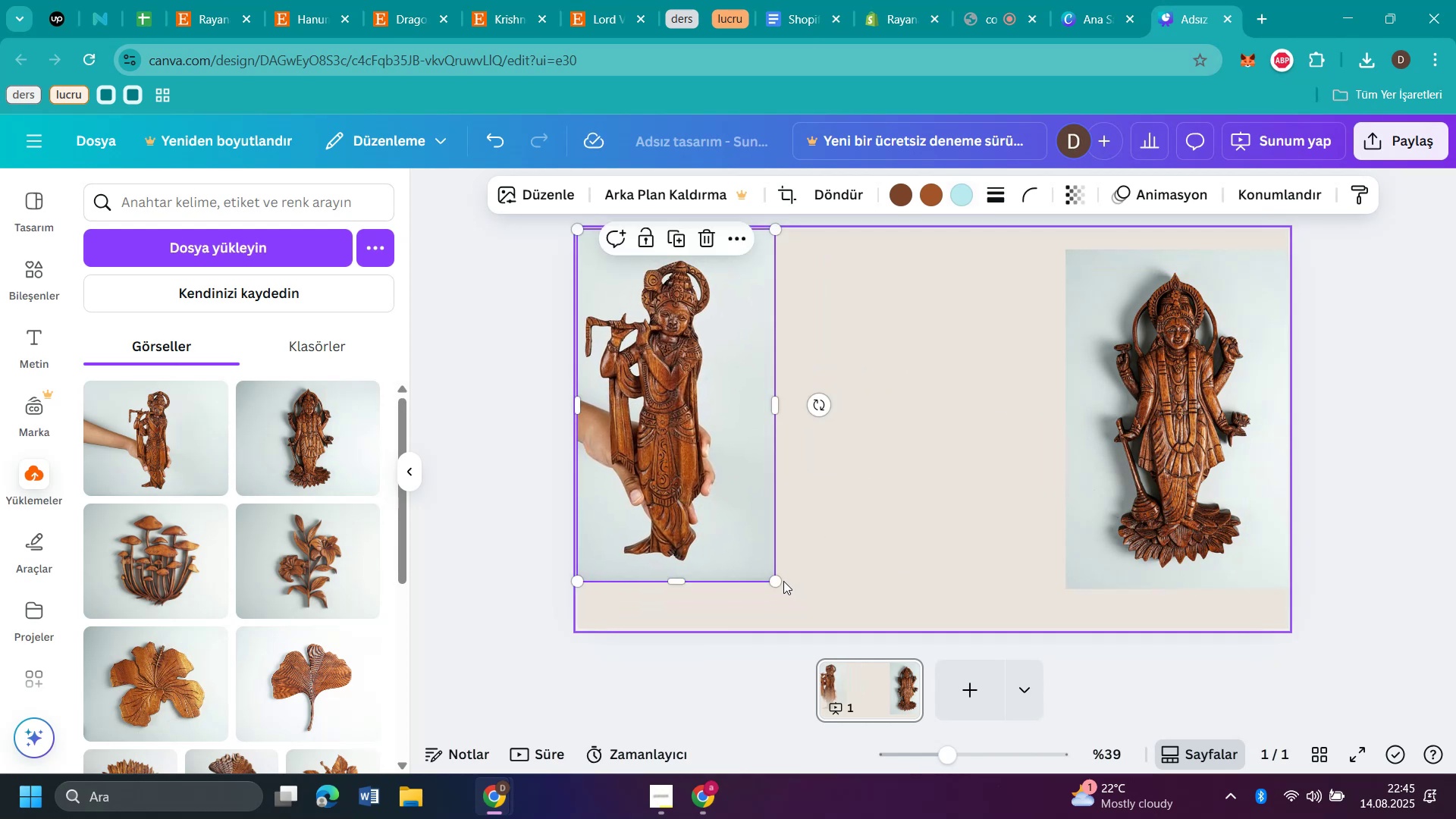 
left_click_drag(start_coordinate=[775, 582], to_coordinate=[800, 598])
 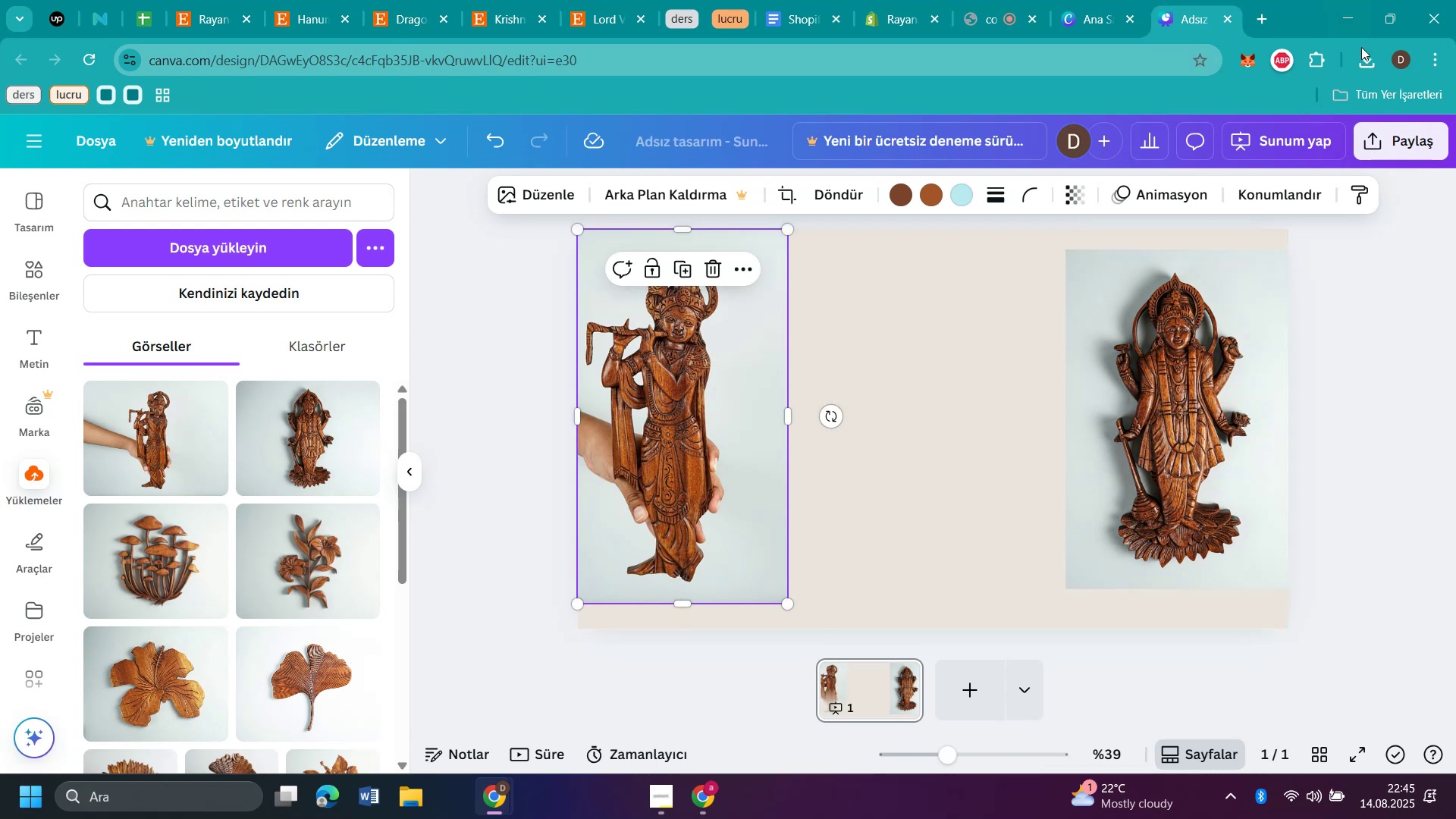 
left_click([1369, 55])
 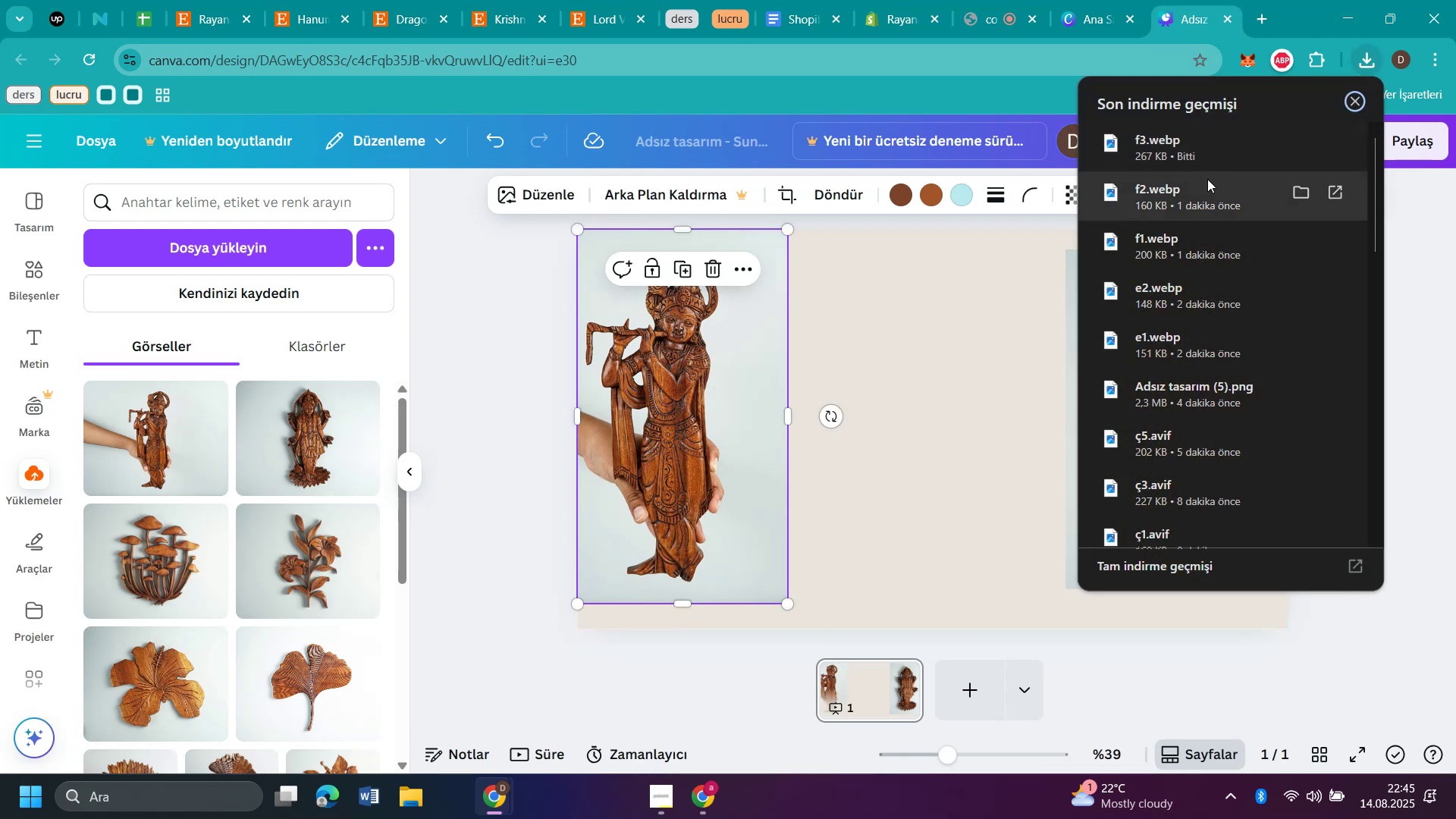 
left_click_drag(start_coordinate=[1163, 195], to_coordinate=[906, 397])
 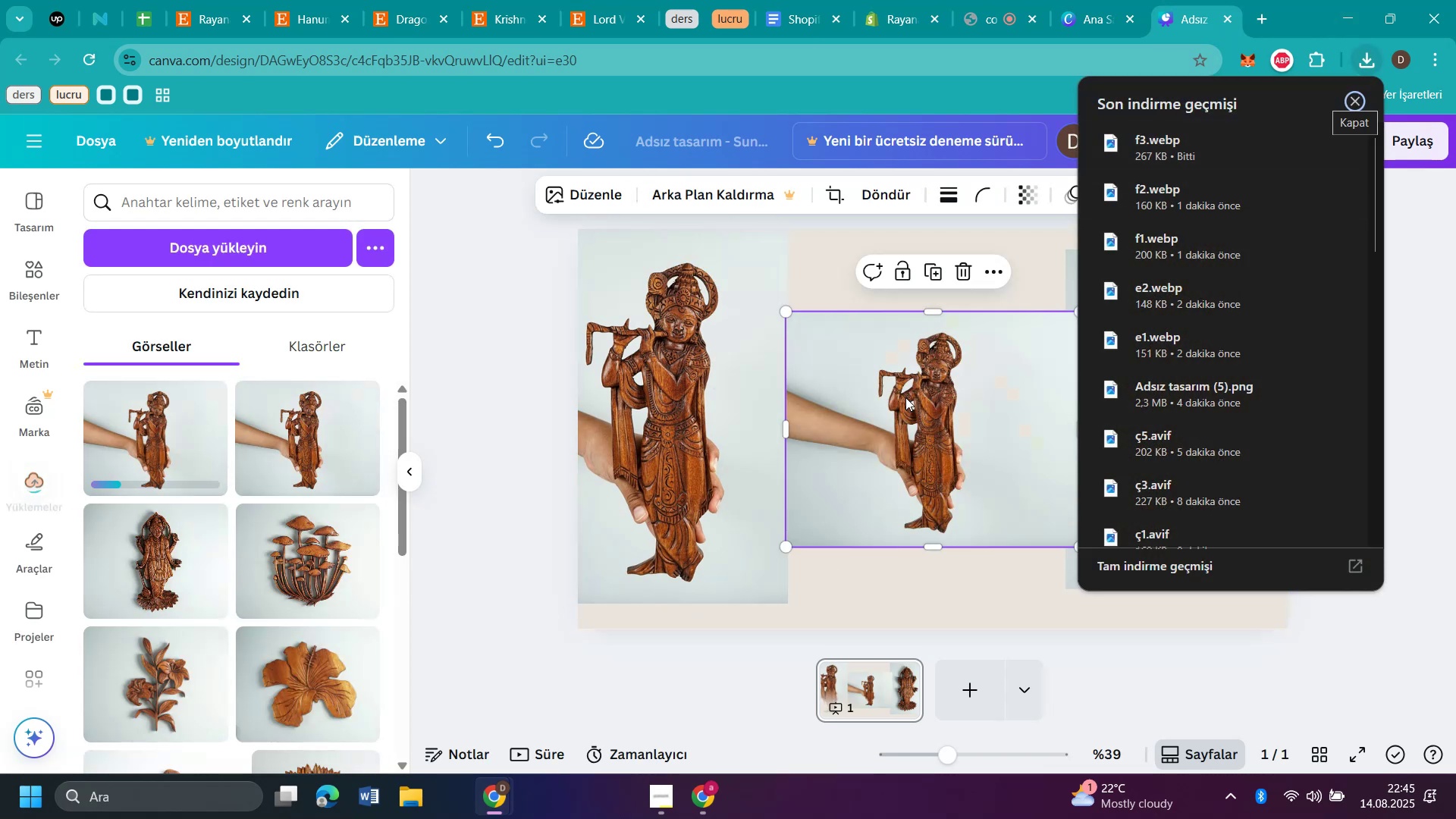 
left_click([905, 397])
 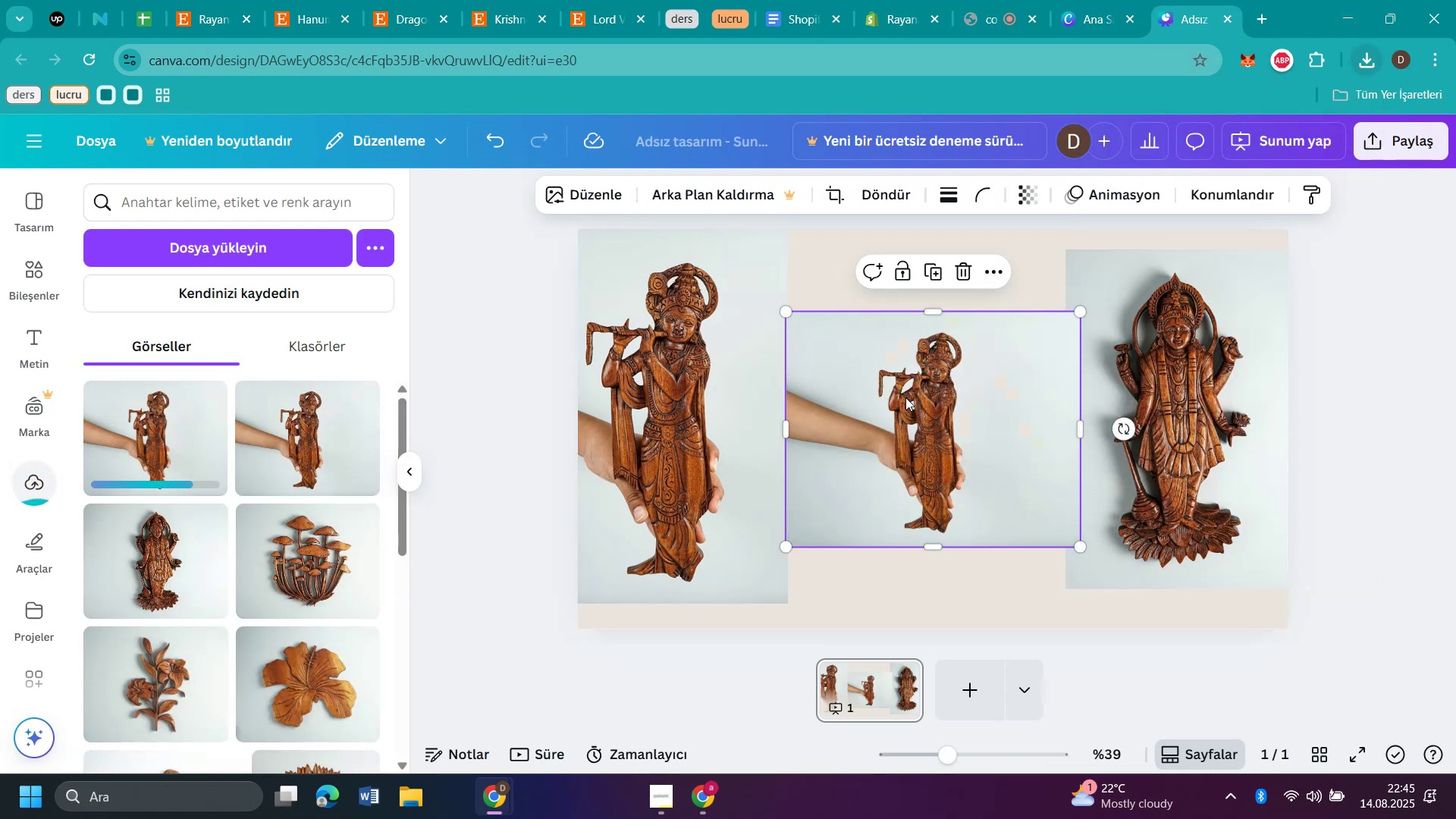 
key(Backspace)
 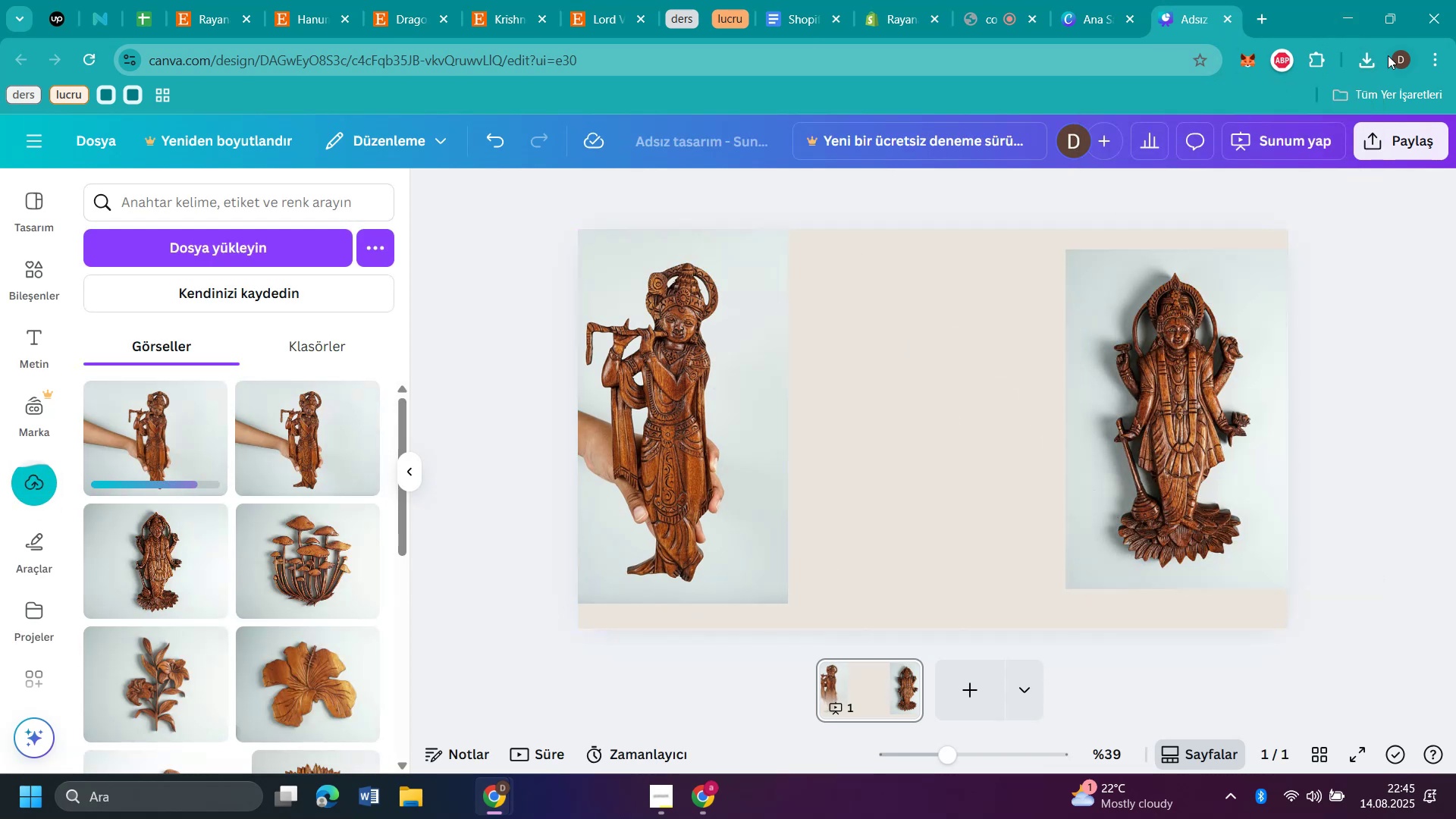 
left_click([1369, 58])
 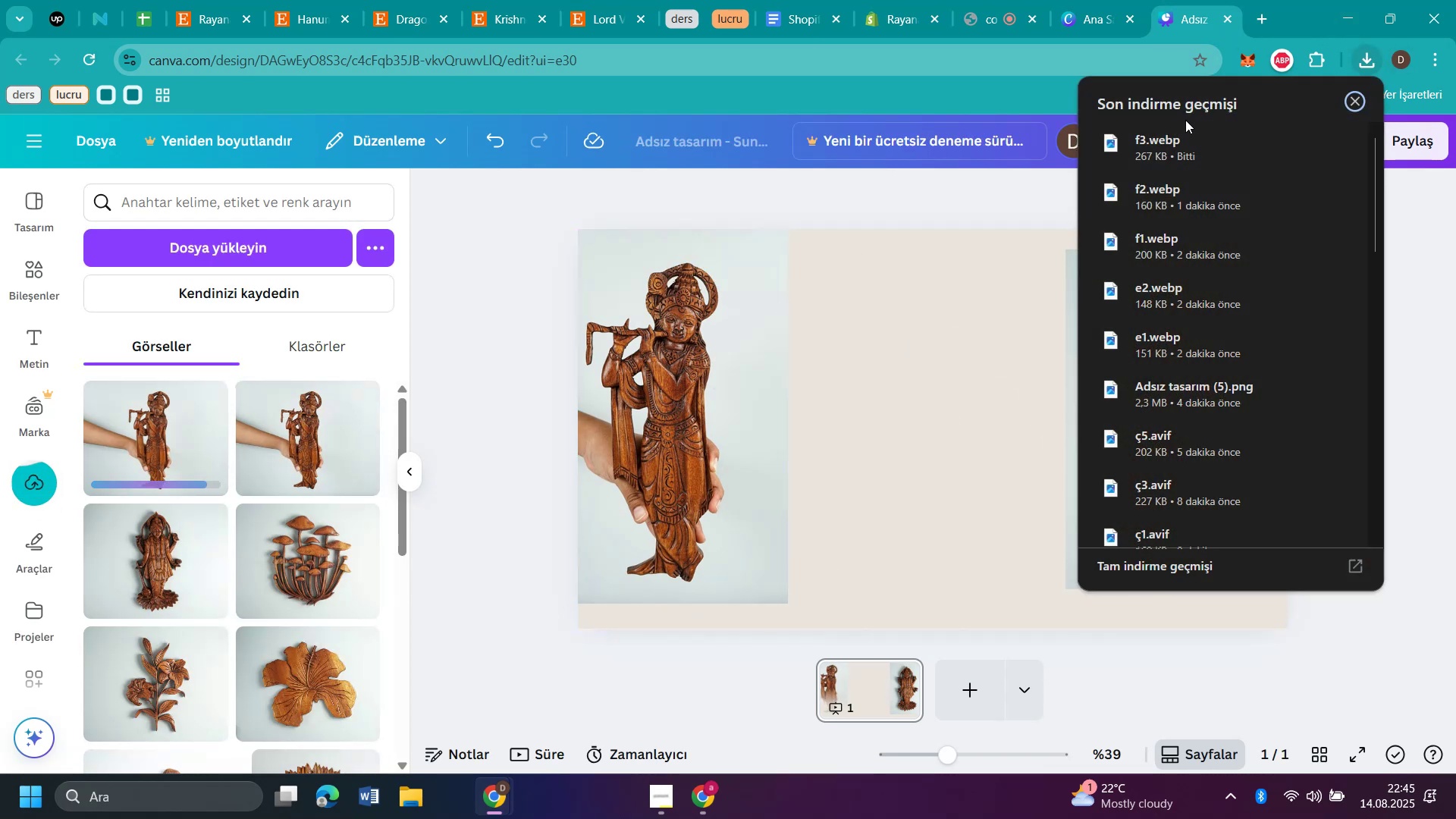 
left_click_drag(start_coordinate=[1174, 140], to_coordinate=[929, 389])
 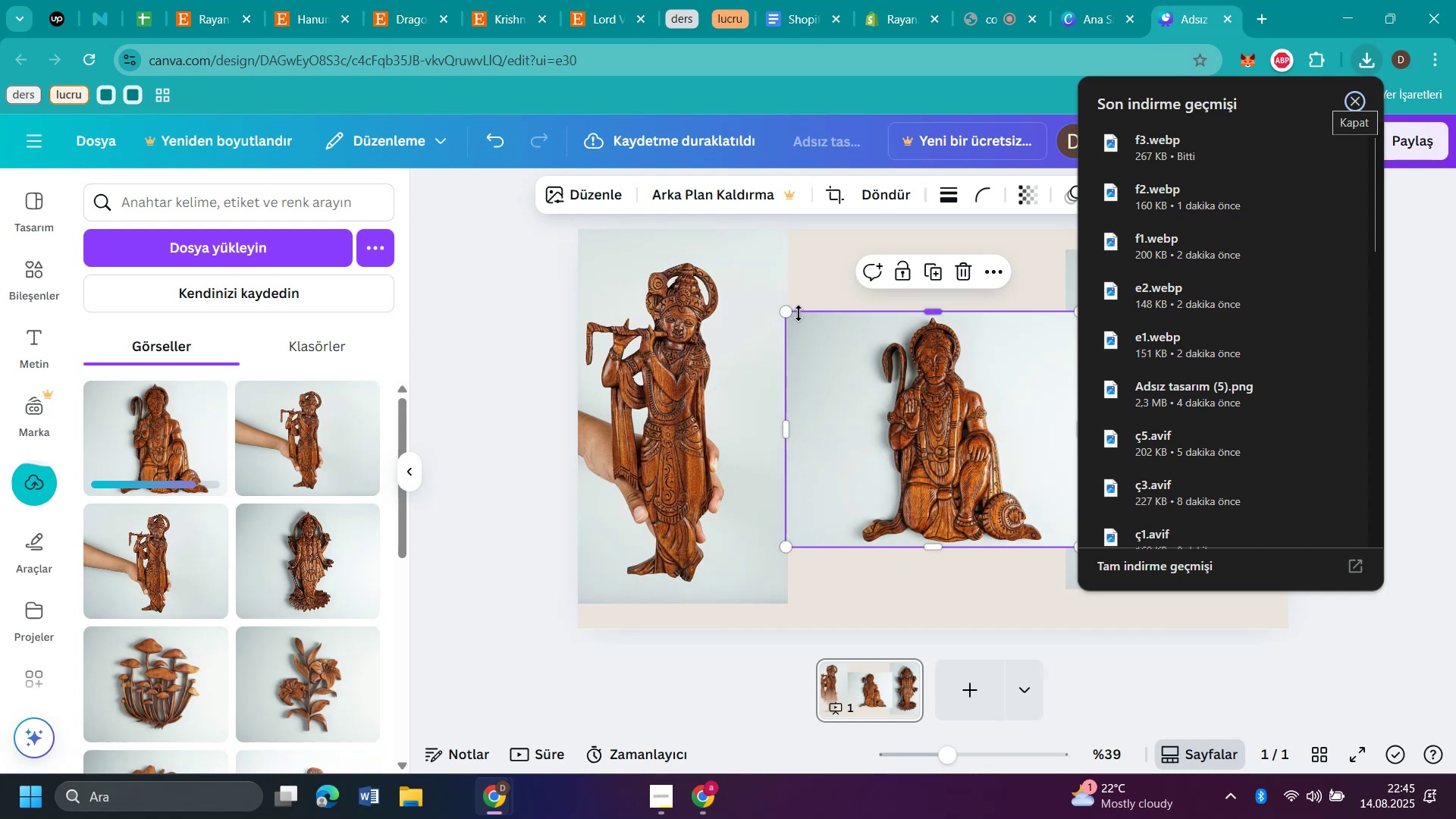 
left_click_drag(start_coordinate=[792, 431], to_coordinate=[855, 441])
 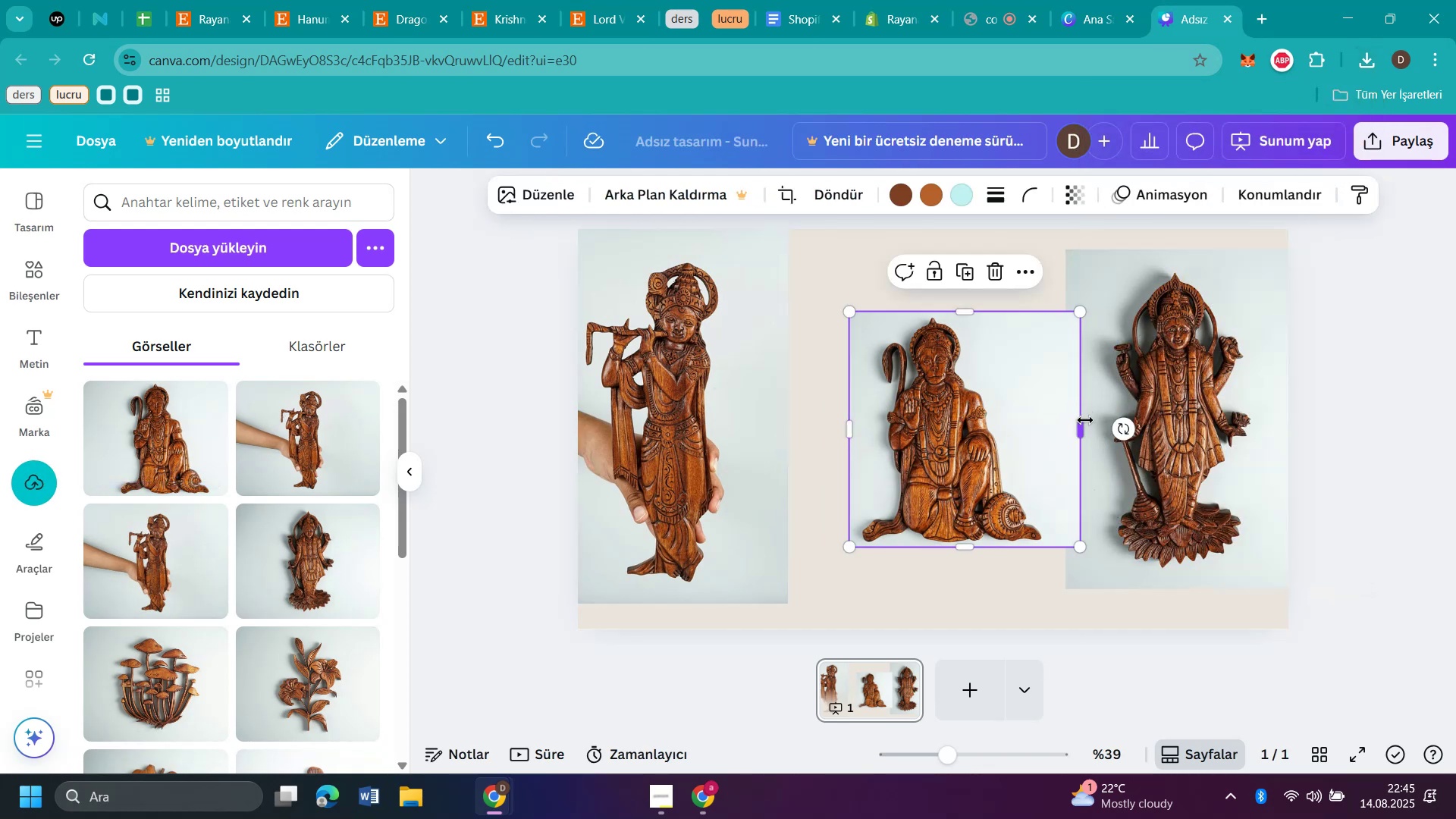 
left_click_drag(start_coordinate=[1076, 431], to_coordinate=[1024, 439])
 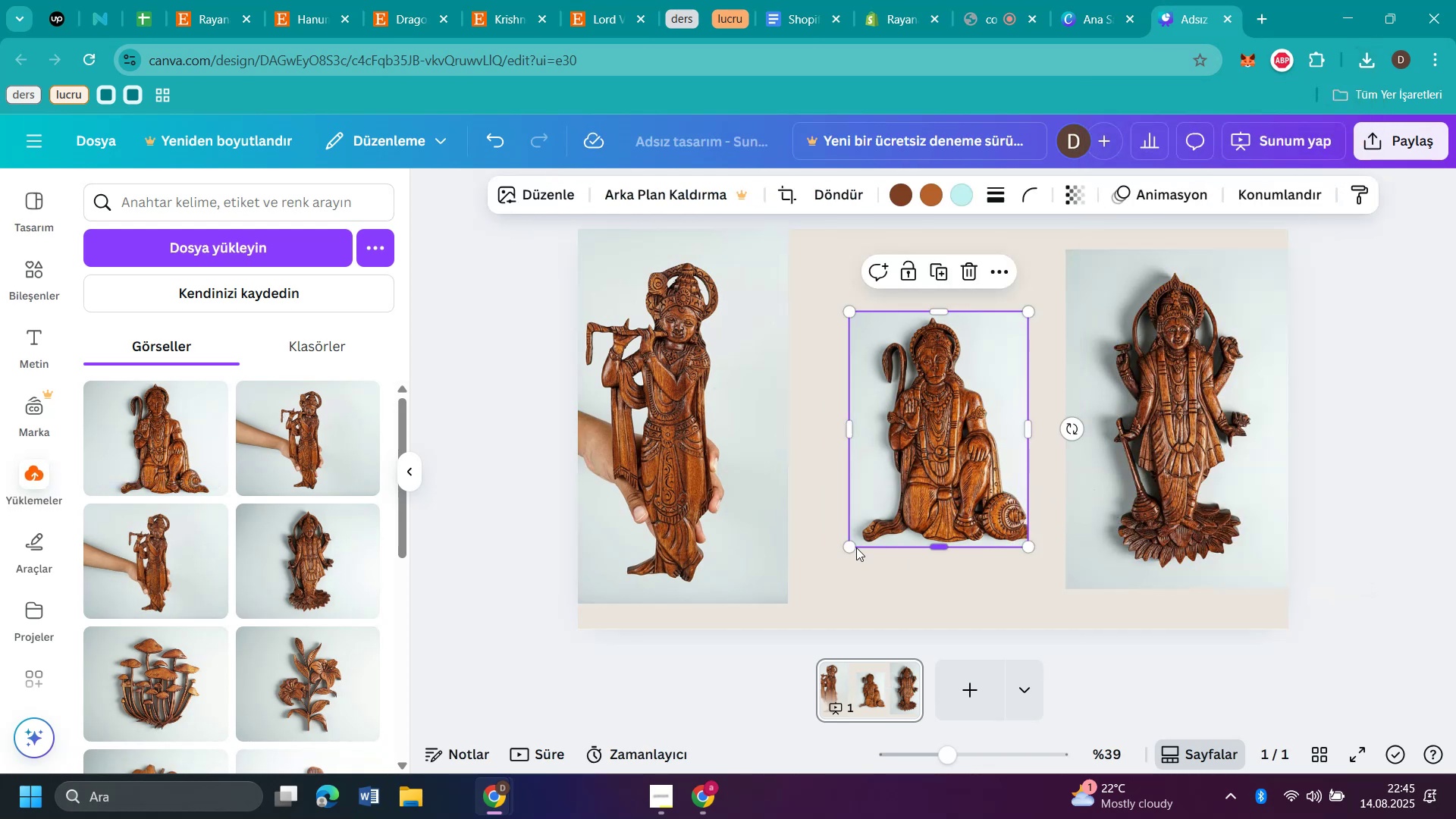 
left_click_drag(start_coordinate=[852, 544], to_coordinate=[806, 621])
 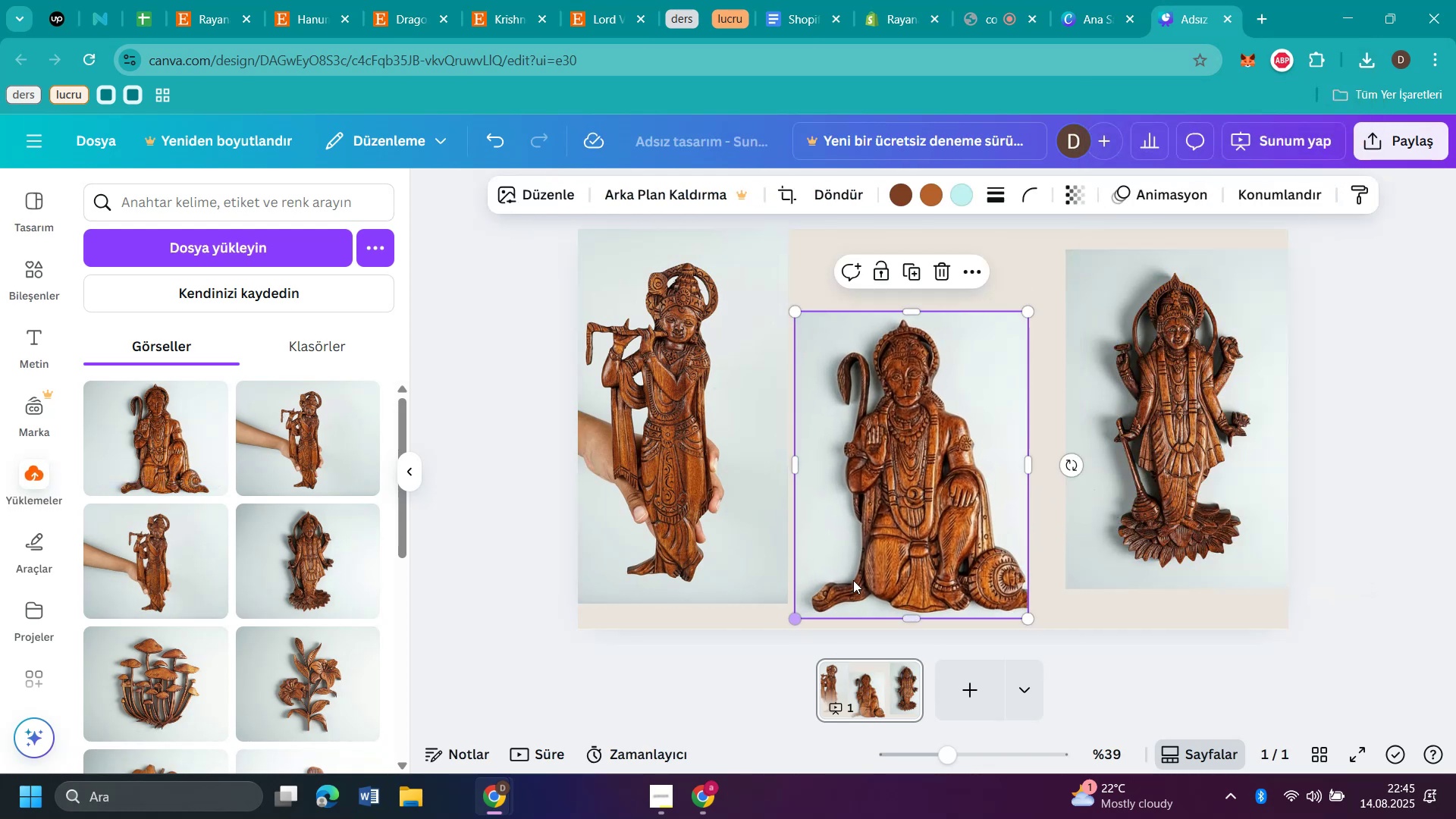 
left_click_drag(start_coordinate=[906, 536], to_coordinate=[948, 475])
 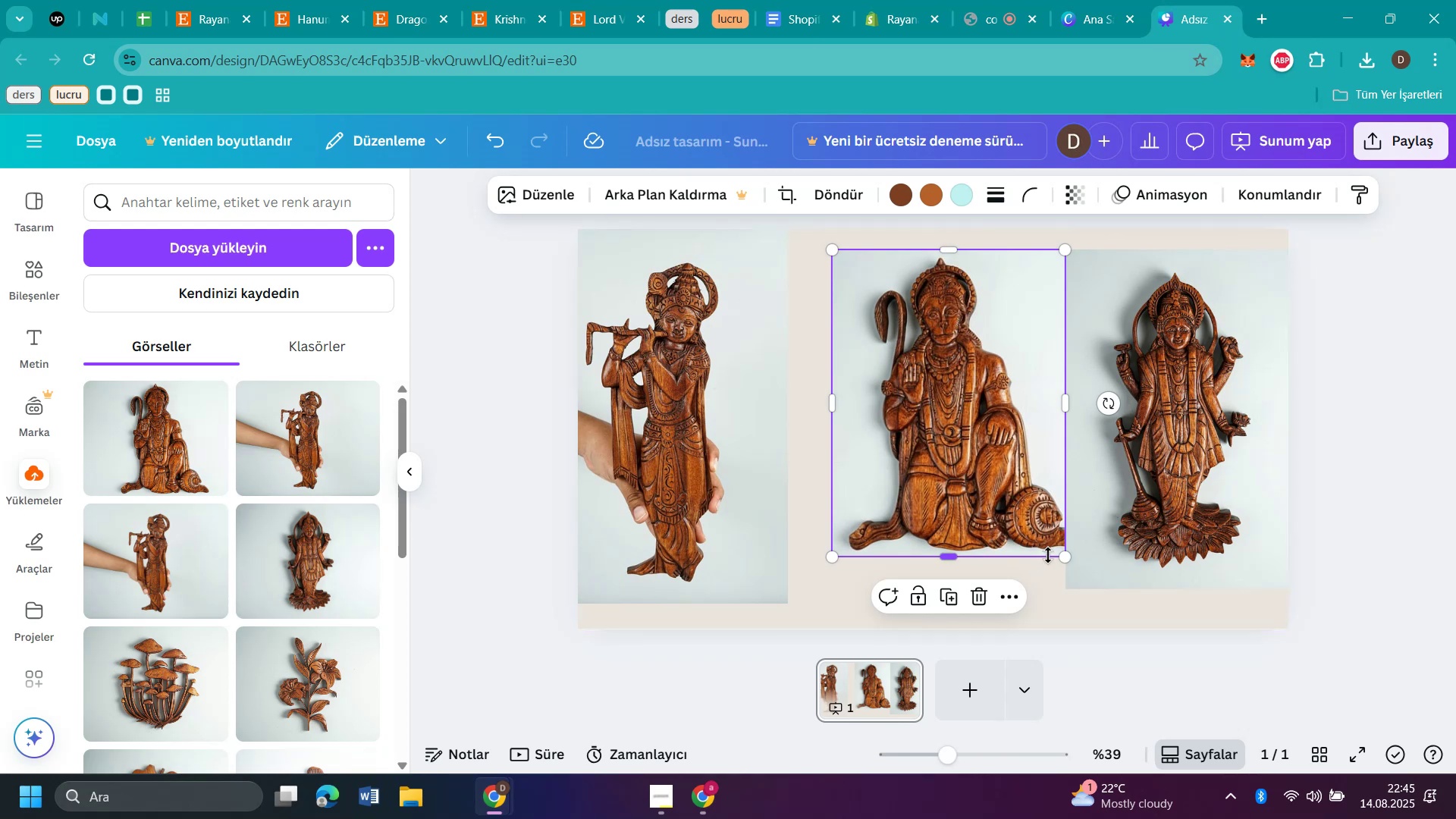 
left_click_drag(start_coordinate=[1003, 512], to_coordinate=[987, 518])
 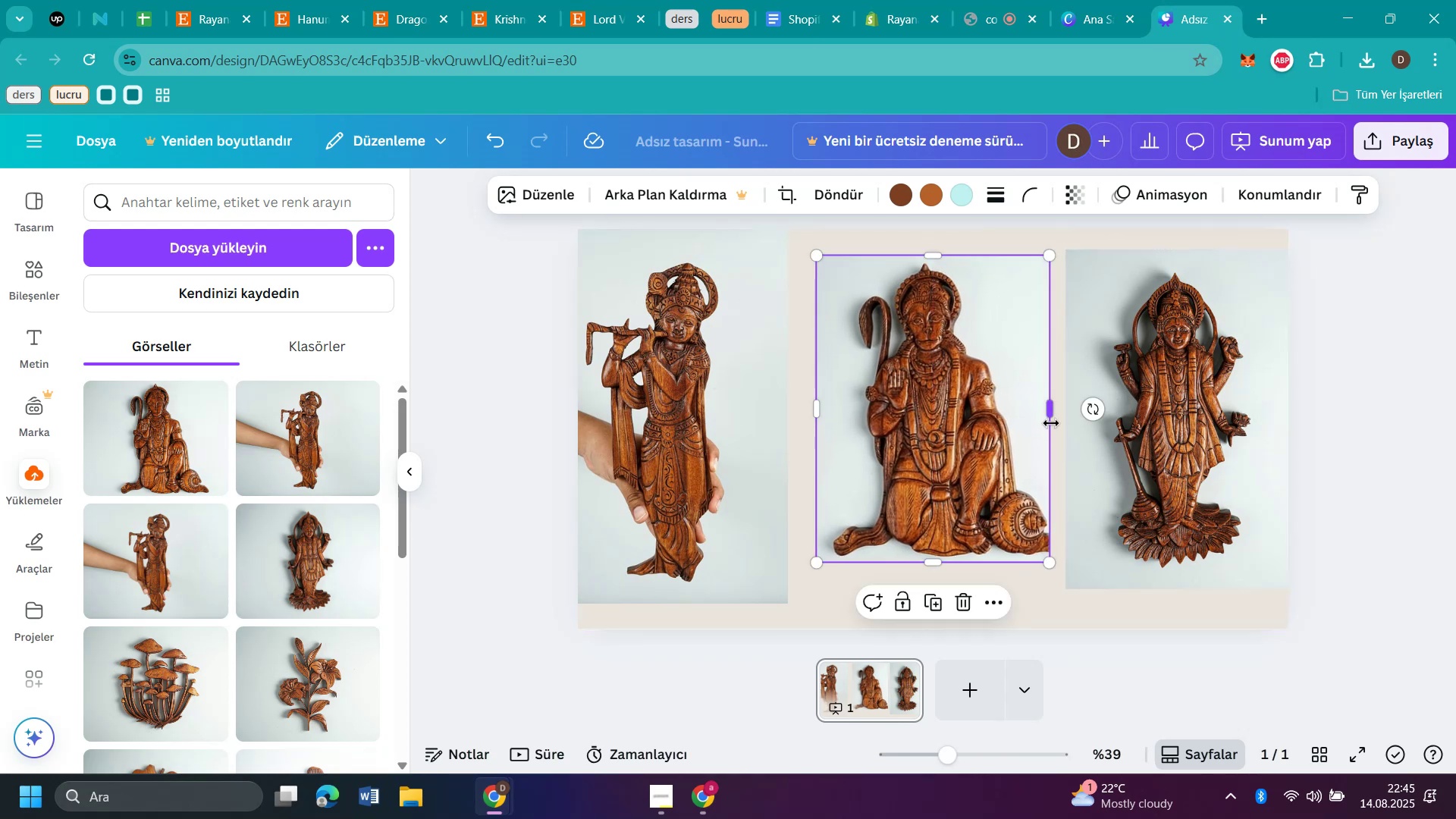 
left_click_drag(start_coordinate=[1050, 410], to_coordinate=[1063, 412])
 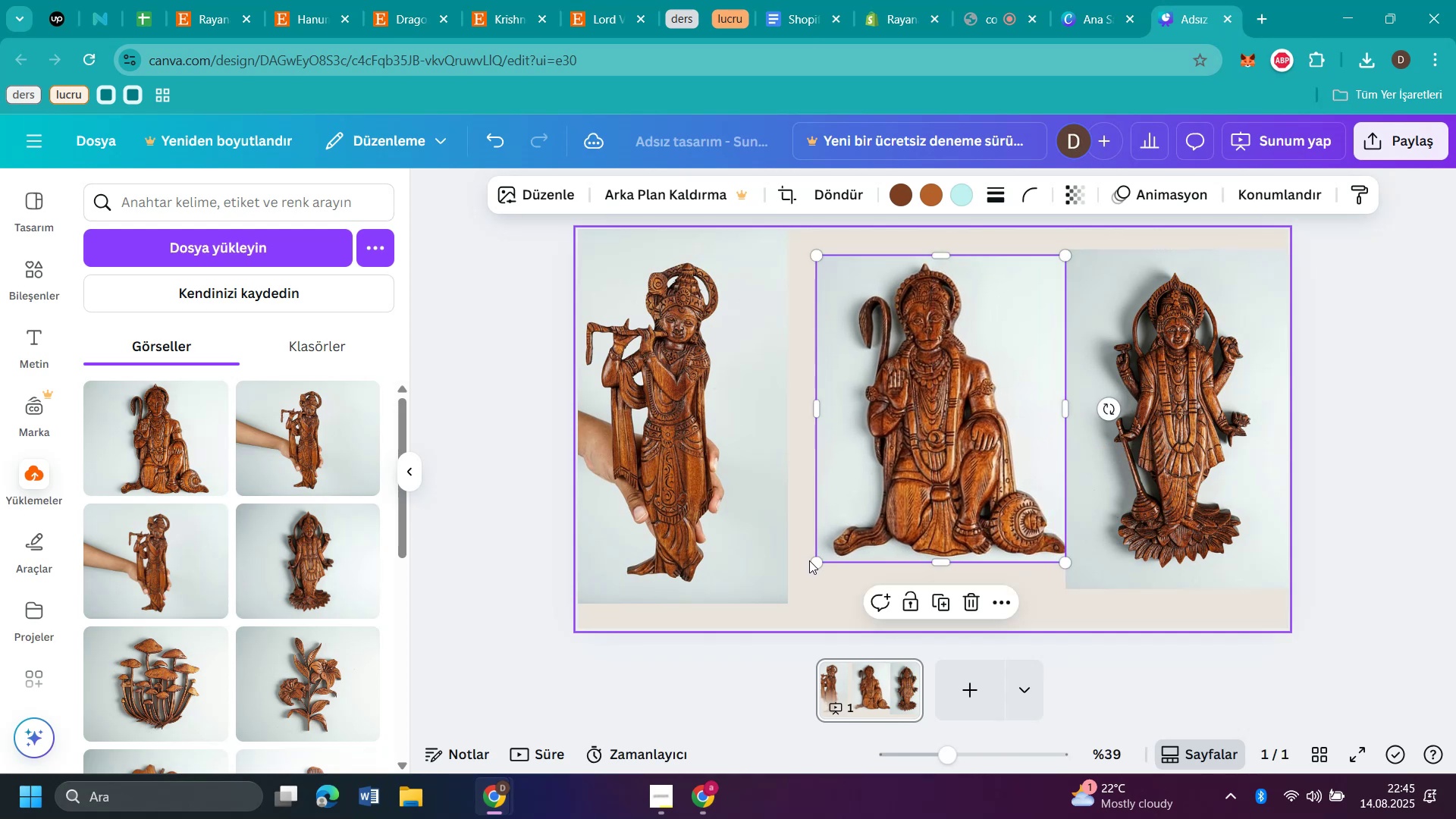 
left_click_drag(start_coordinate=[817, 562], to_coordinate=[808, 596])
 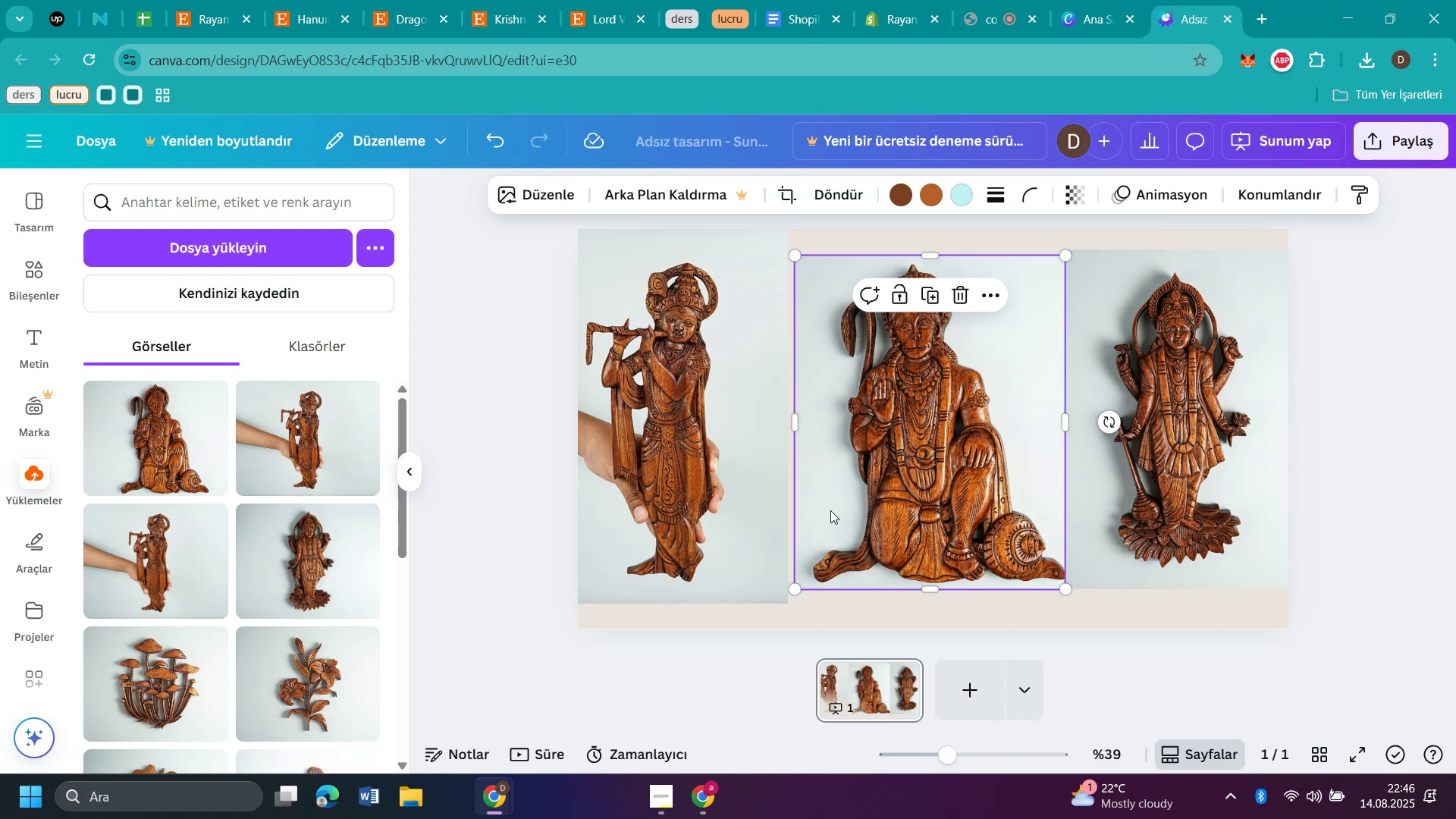 
left_click([738, 303])
 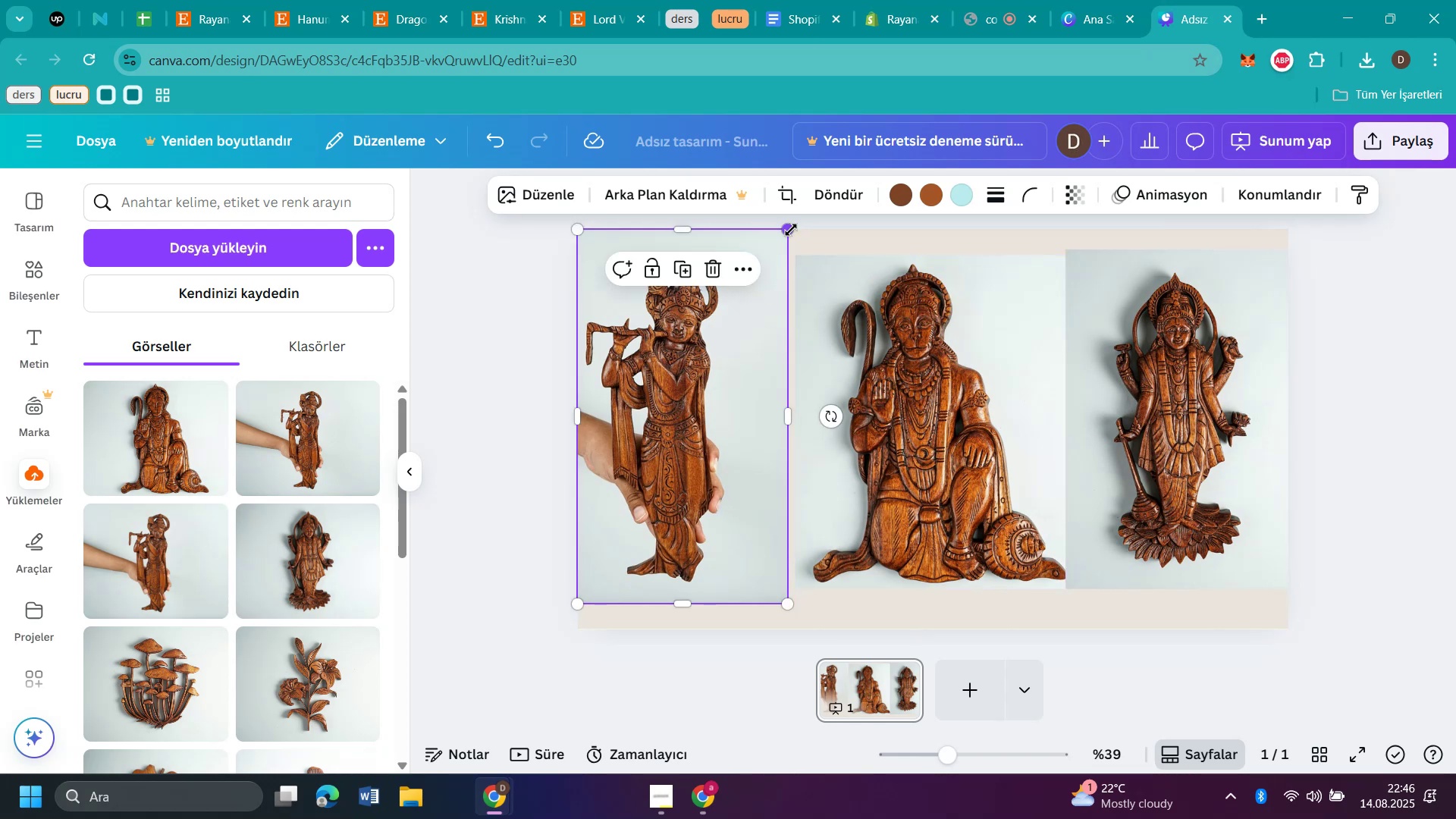 
left_click_drag(start_coordinate=[786, 231], to_coordinate=[773, 257])
 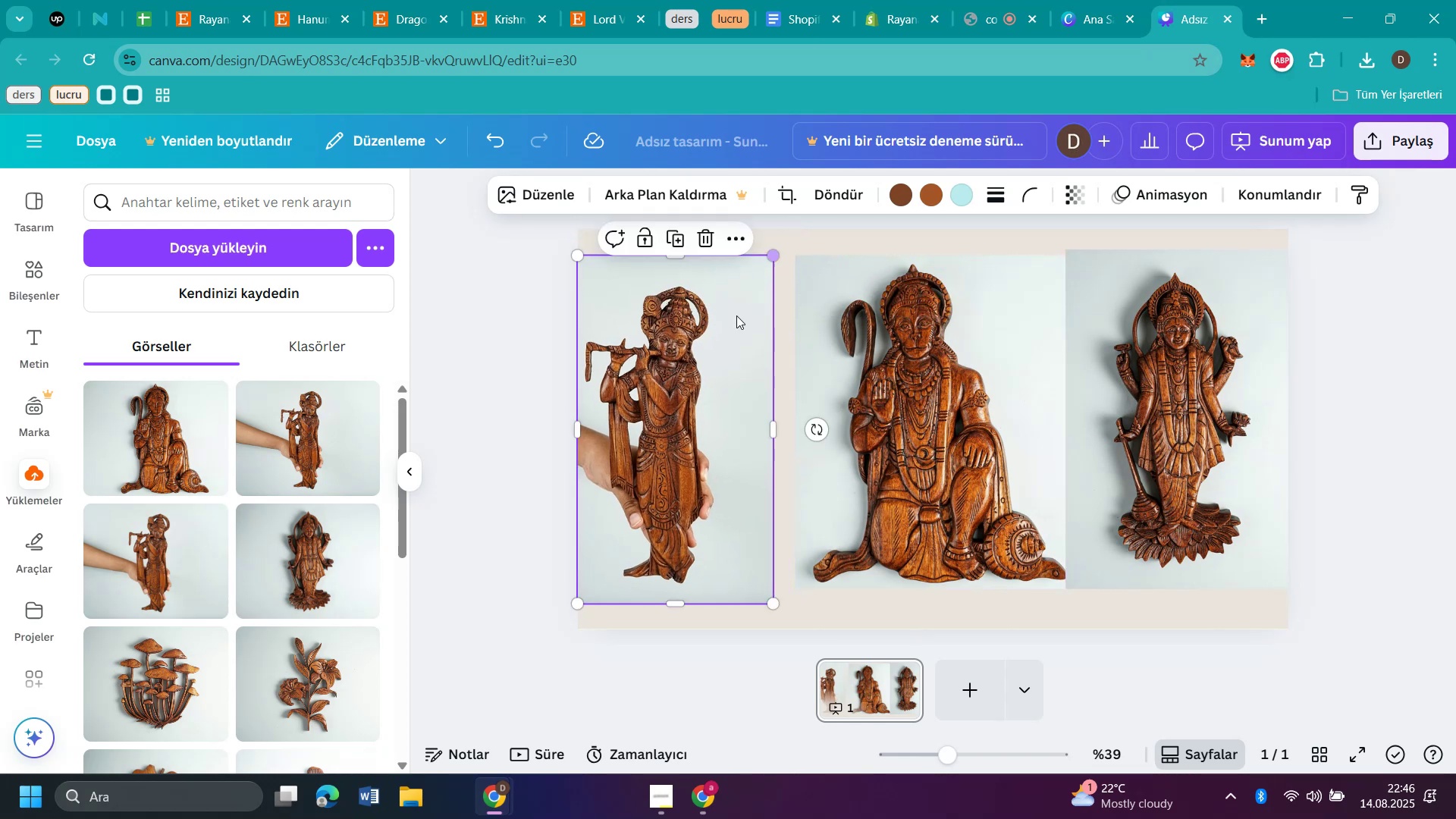 
left_click_drag(start_coordinate=[711, 367], to_coordinate=[736, 362])
 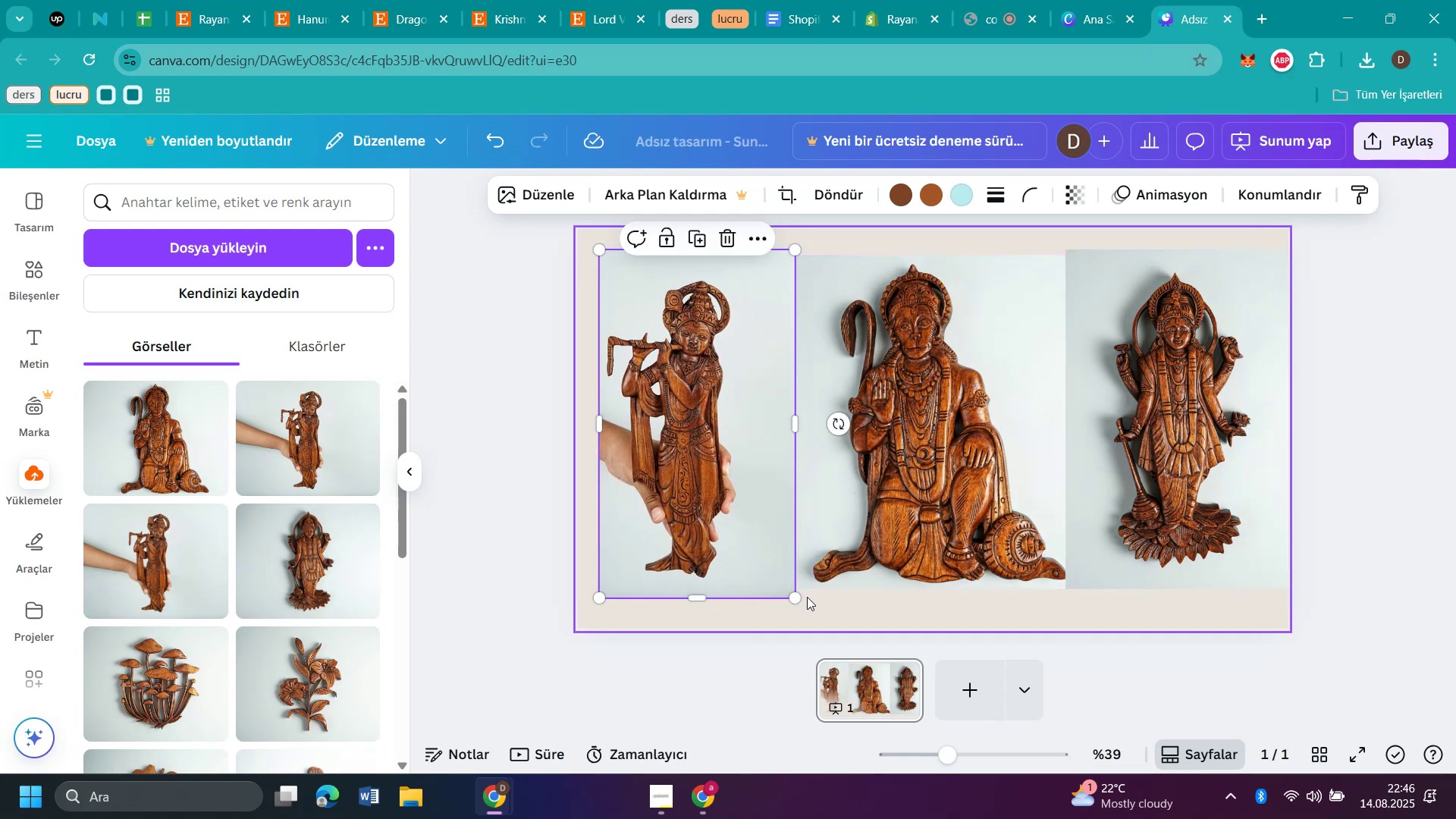 
left_click_drag(start_coordinate=[794, 595], to_coordinate=[789, 582])
 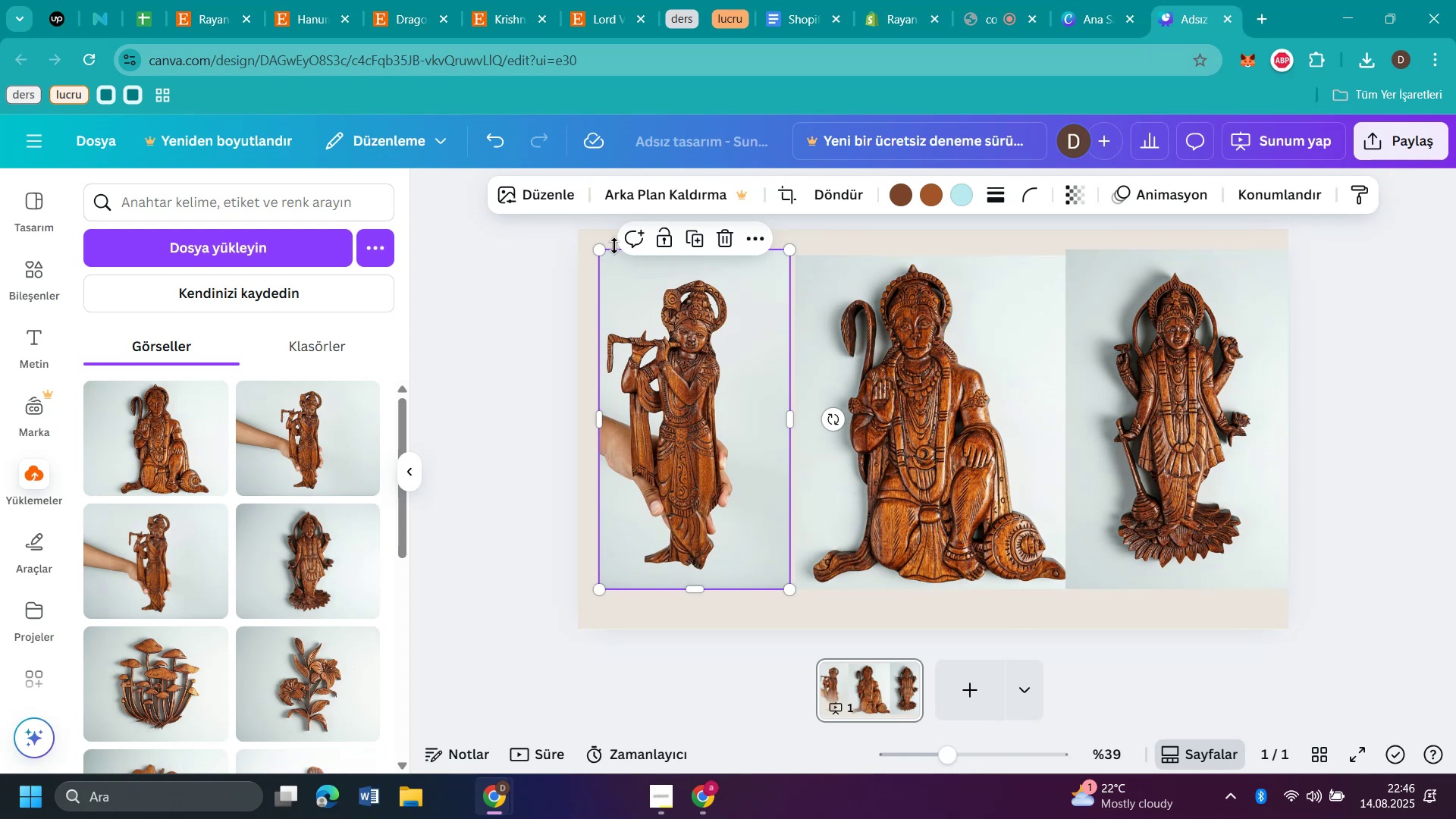 
left_click_drag(start_coordinate=[601, 252], to_coordinate=[607, 258])
 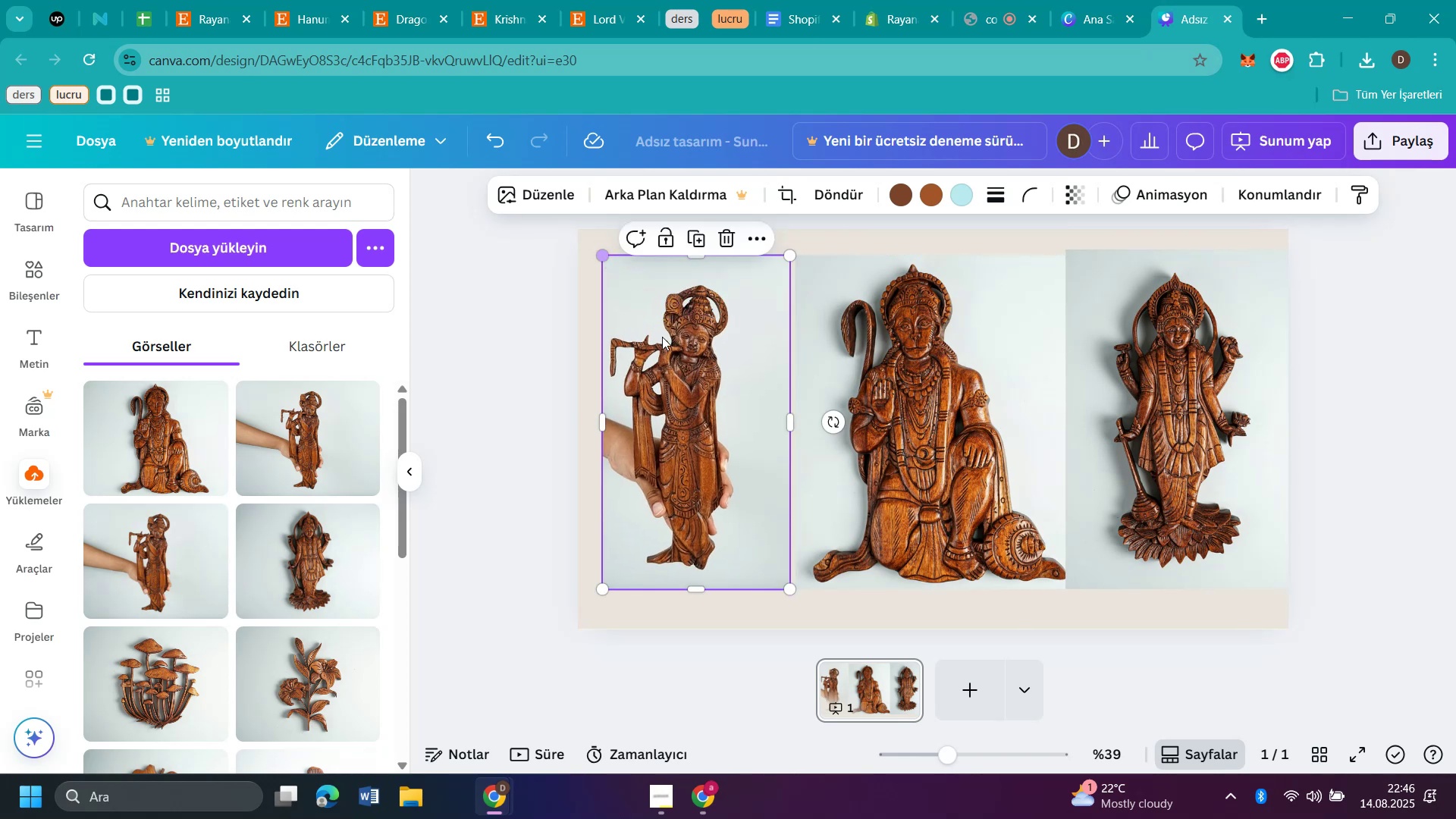 
left_click_drag(start_coordinate=[663, 372], to_coordinate=[650, 378])
 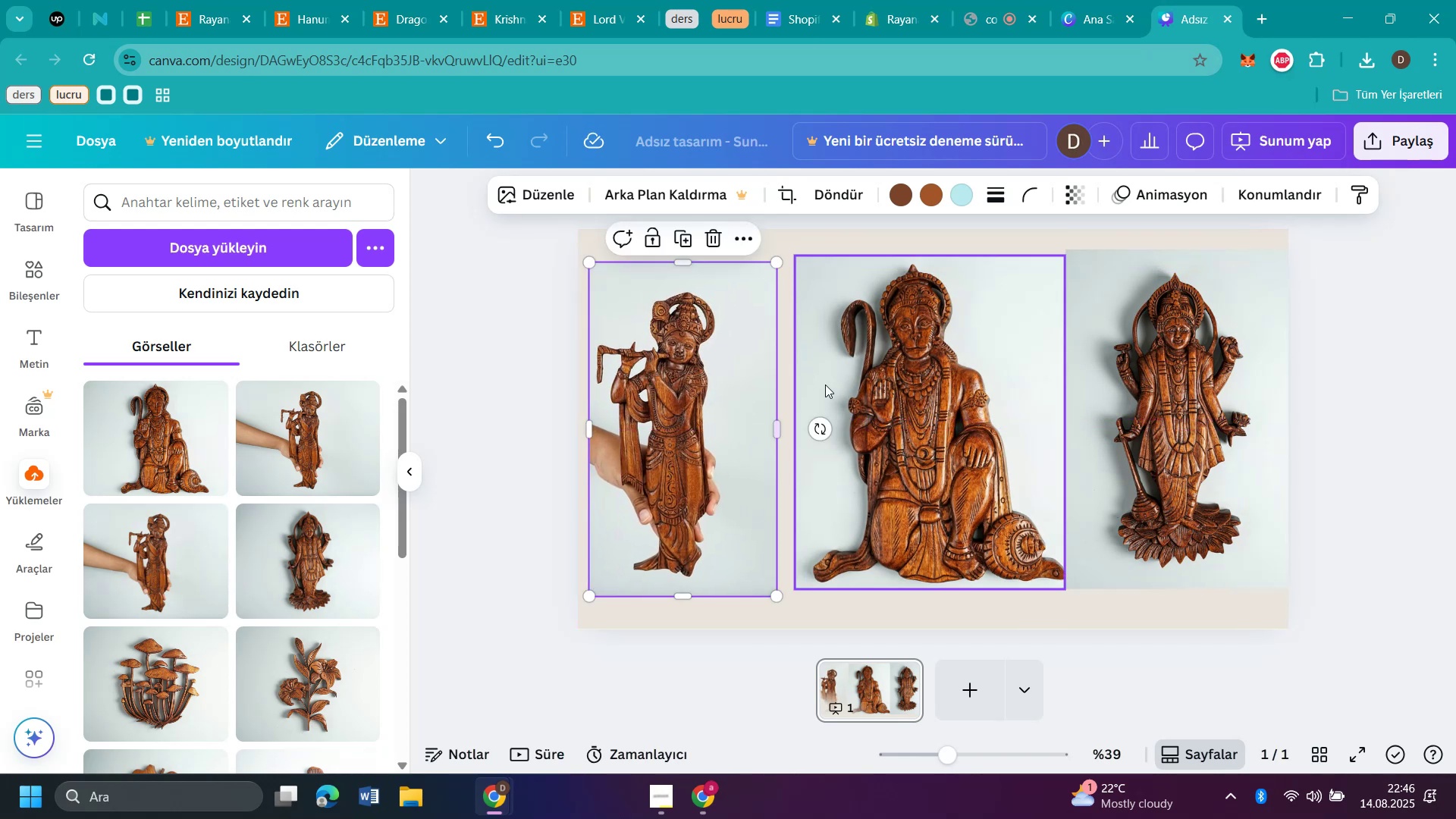 
left_click_drag(start_coordinate=[918, 389], to_coordinate=[919, 394])
 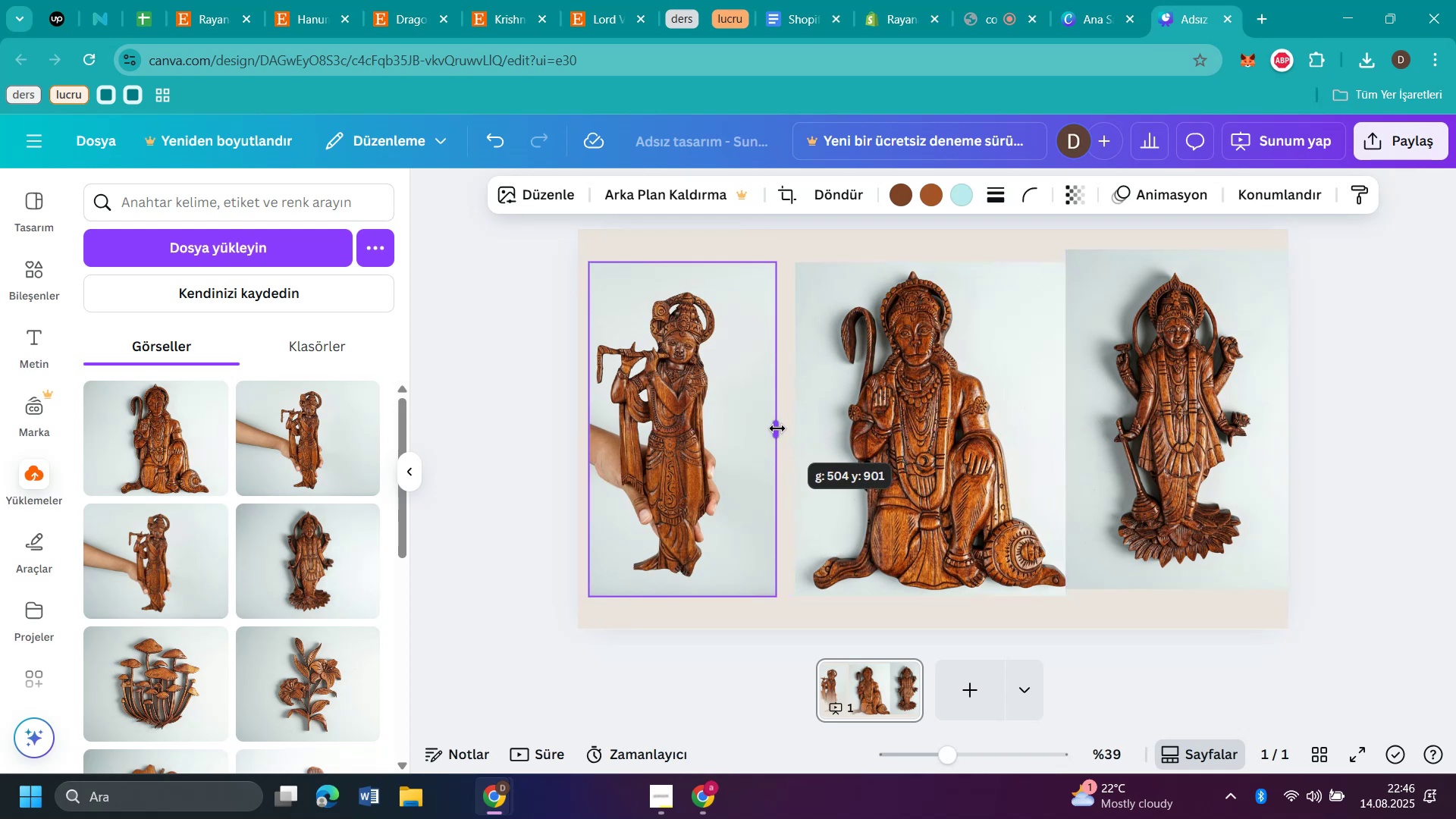 
left_click([894, 416])
 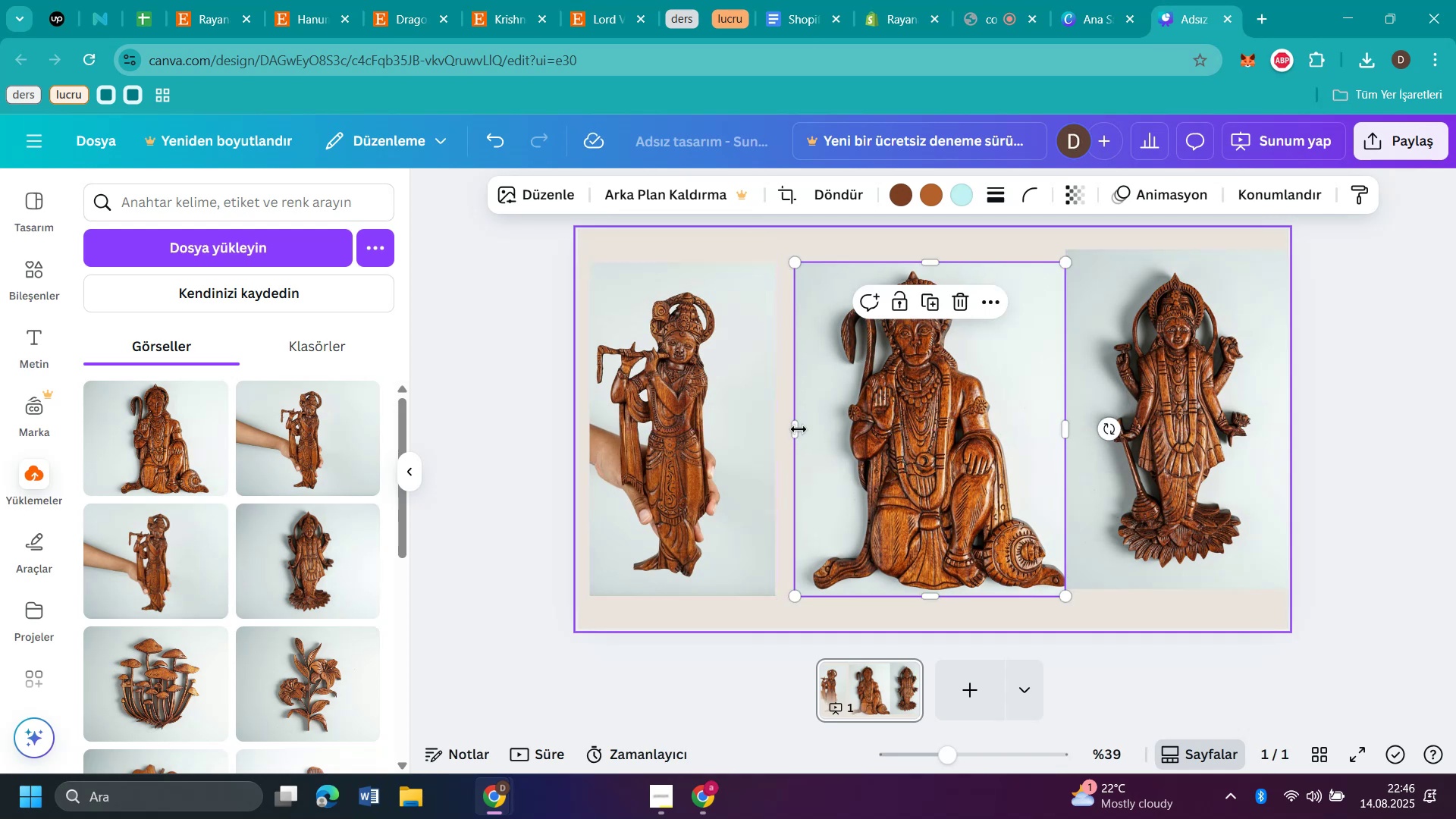 
left_click_drag(start_coordinate=[795, 425], to_coordinate=[789, 426])
 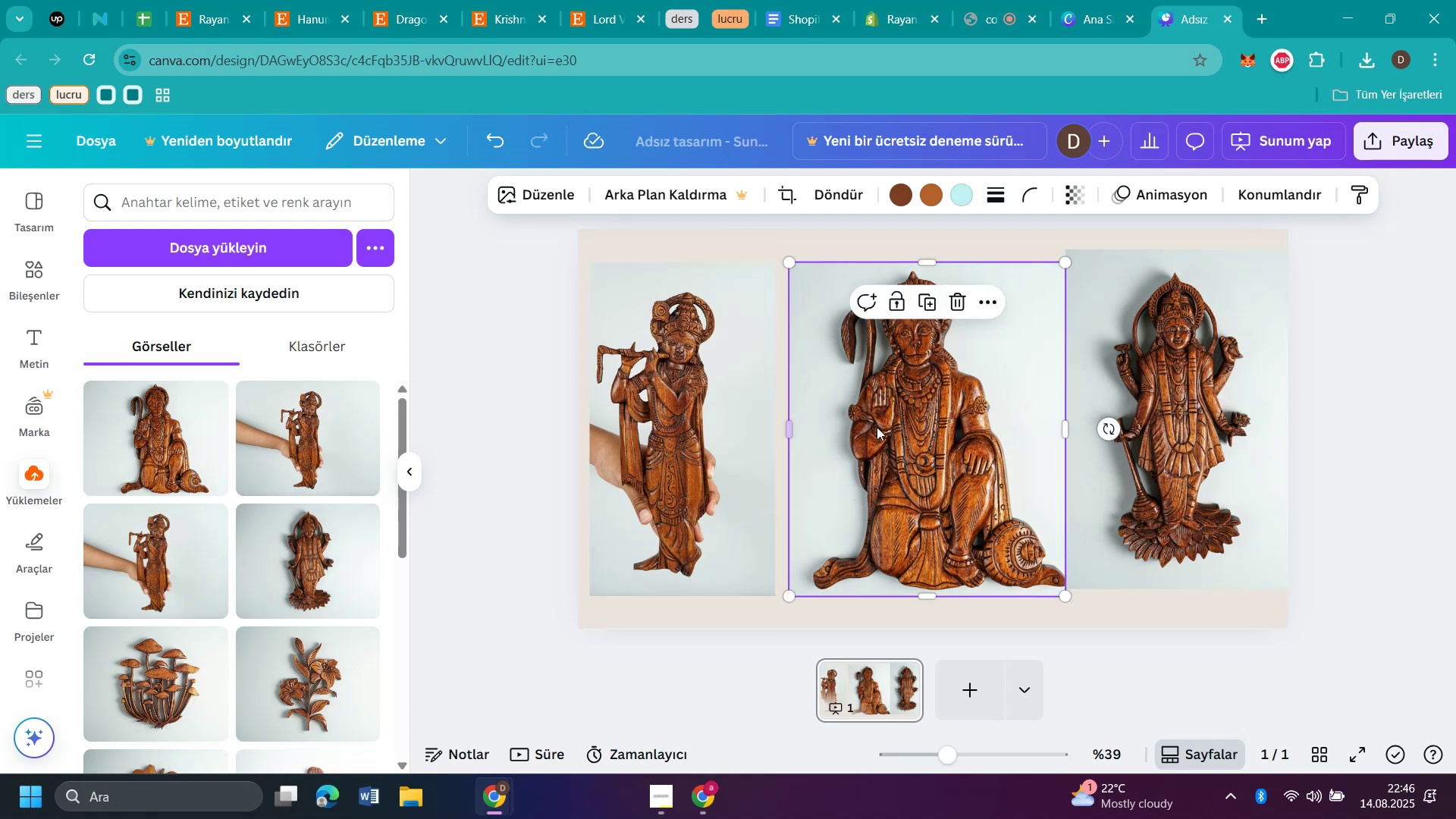 
left_click_drag(start_coordinate=[939, 426], to_coordinate=[922, 428])
 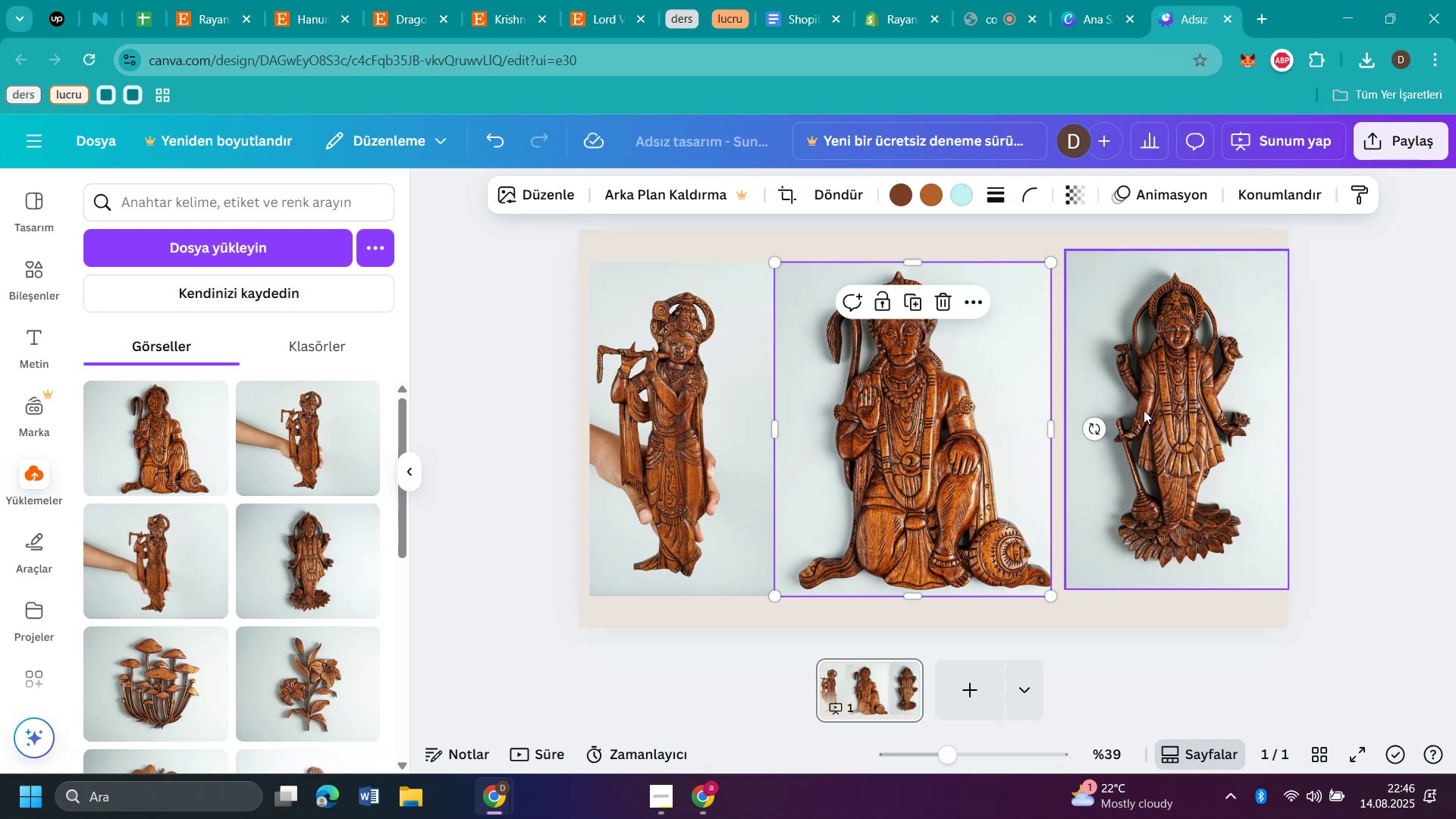 
left_click_drag(start_coordinate=[1144, 410], to_coordinate=[1134, 421])
 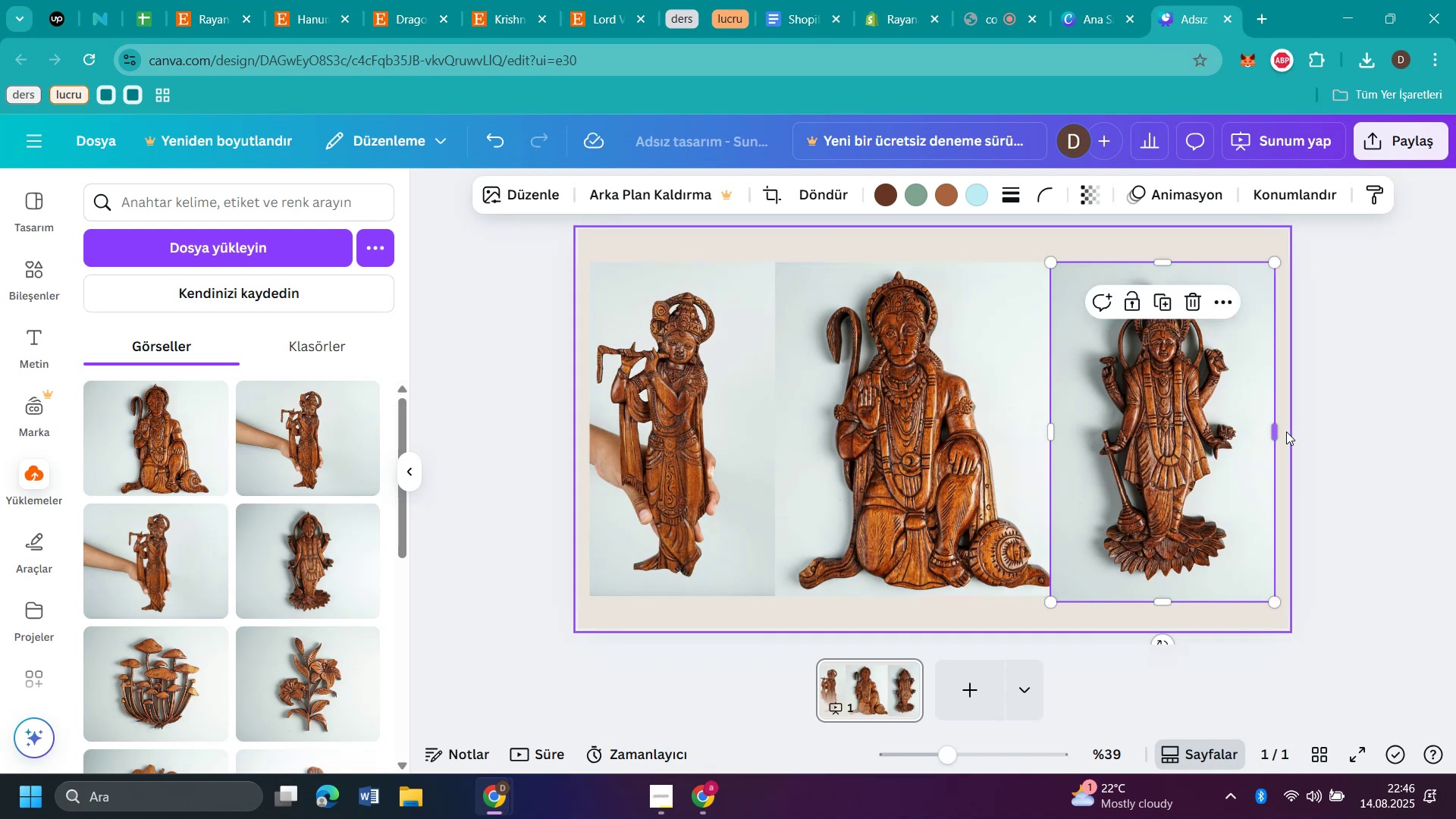 
left_click_drag(start_coordinate=[1279, 429], to_coordinate=[1291, 429])
 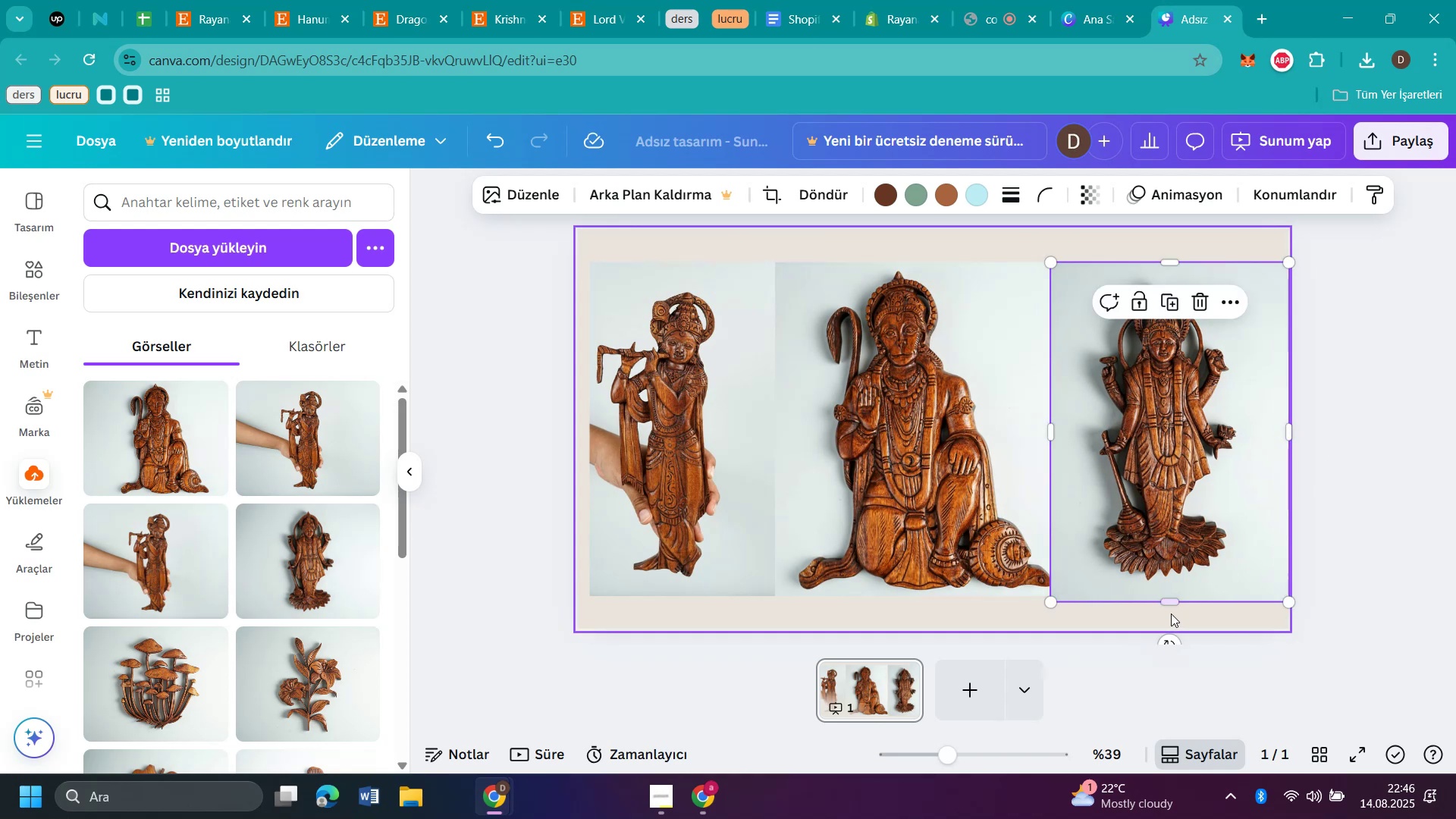 
left_click_drag(start_coordinate=[1178, 597], to_coordinate=[1180, 589])
 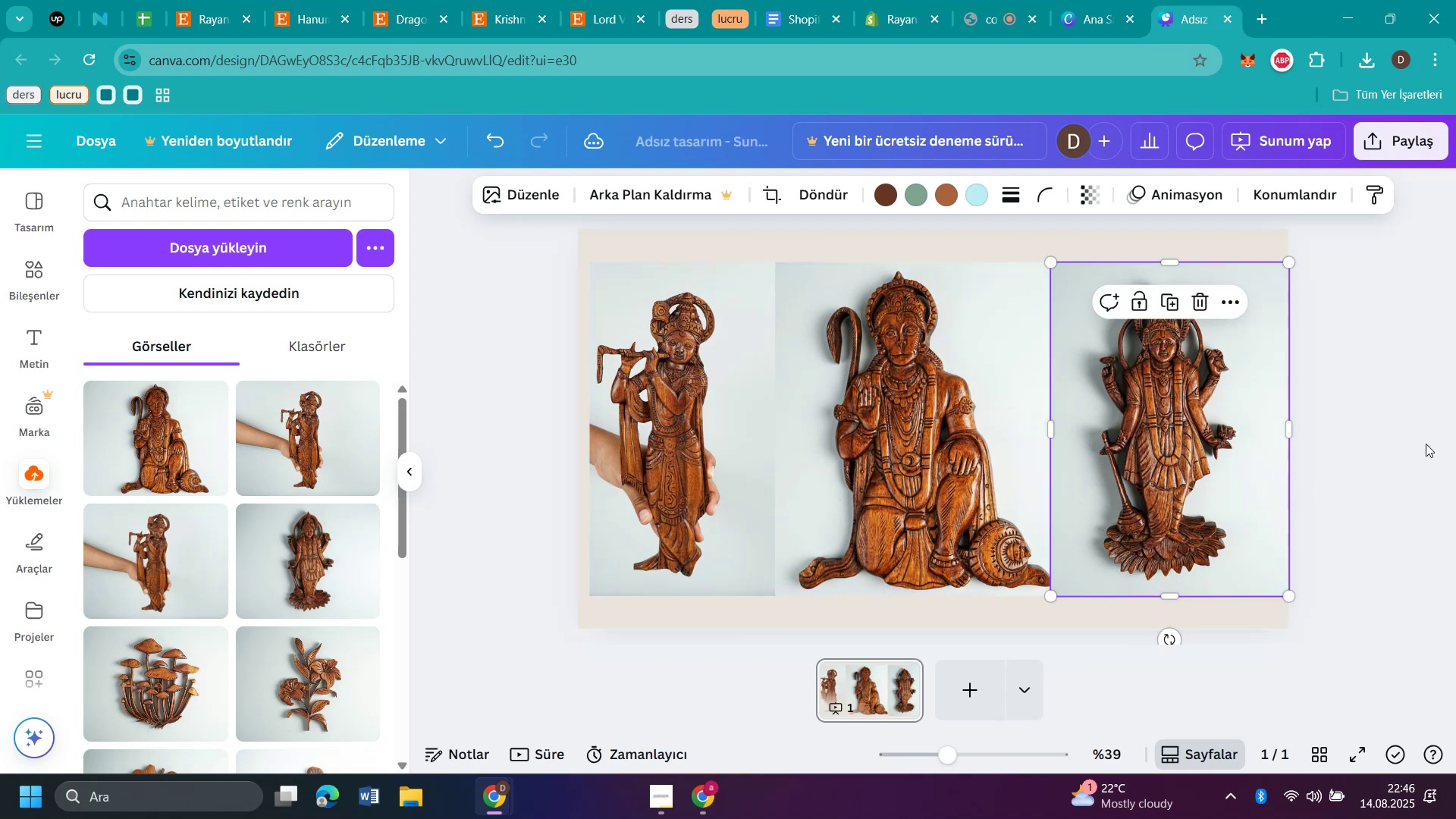 
left_click([1403, 431])
 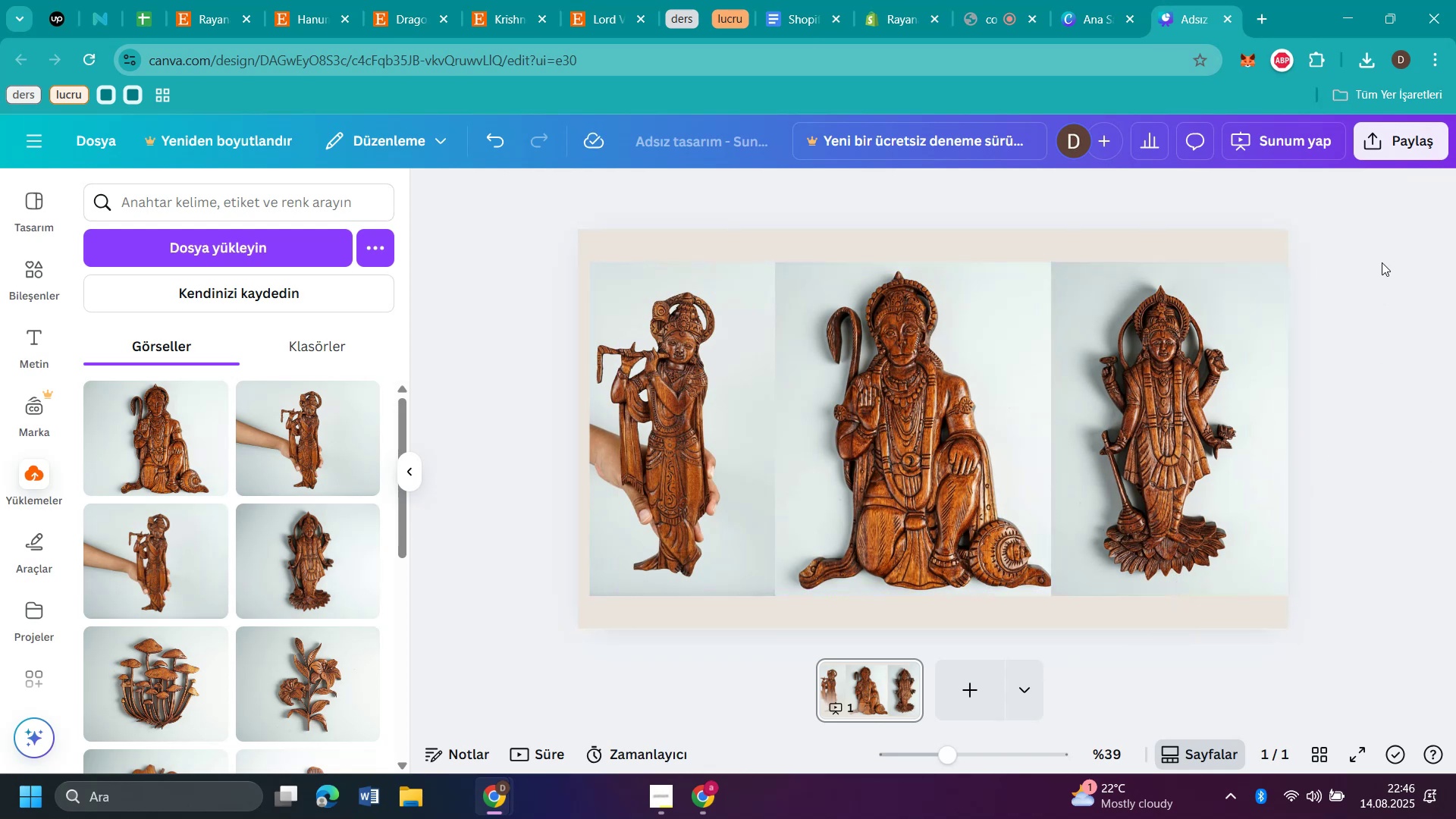 
left_click([1399, 137])
 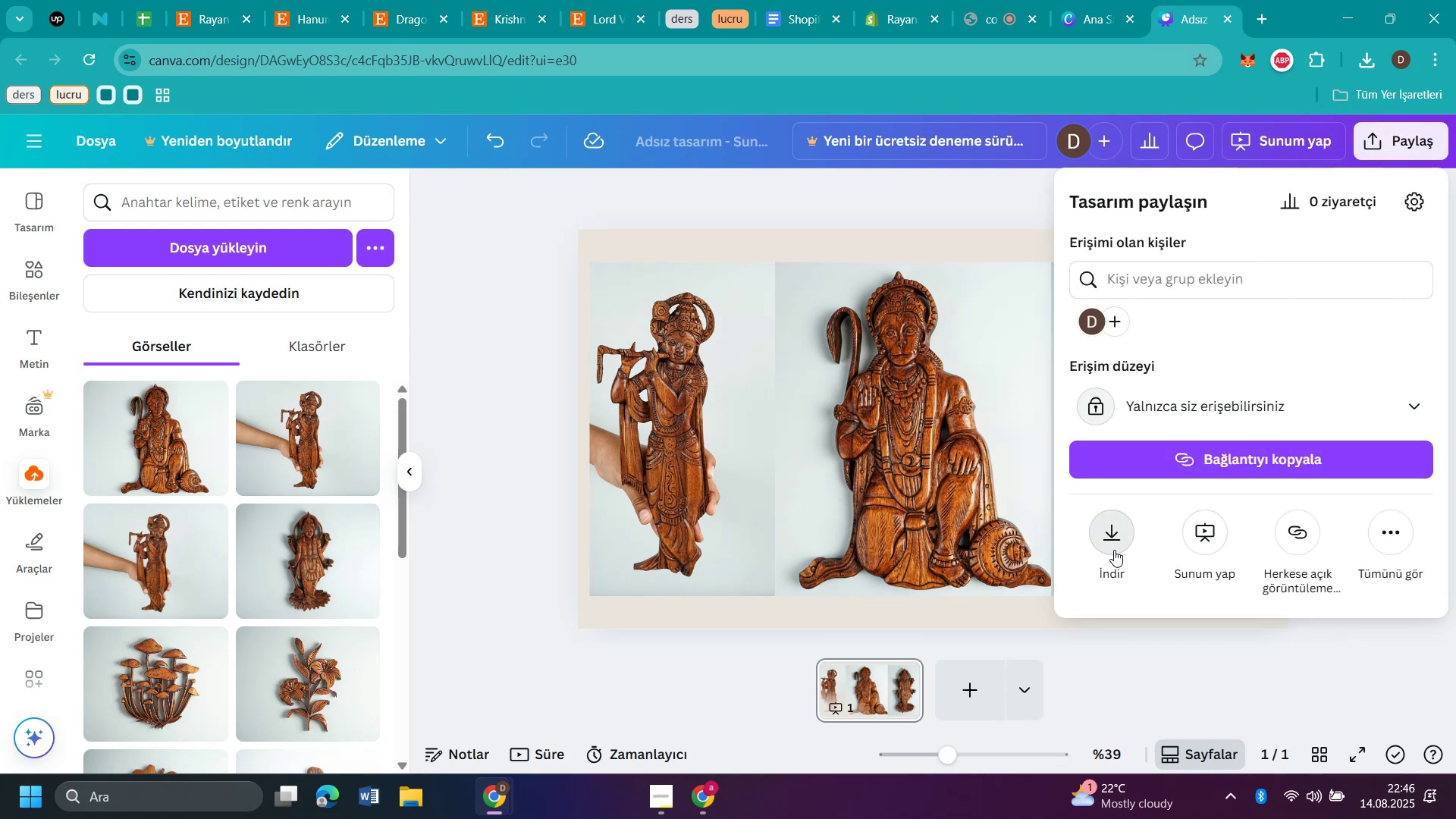 
left_click([1235, 256])
 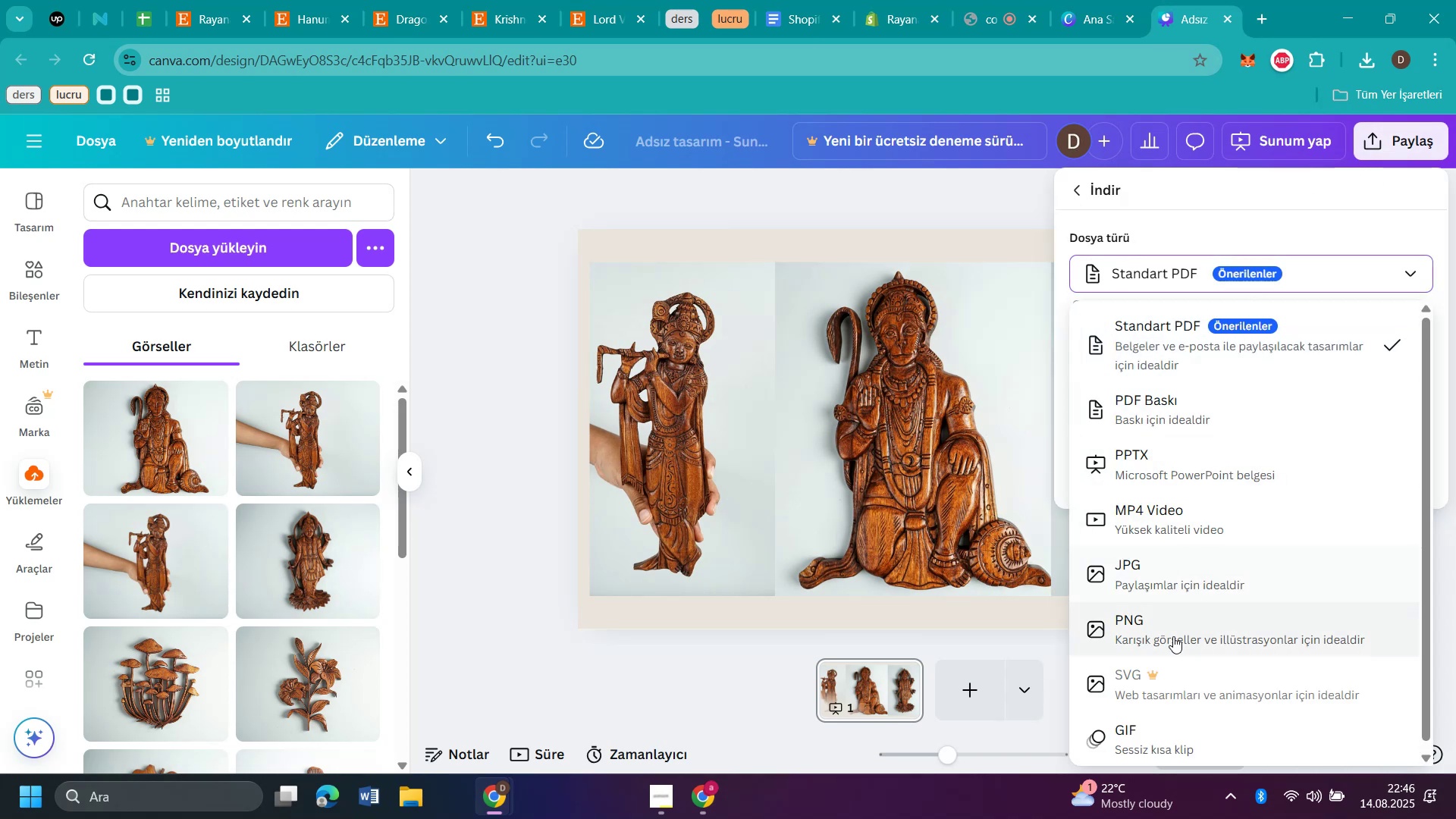 
left_click([1172, 638])
 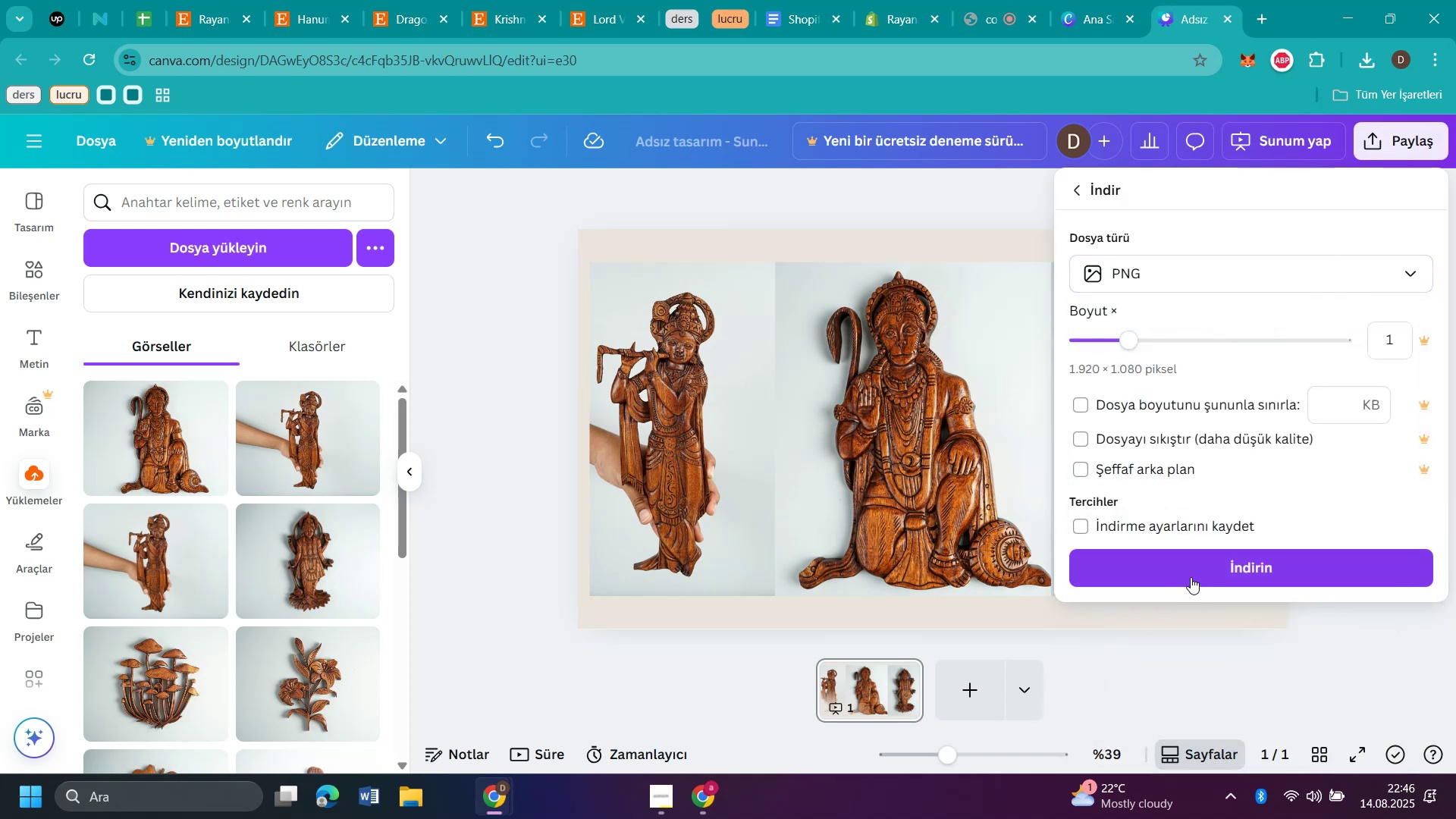 
left_click([1191, 576])
 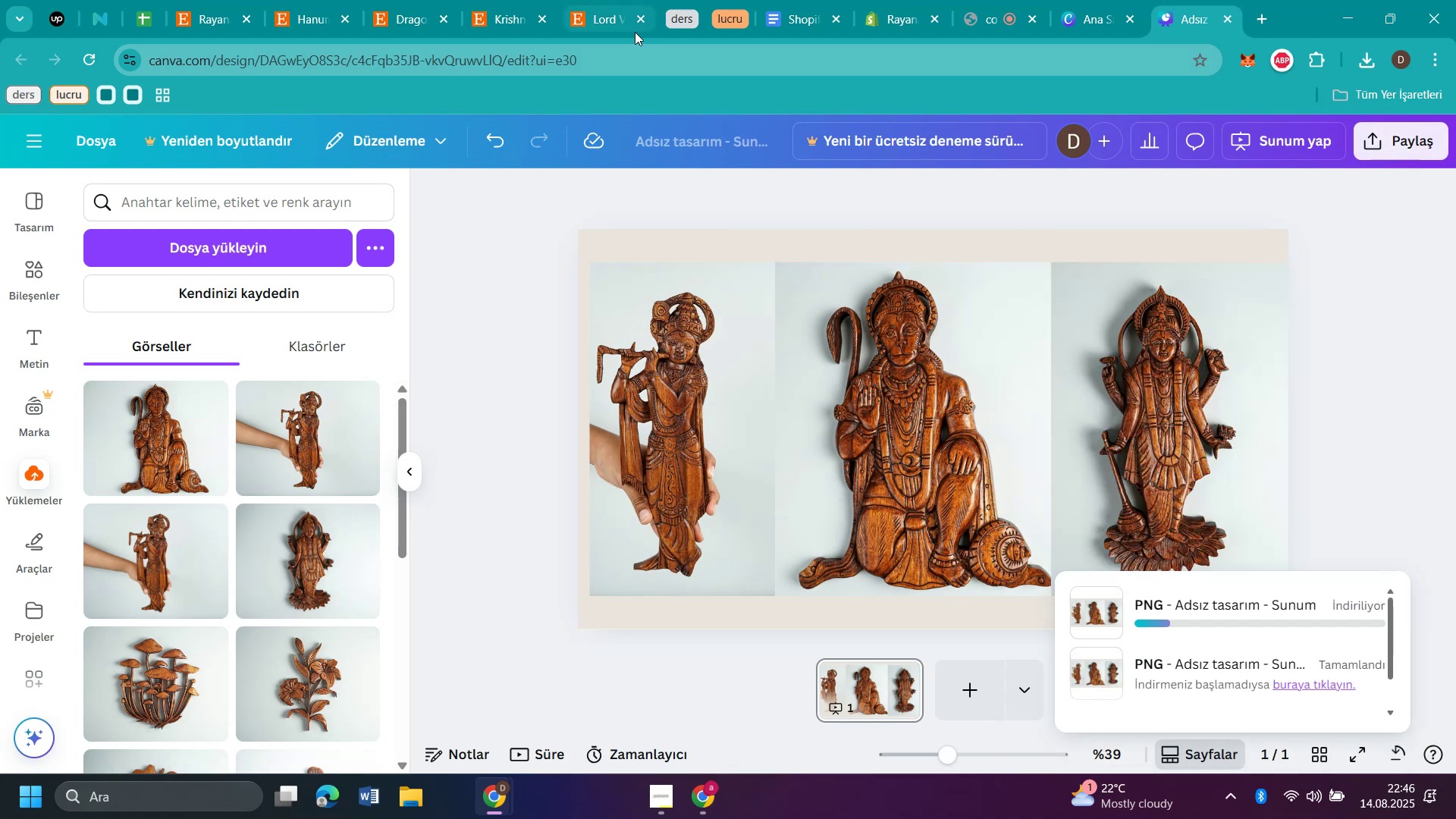 
left_click([629, 17])
 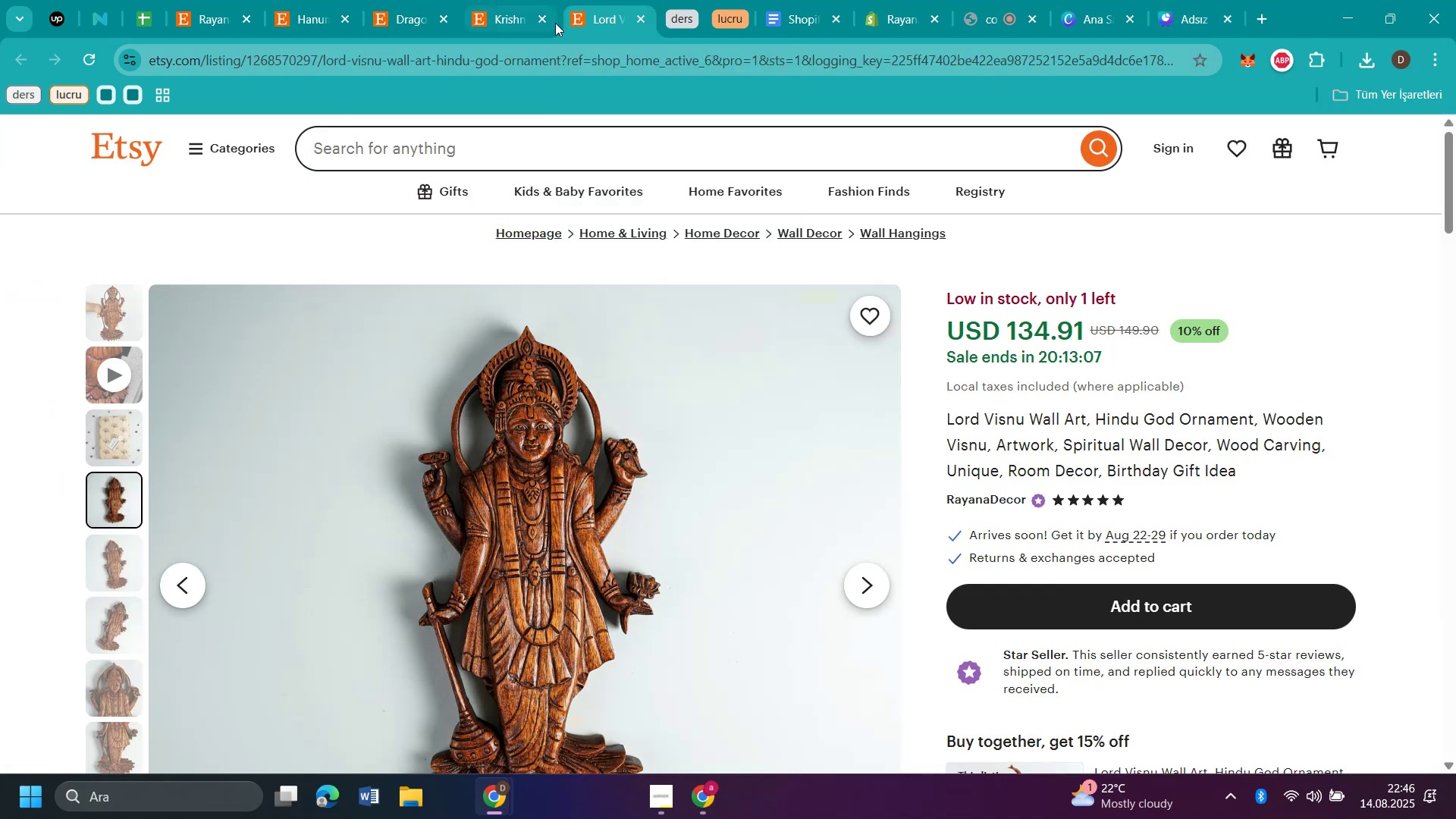 
left_click([548, 20])
 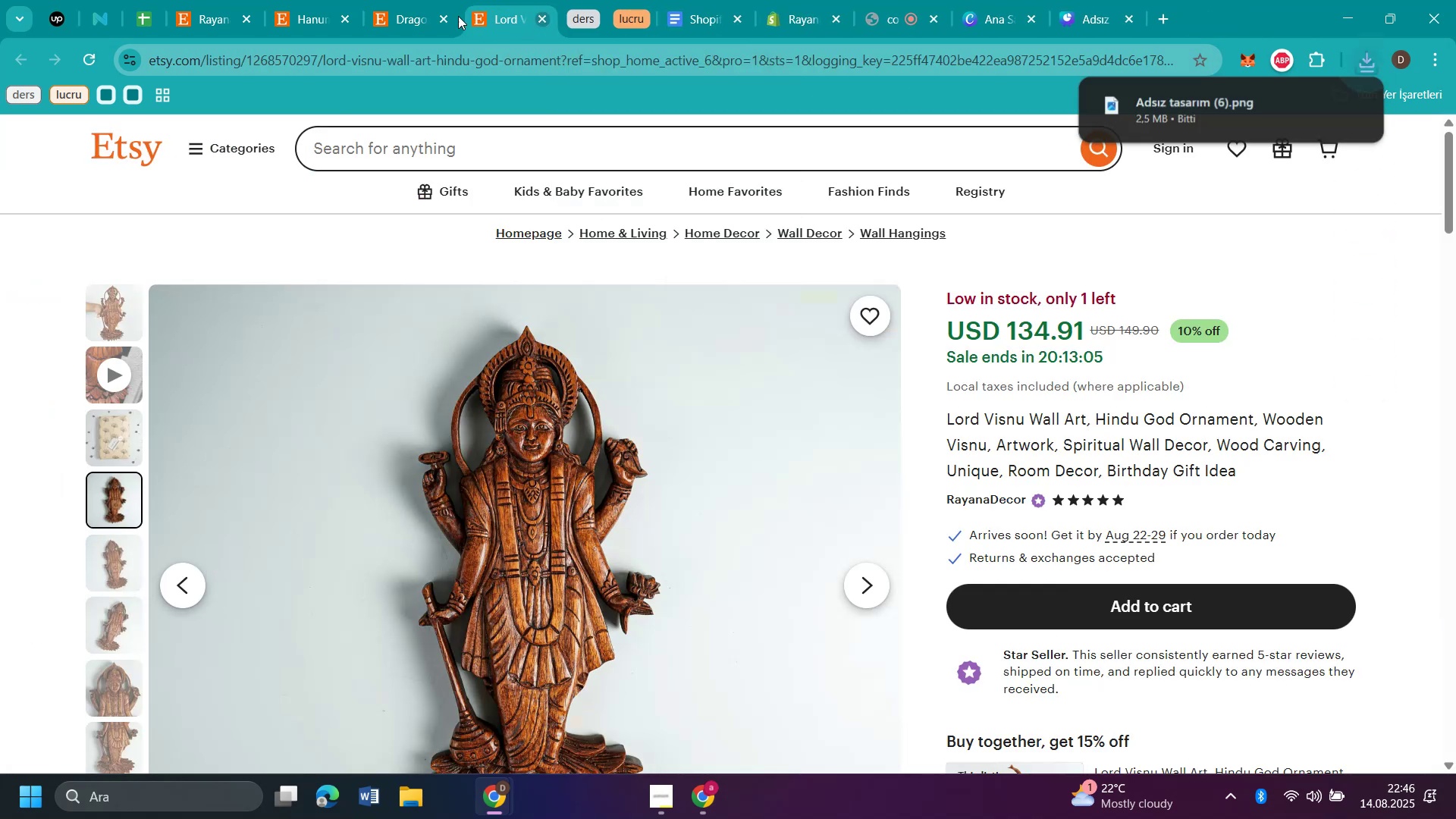 
left_click([441, 20])
 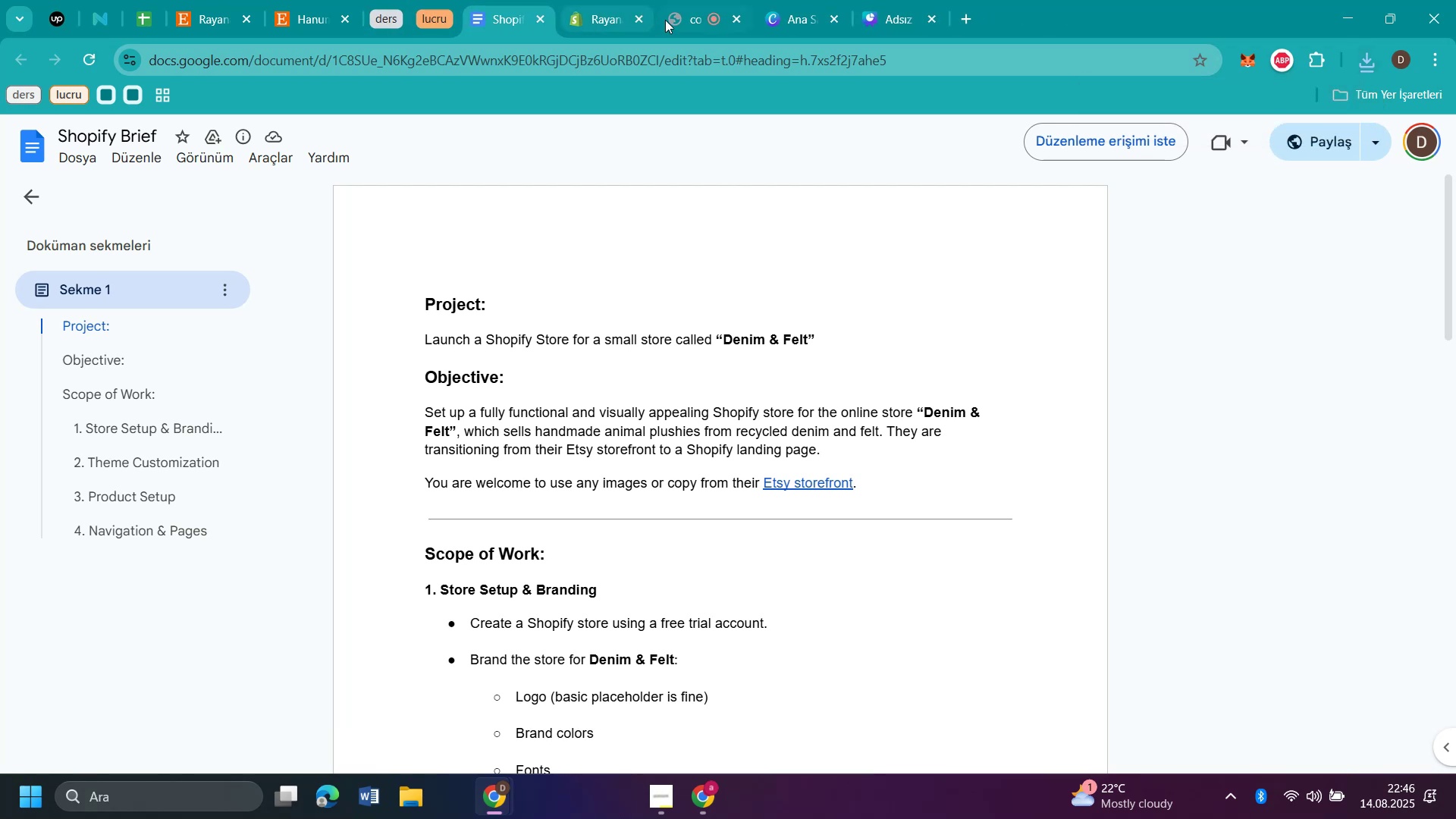 
left_click([610, 24])
 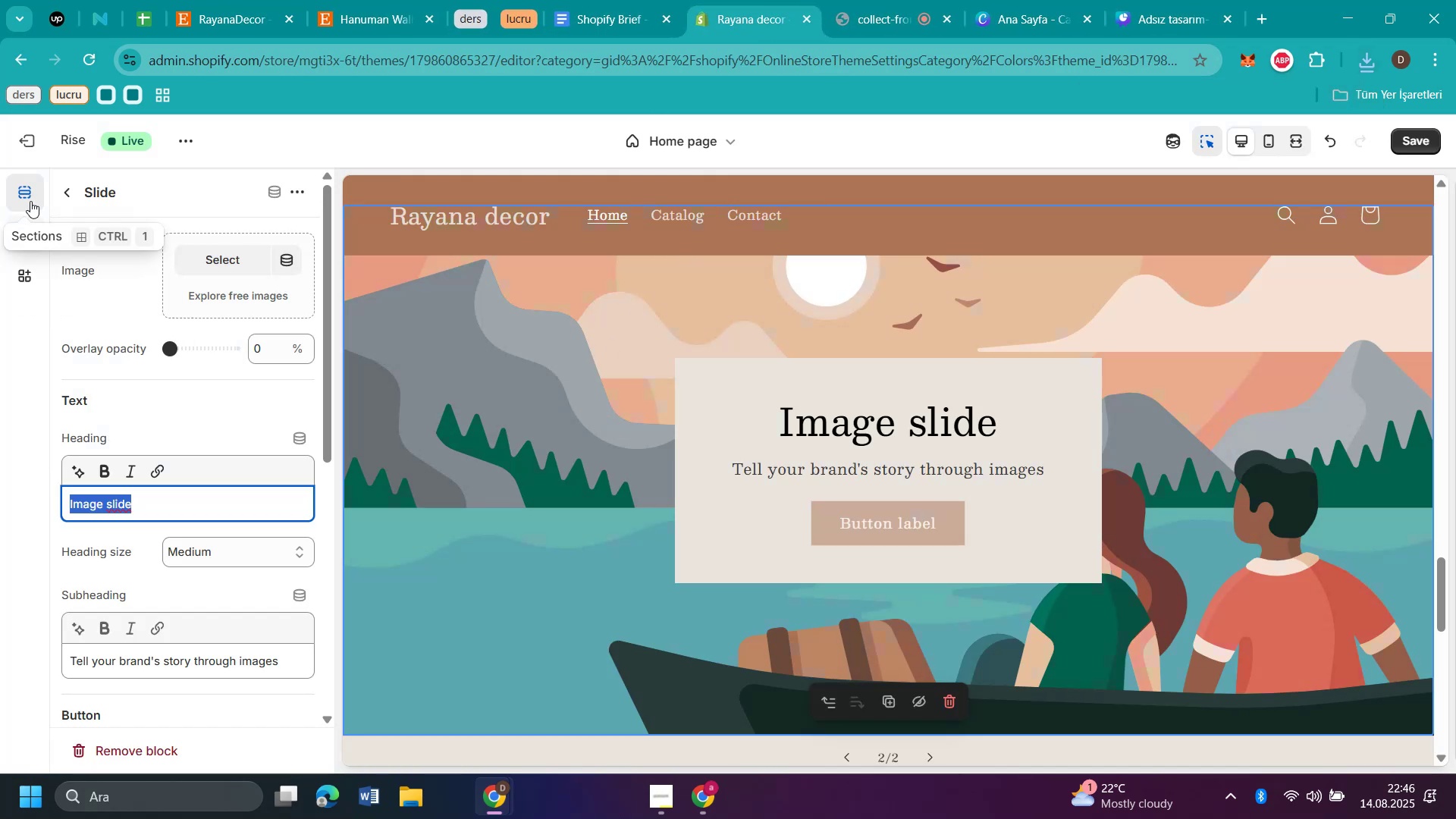 
left_click([195, 257])
 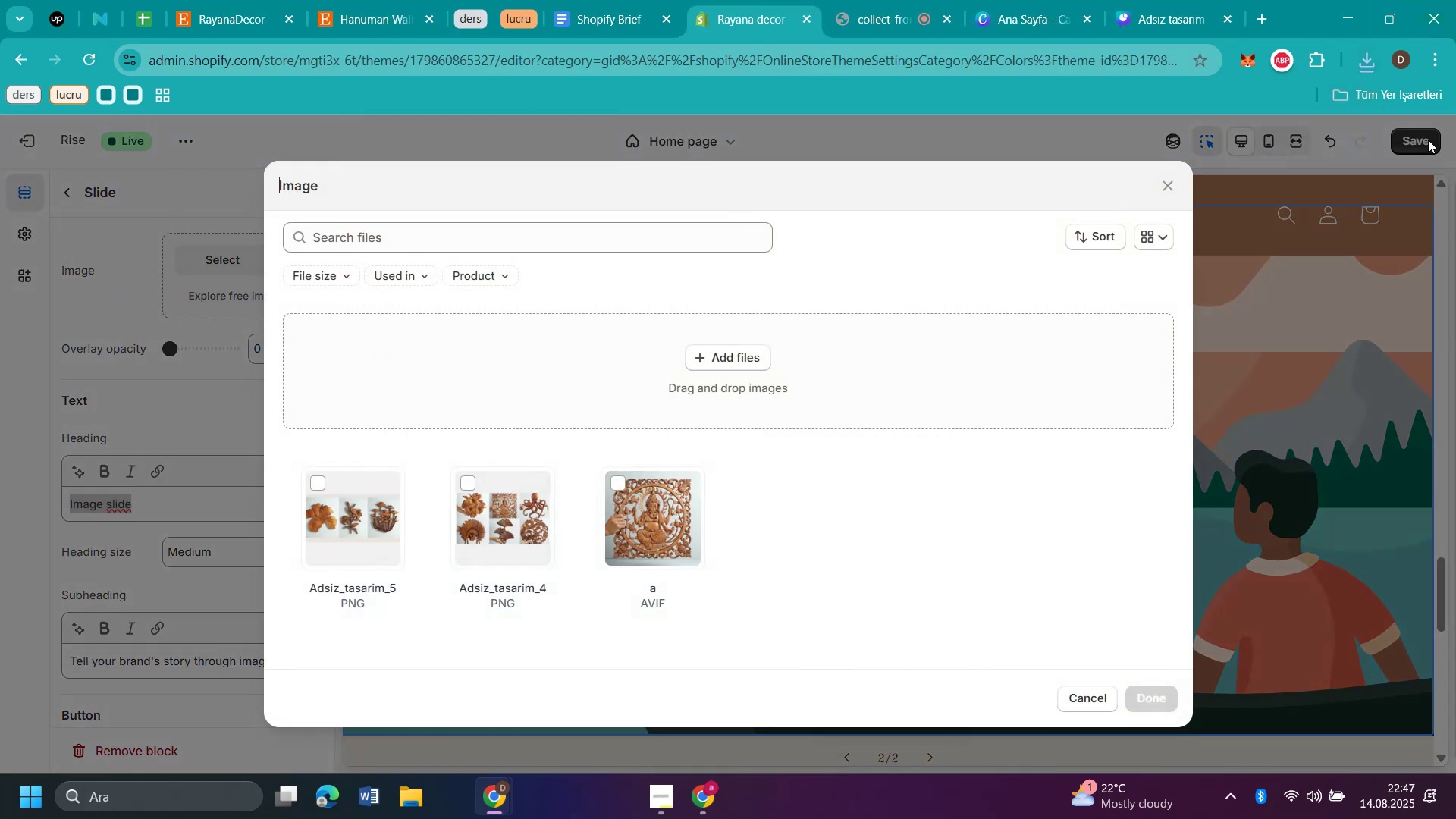 
left_click([1363, 61])
 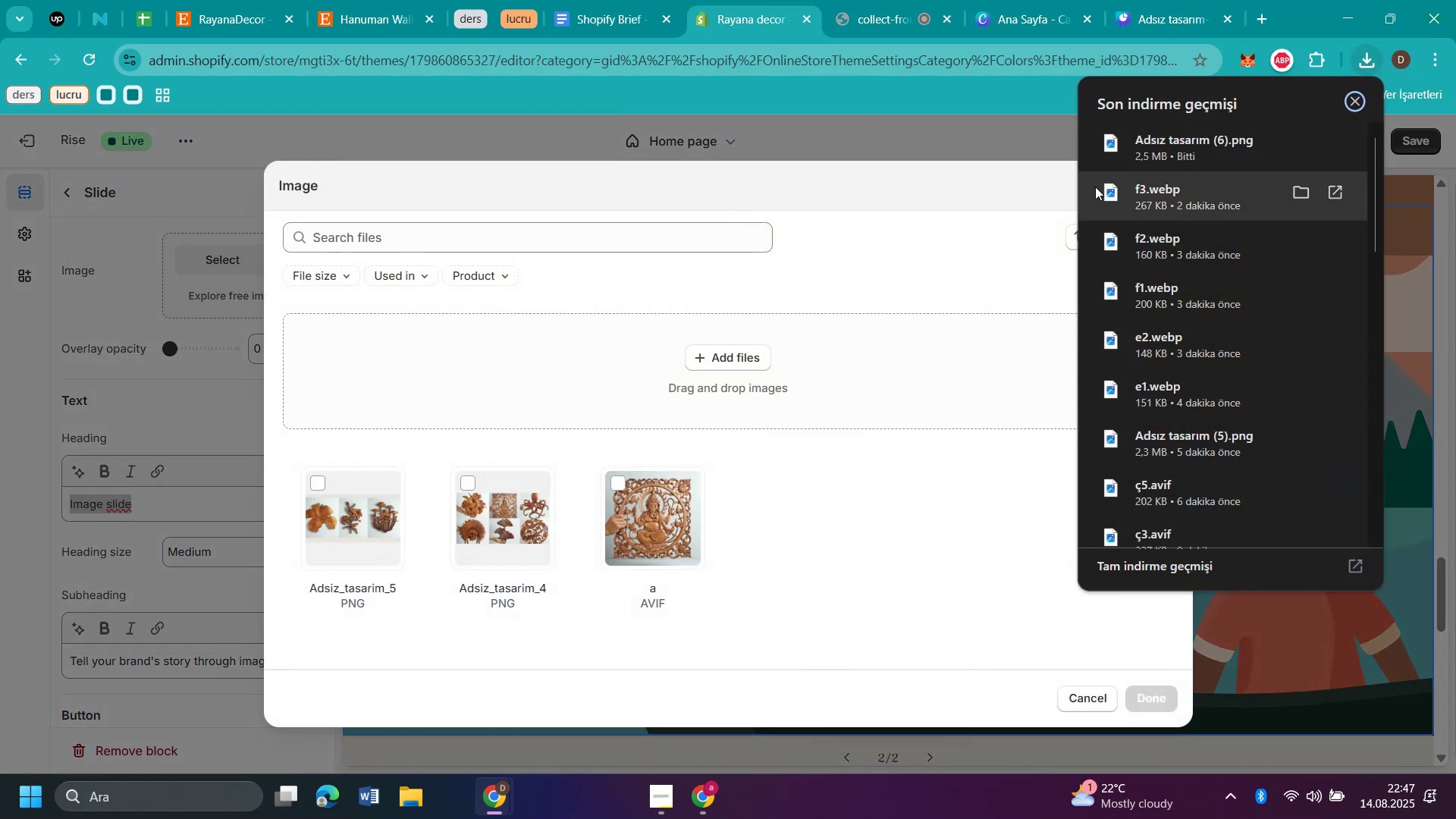 
left_click_drag(start_coordinate=[1162, 149], to_coordinate=[717, 371])
 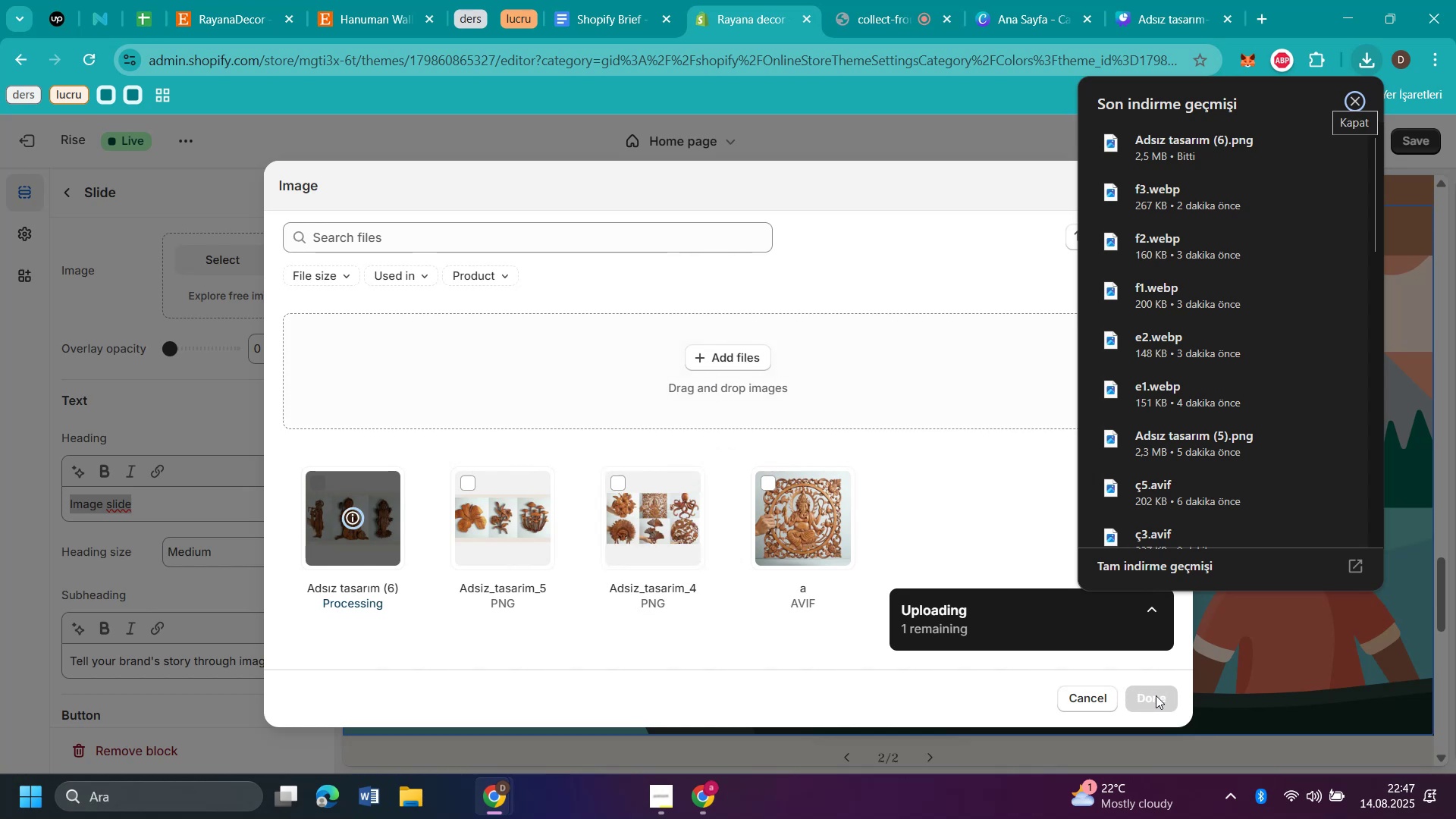 
wait(5.79)
 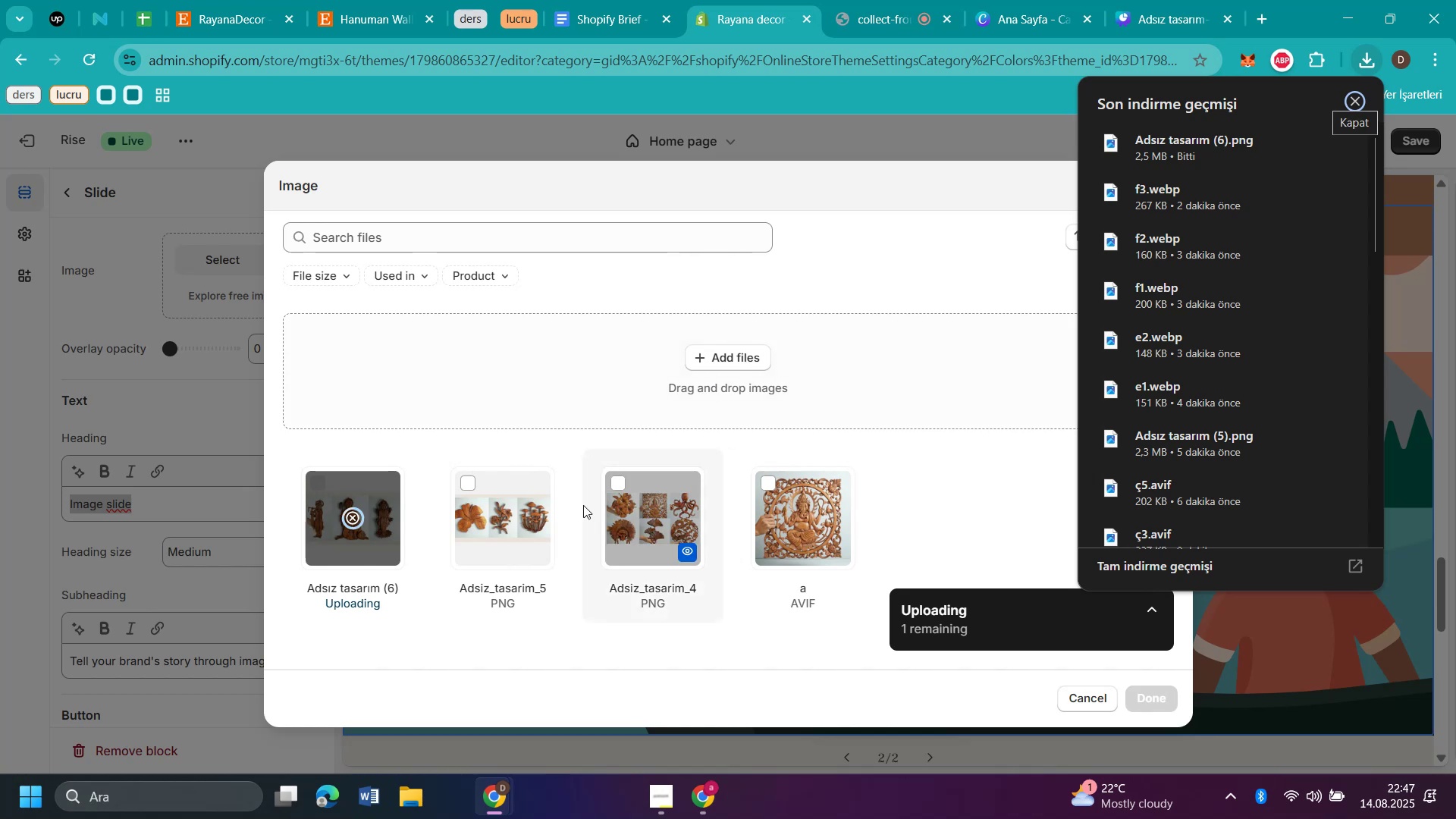 
left_click([1156, 695])
 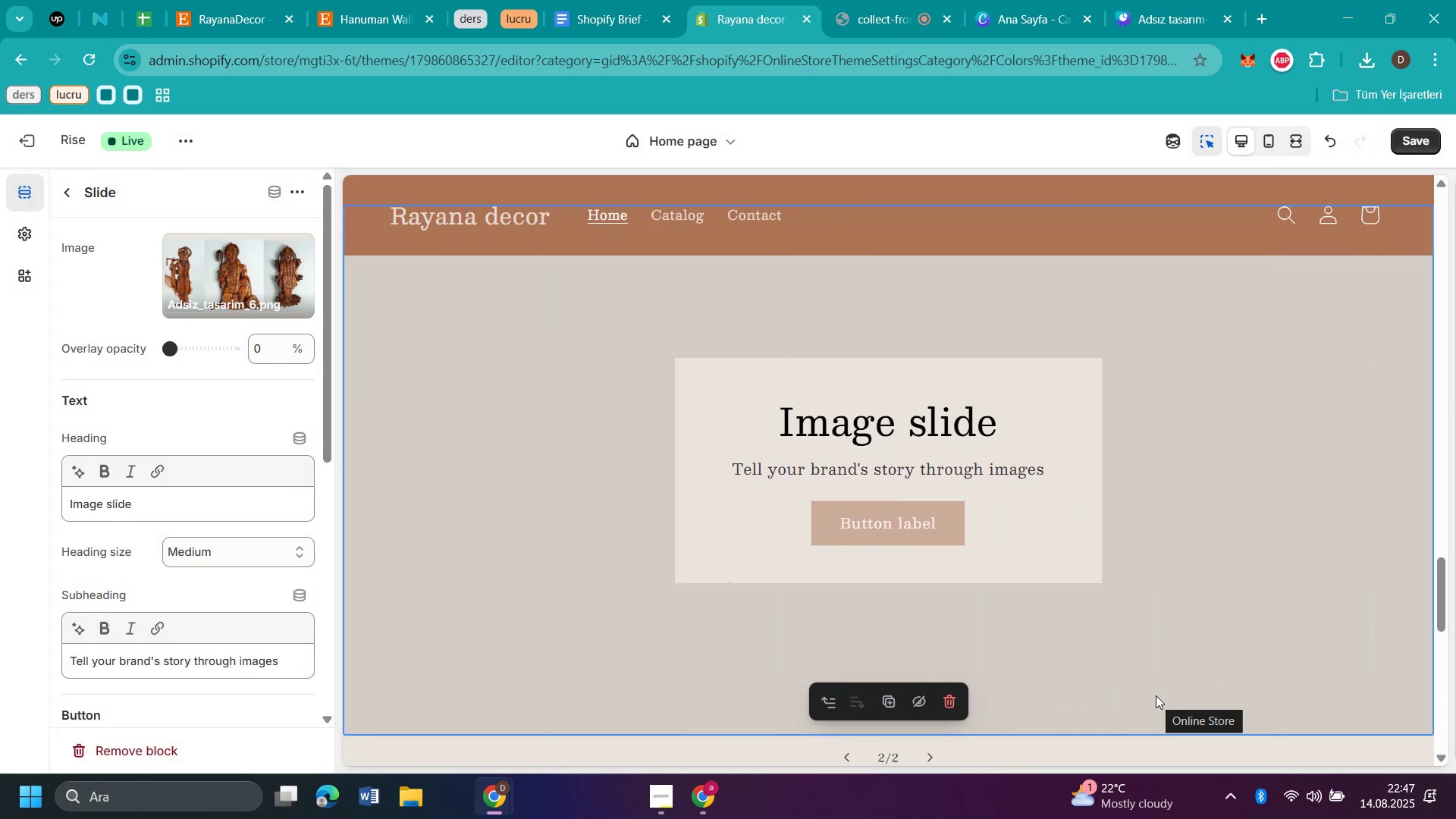 
scroll: coordinate [1156, 695], scroll_direction: none, amount: 0.0
 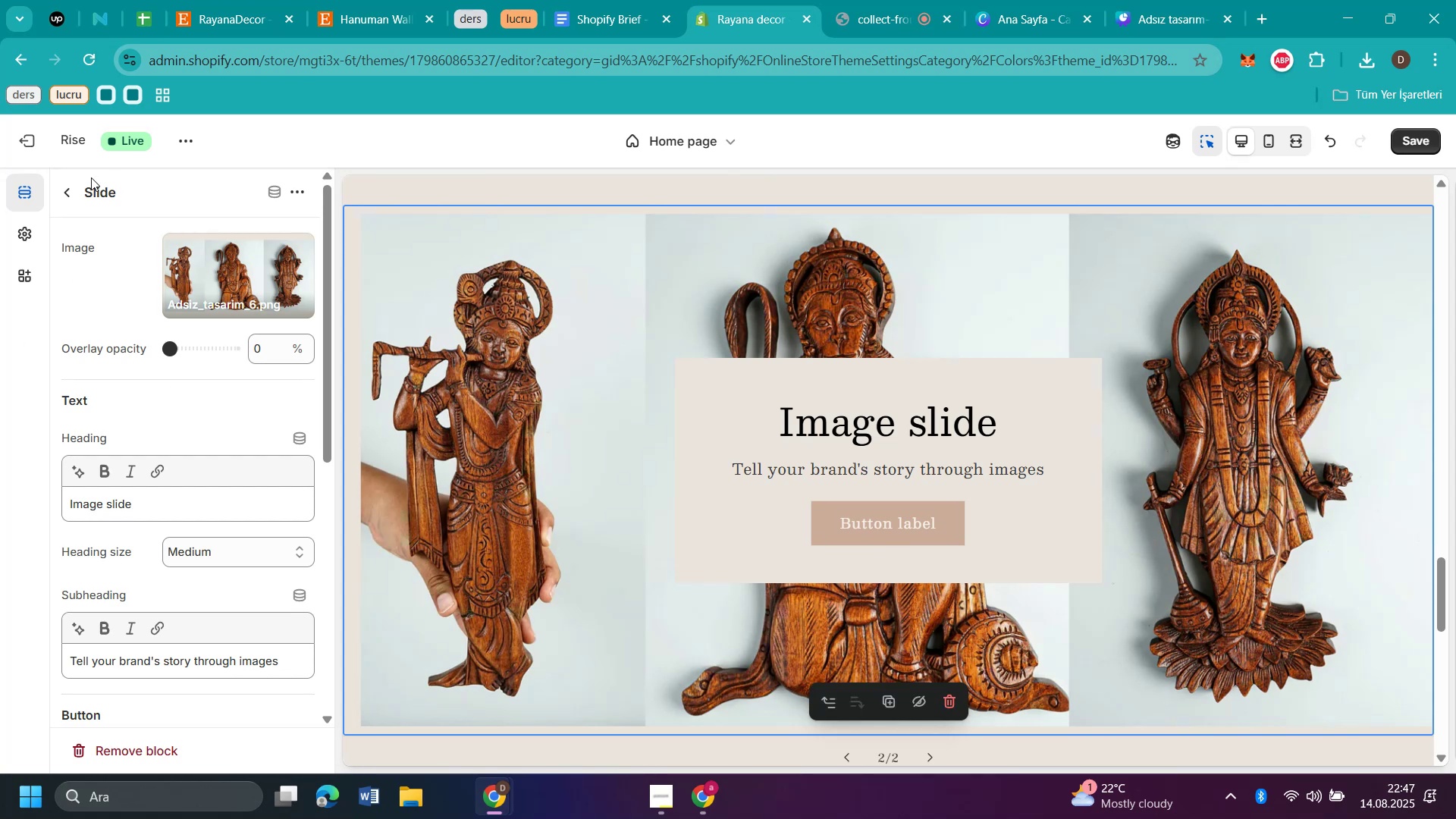 
left_click([70, 184])
 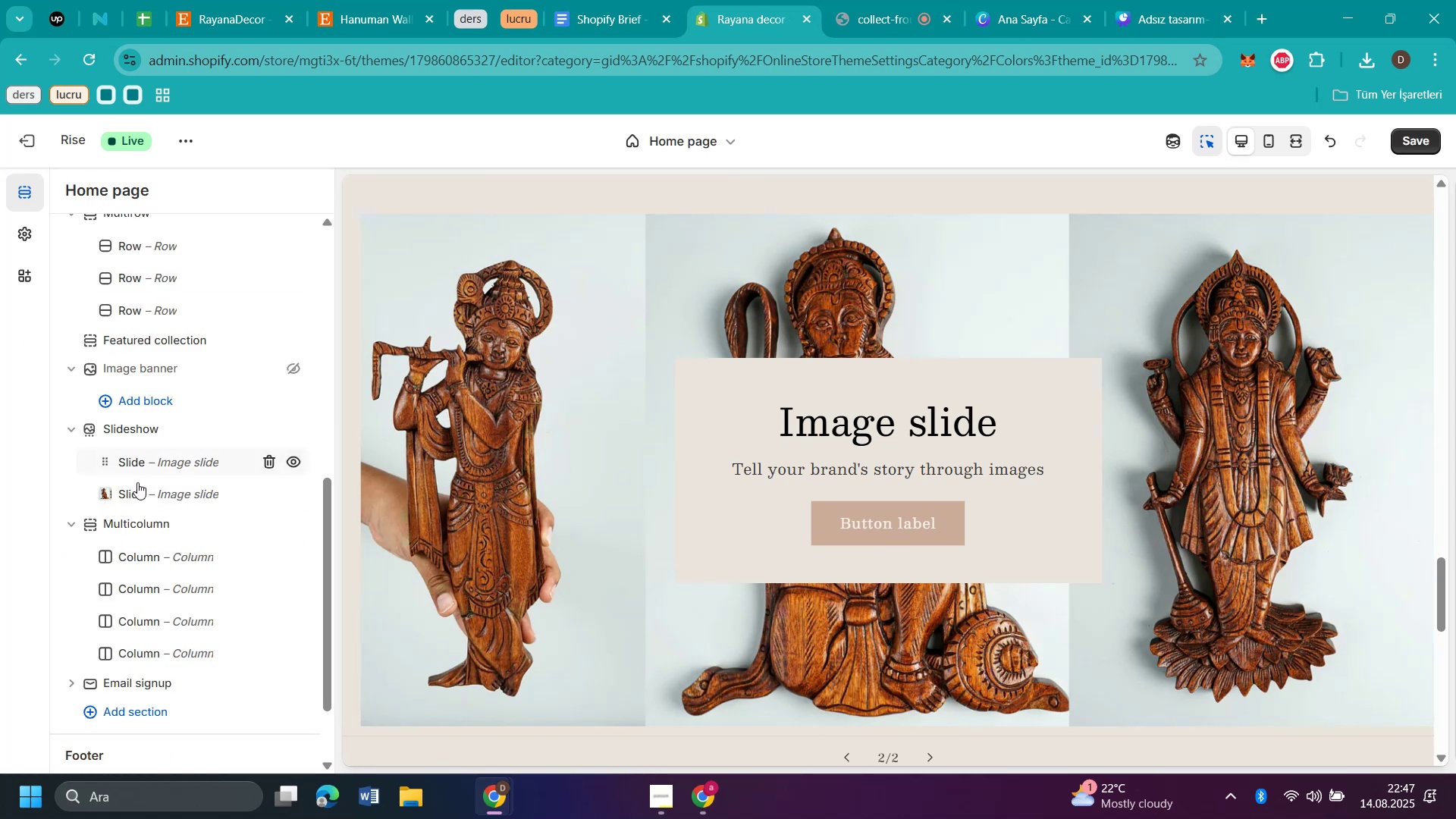 
left_click_drag(start_coordinate=[105, 491], to_coordinate=[106, 453])
 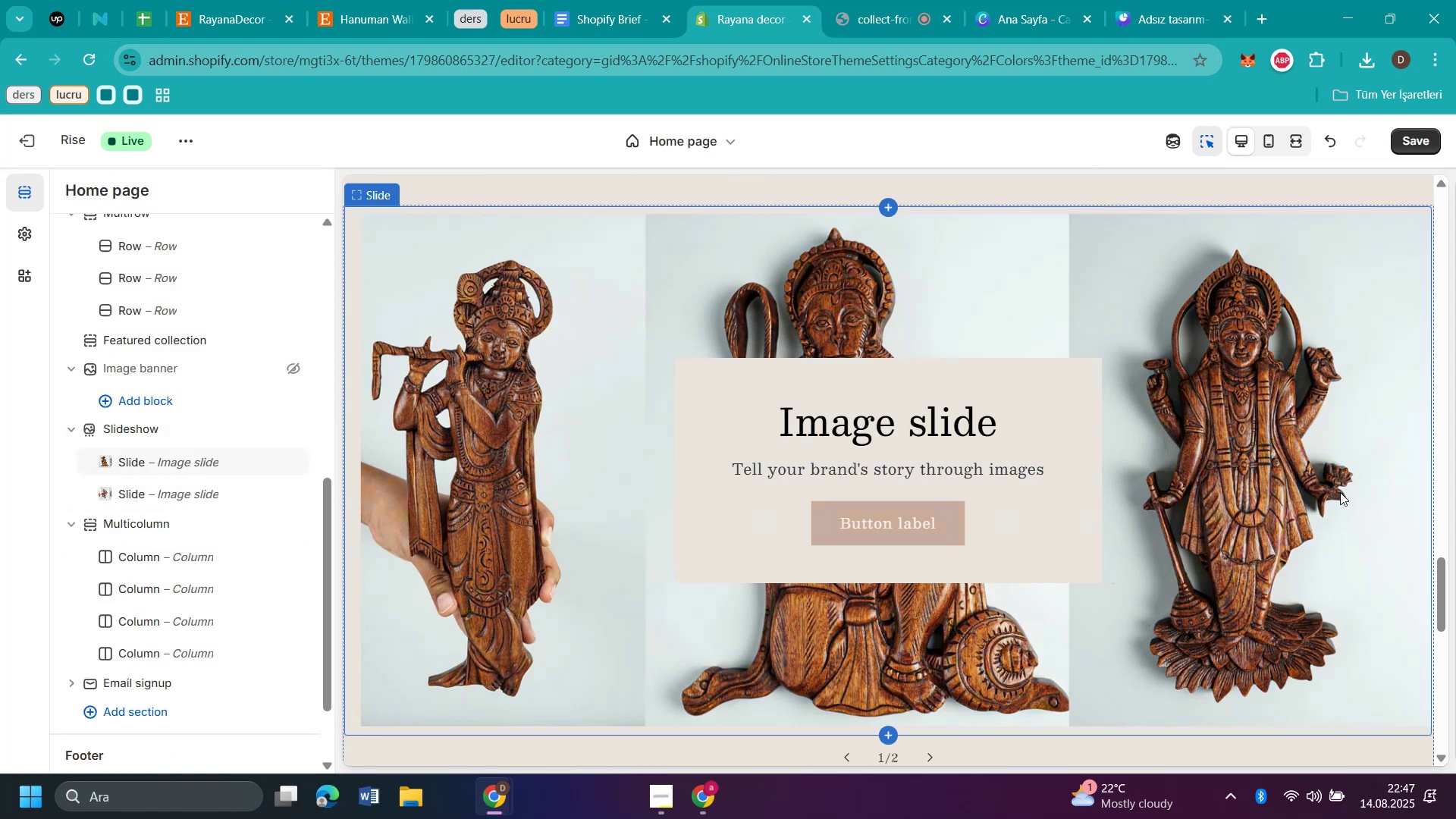 
scroll: coordinate [1340, 492], scroll_direction: down, amount: 1.0
 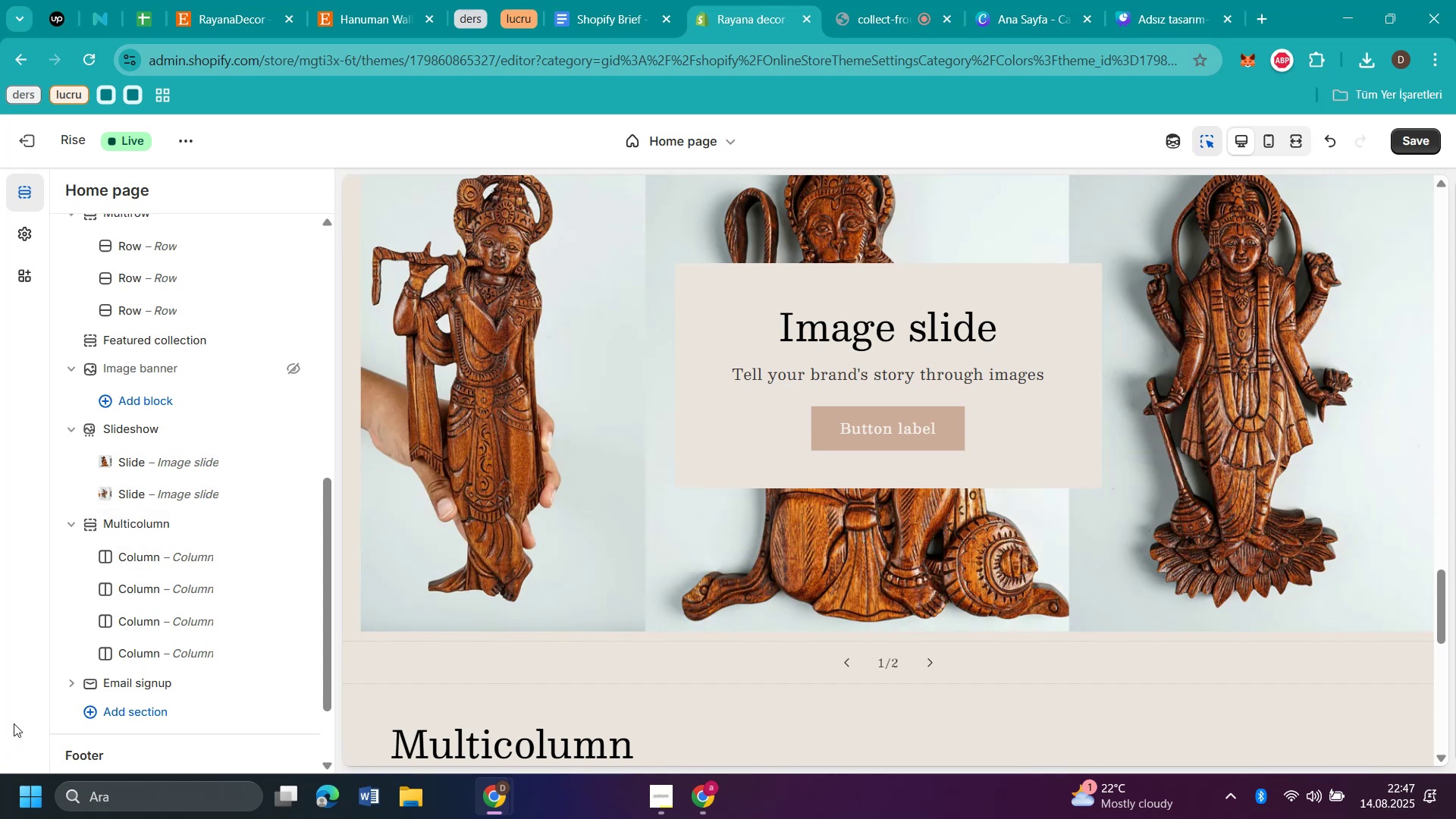 
scroll: coordinate [896, 604], scroll_direction: none, amount: 0.0
 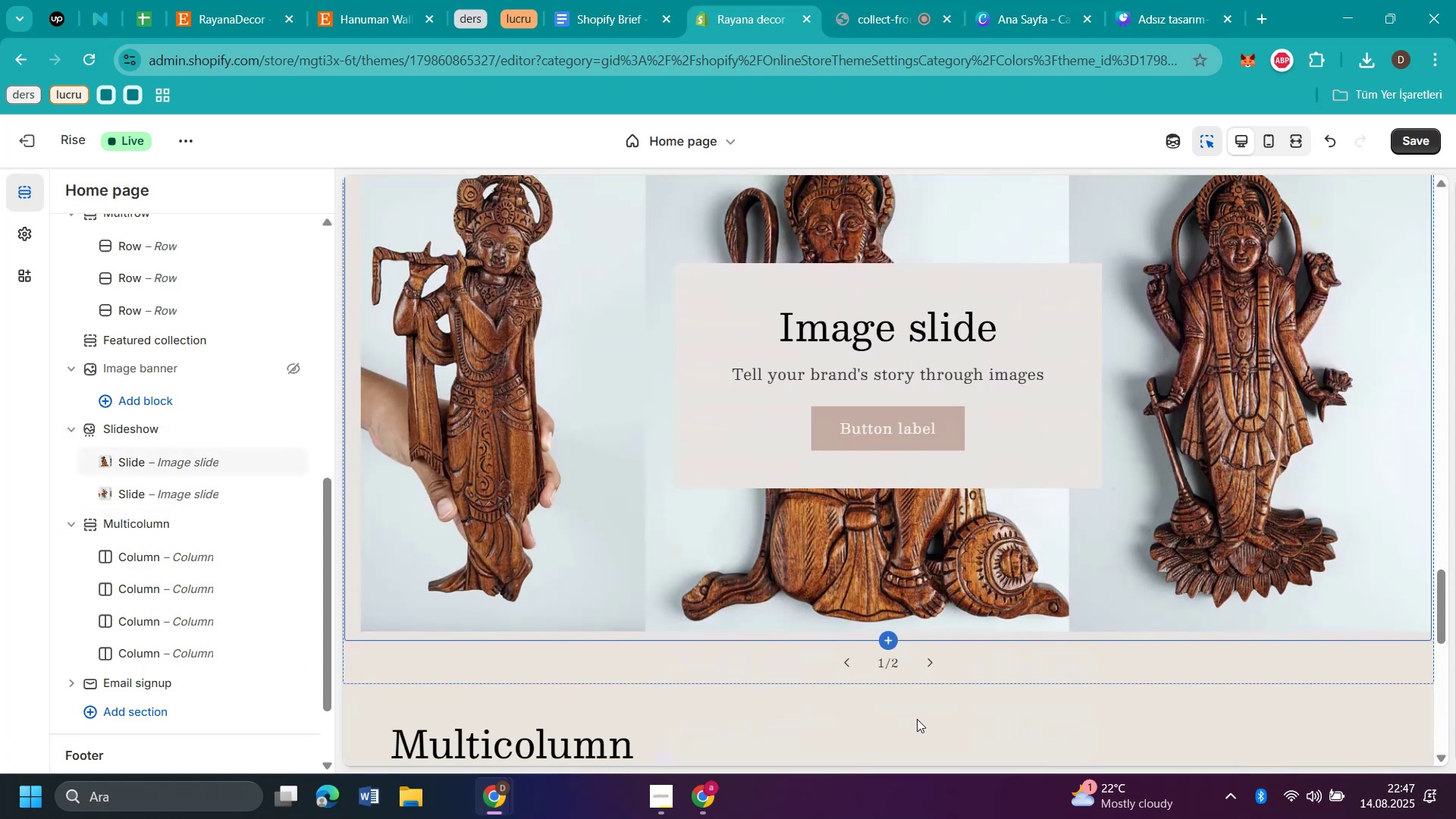 
scroll: coordinate [1031, 240], scroll_direction: up, amount: 14.0
 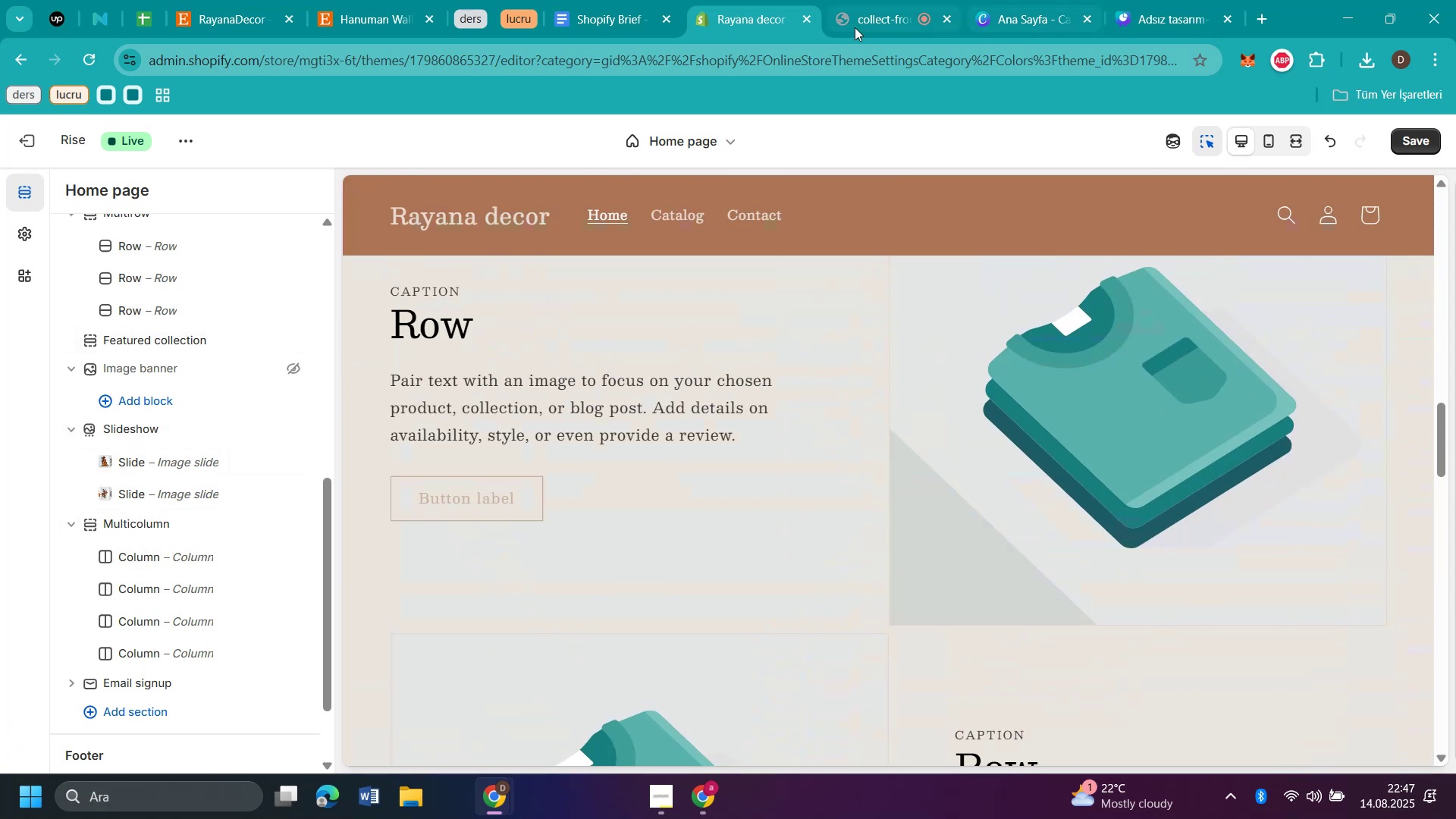 
left_click([865, 14])
 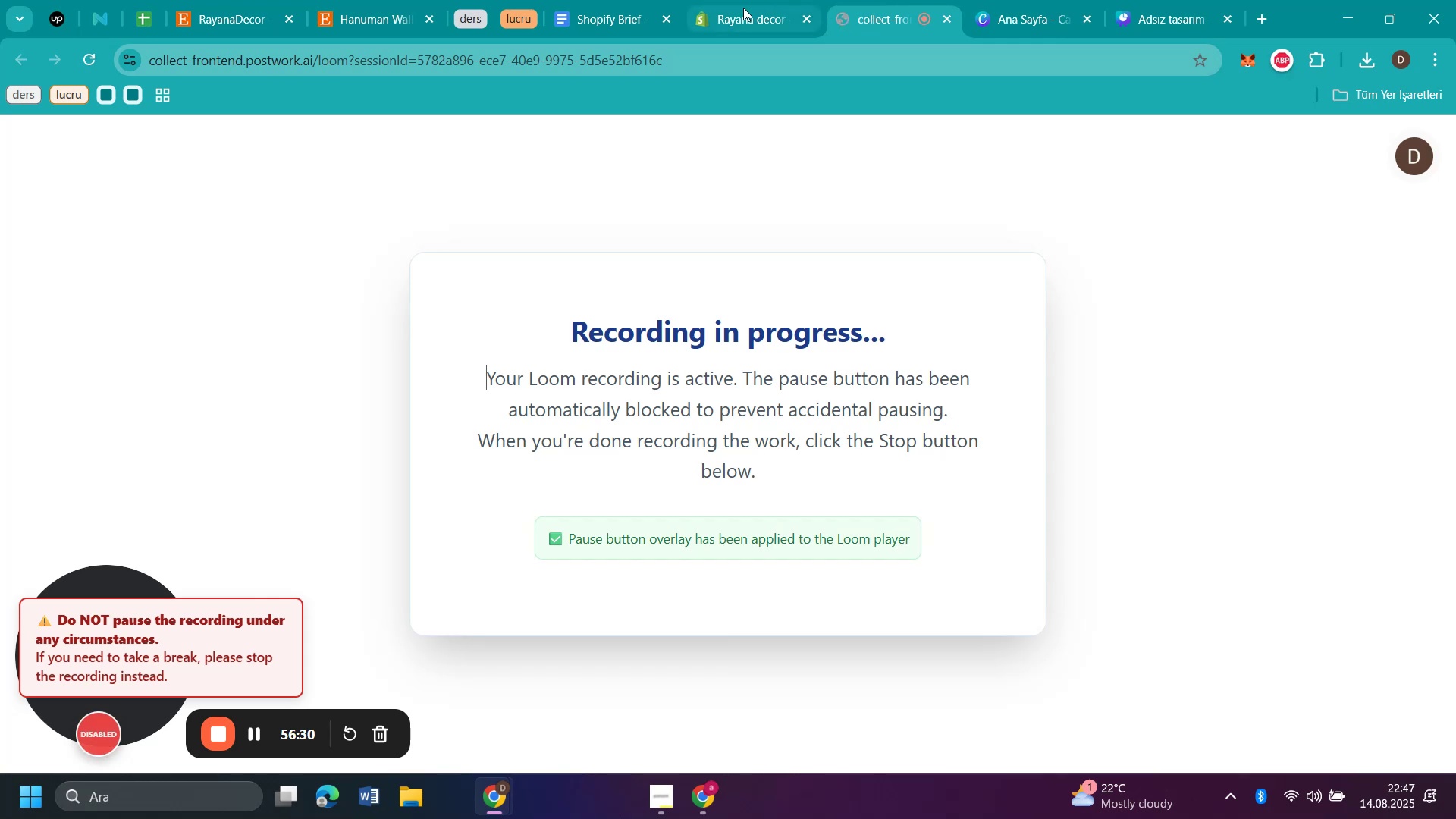 
scroll: coordinate [914, 498], scroll_direction: down, amount: 14.0
 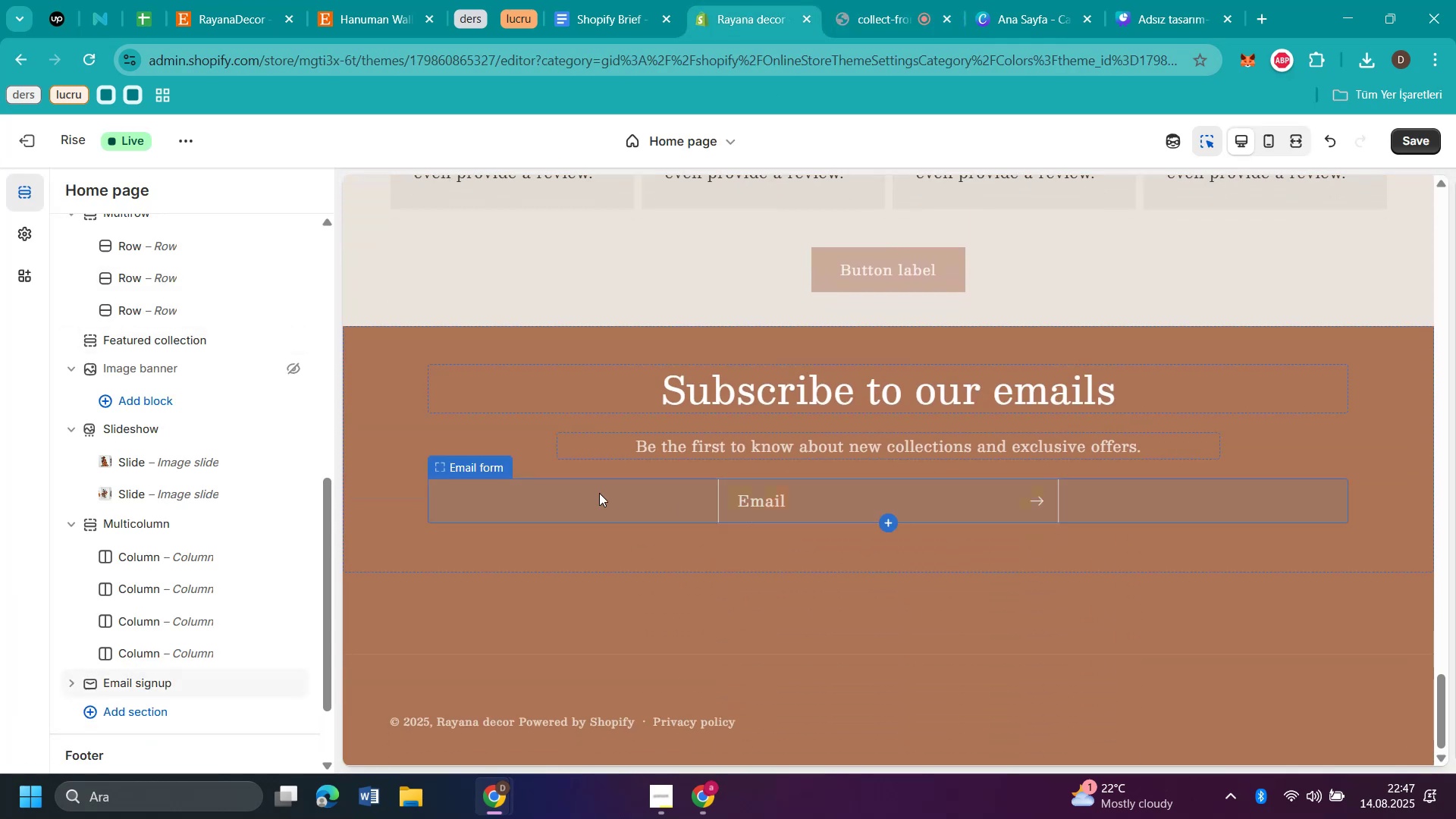 
scroll: coordinate [642, 321], scroll_direction: up, amount: 45.0
 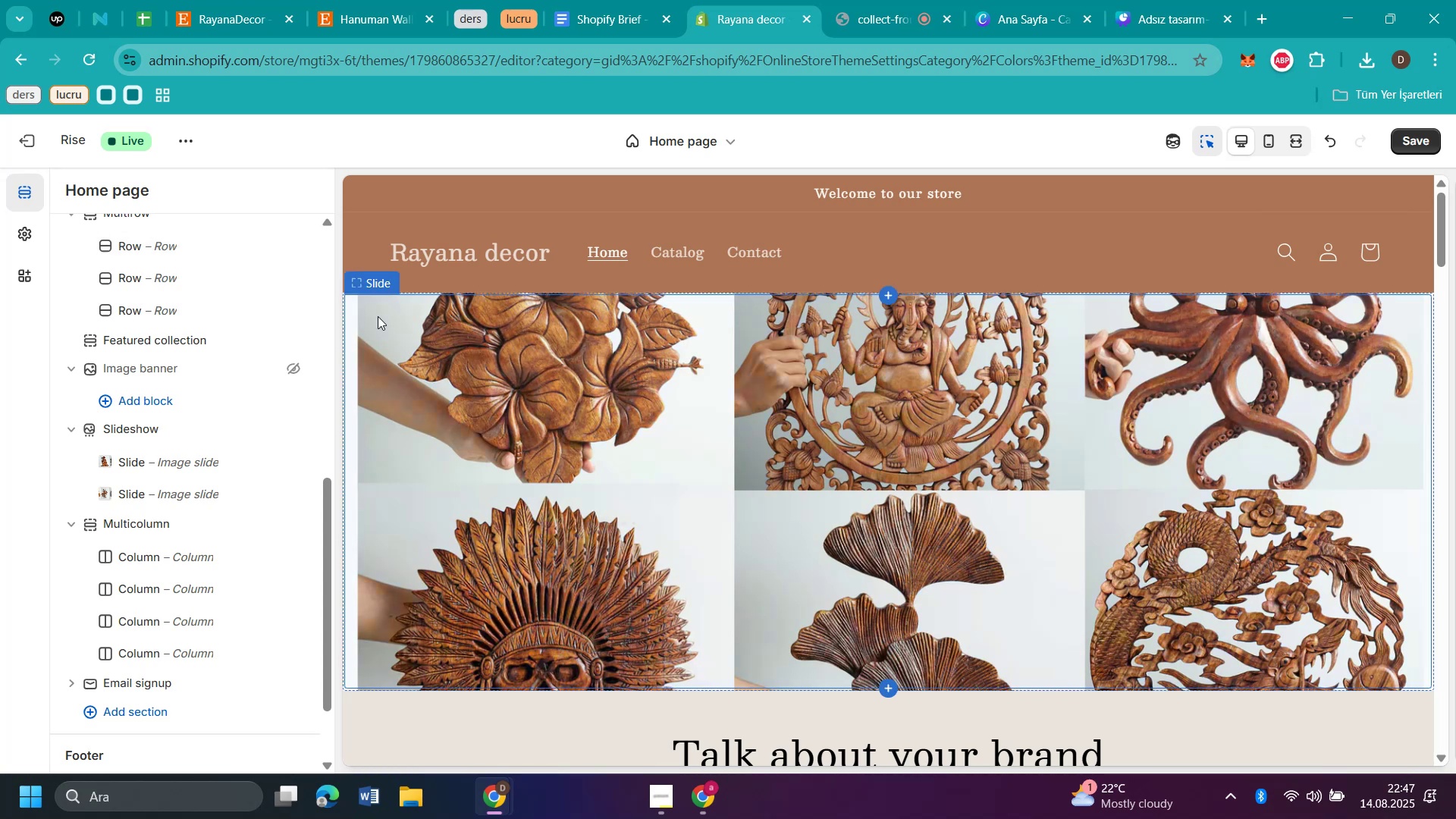 
left_click([429, 258])
 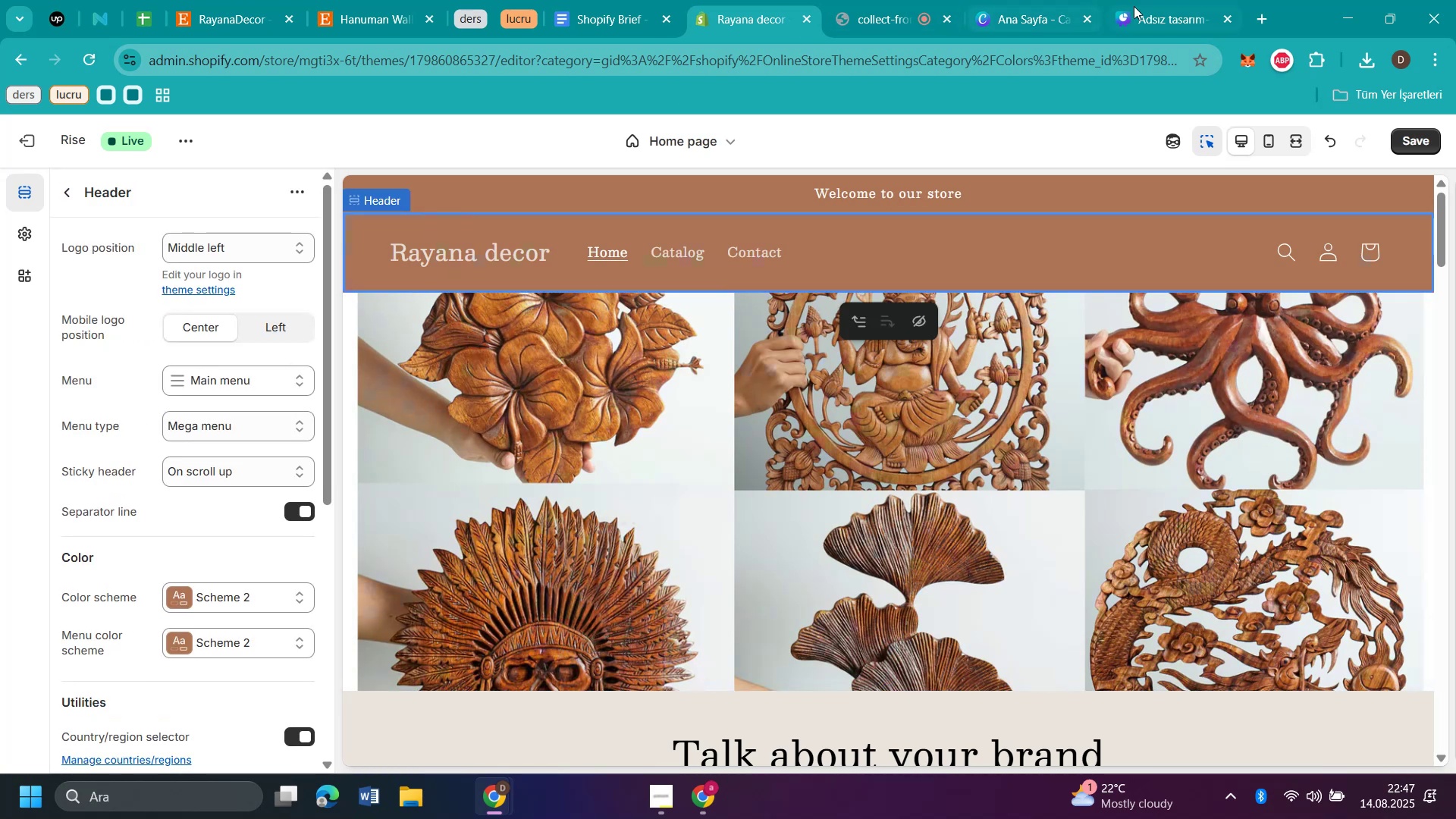 
left_click([1169, 20])
 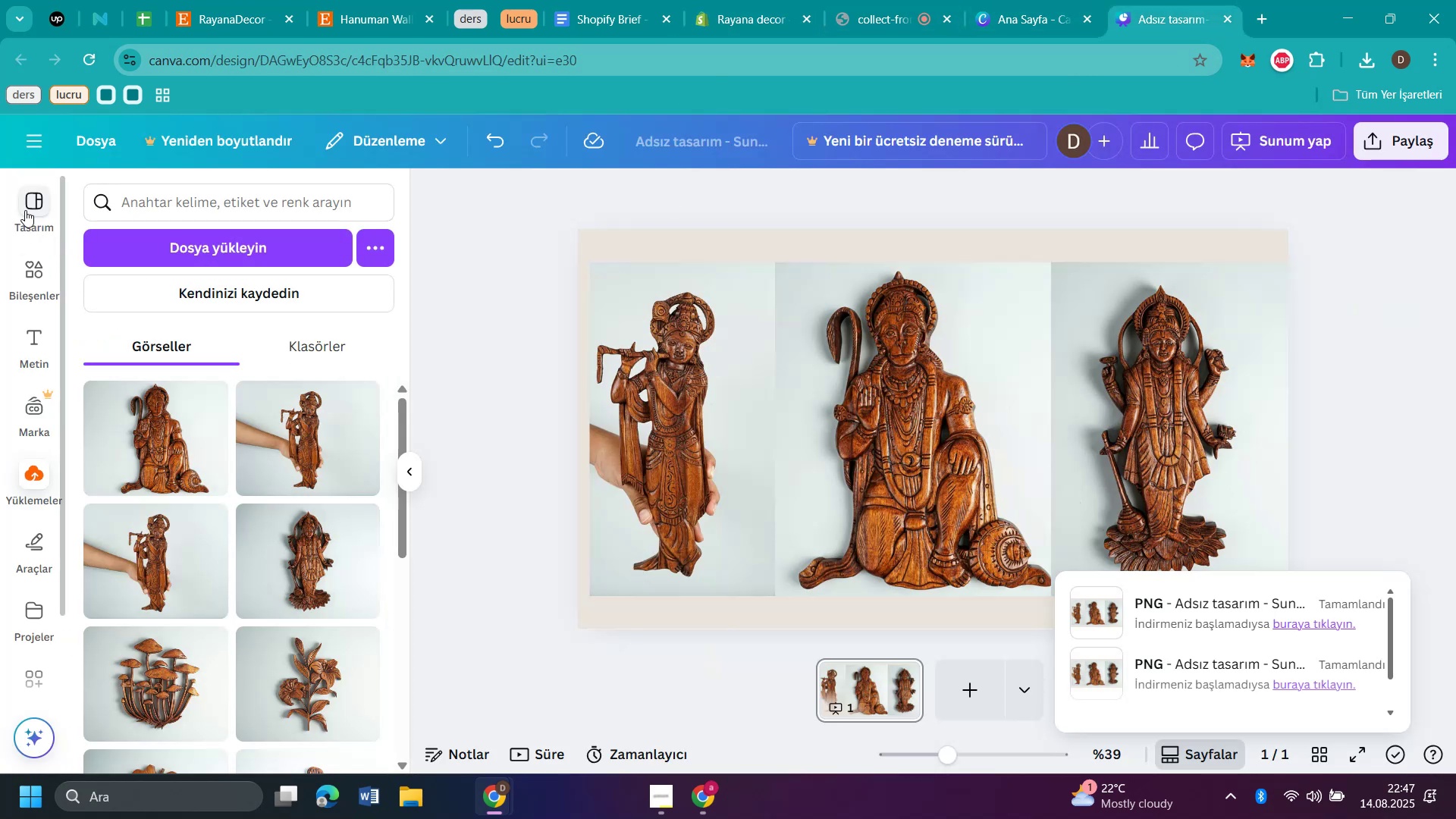 
left_click([25, 210])
 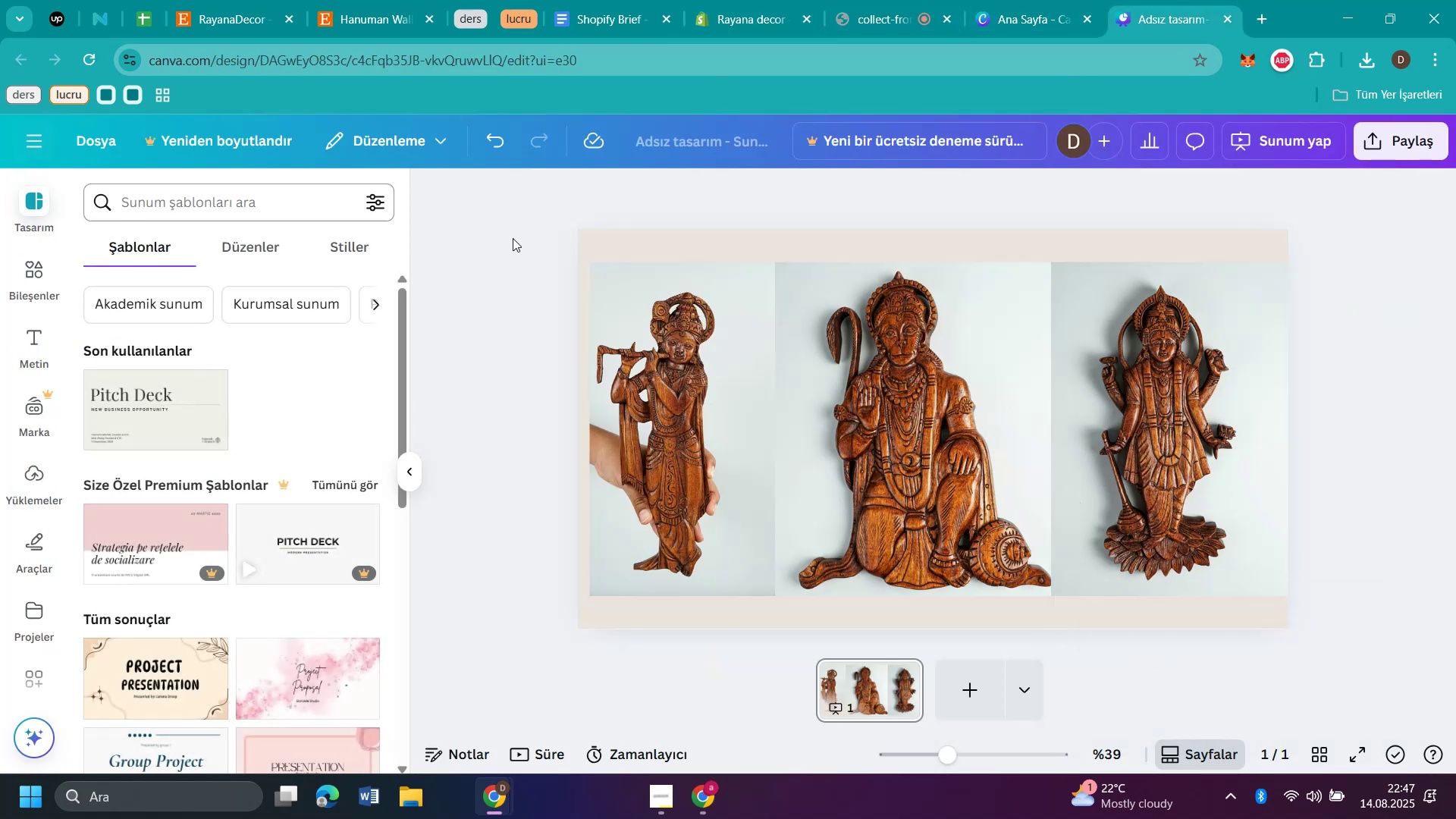 
wait(6.5)
 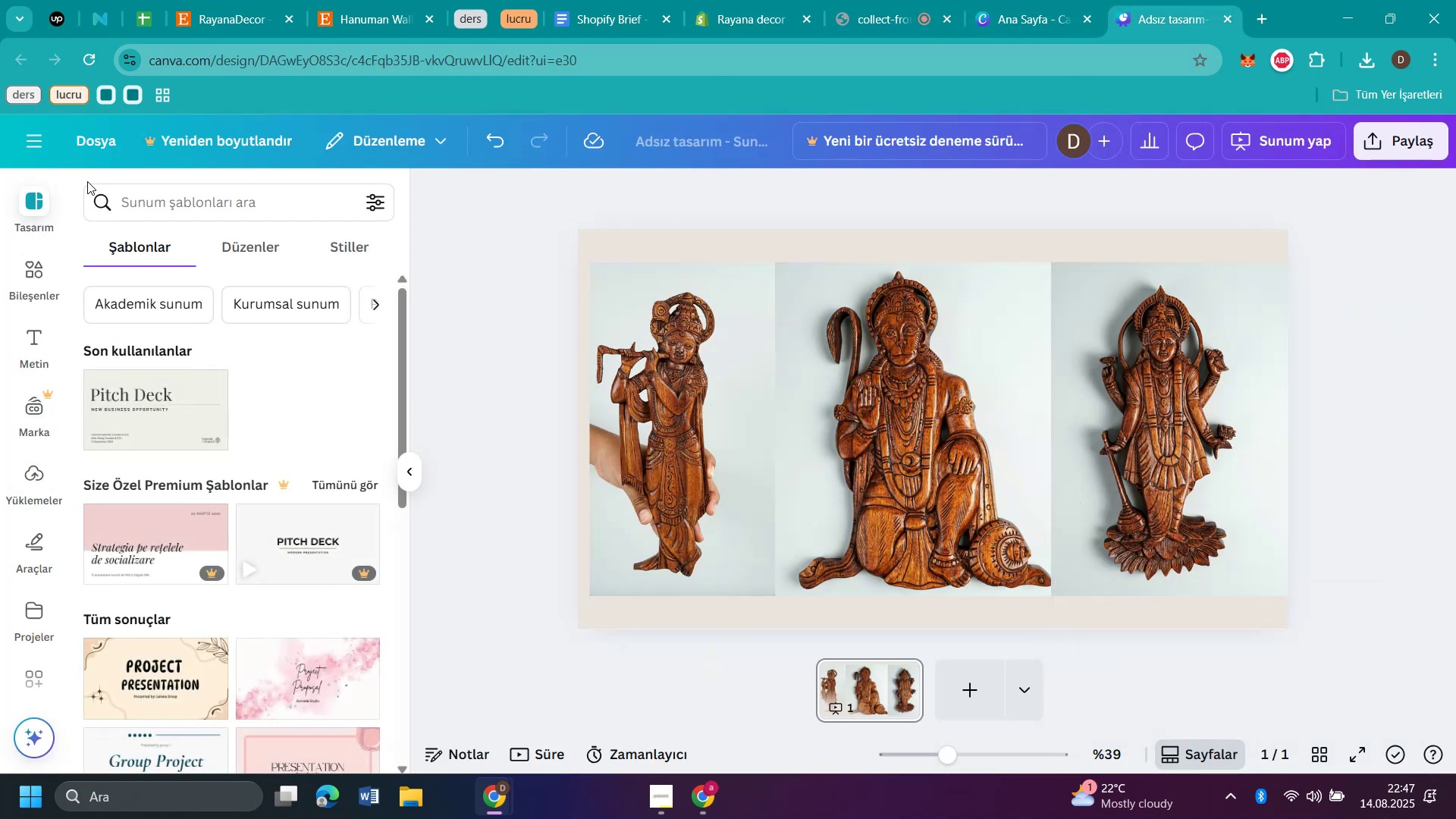 
left_click([72, 133])
 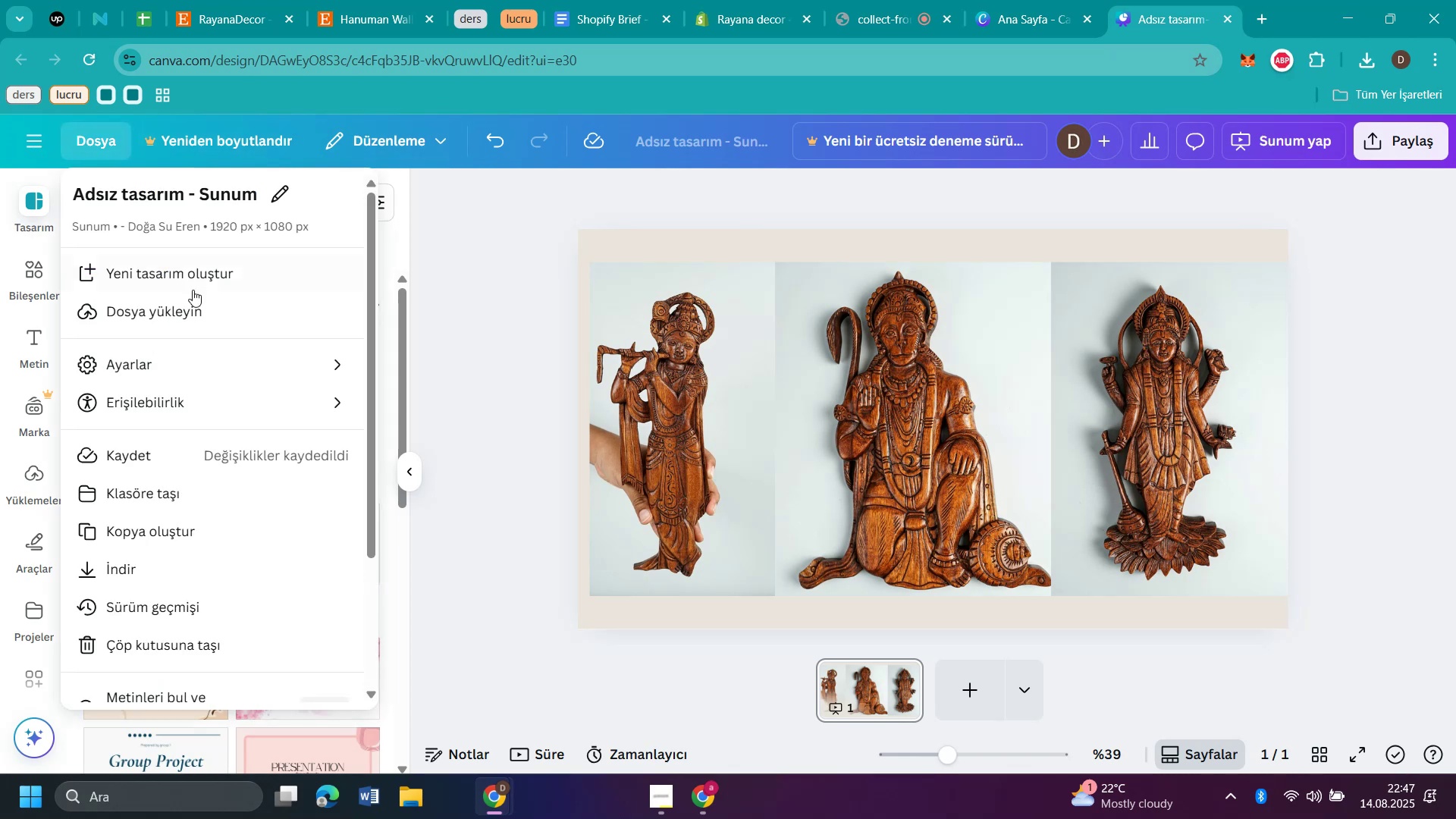 
left_click([193, 267])
 